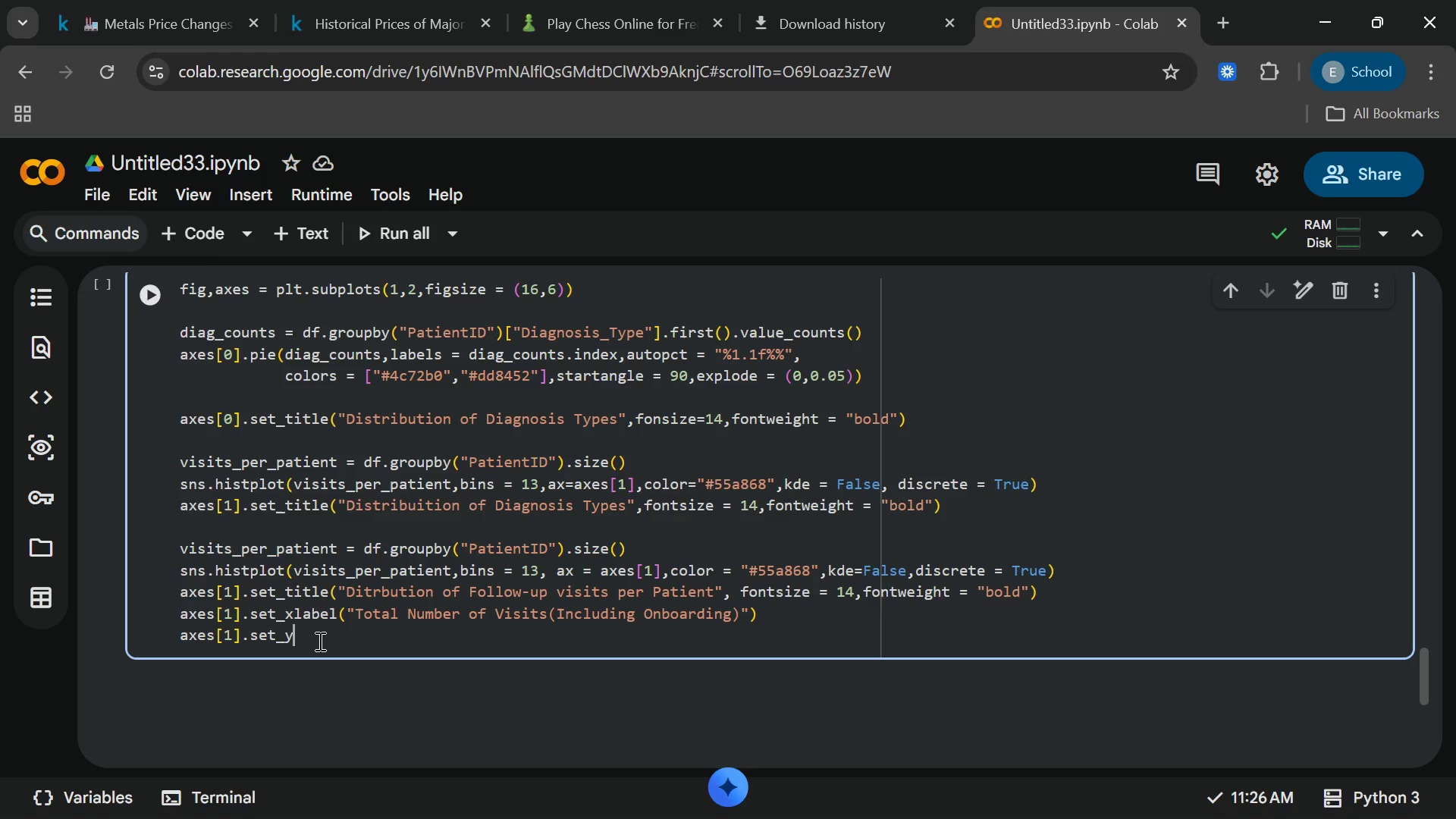 
wait(73.86)
 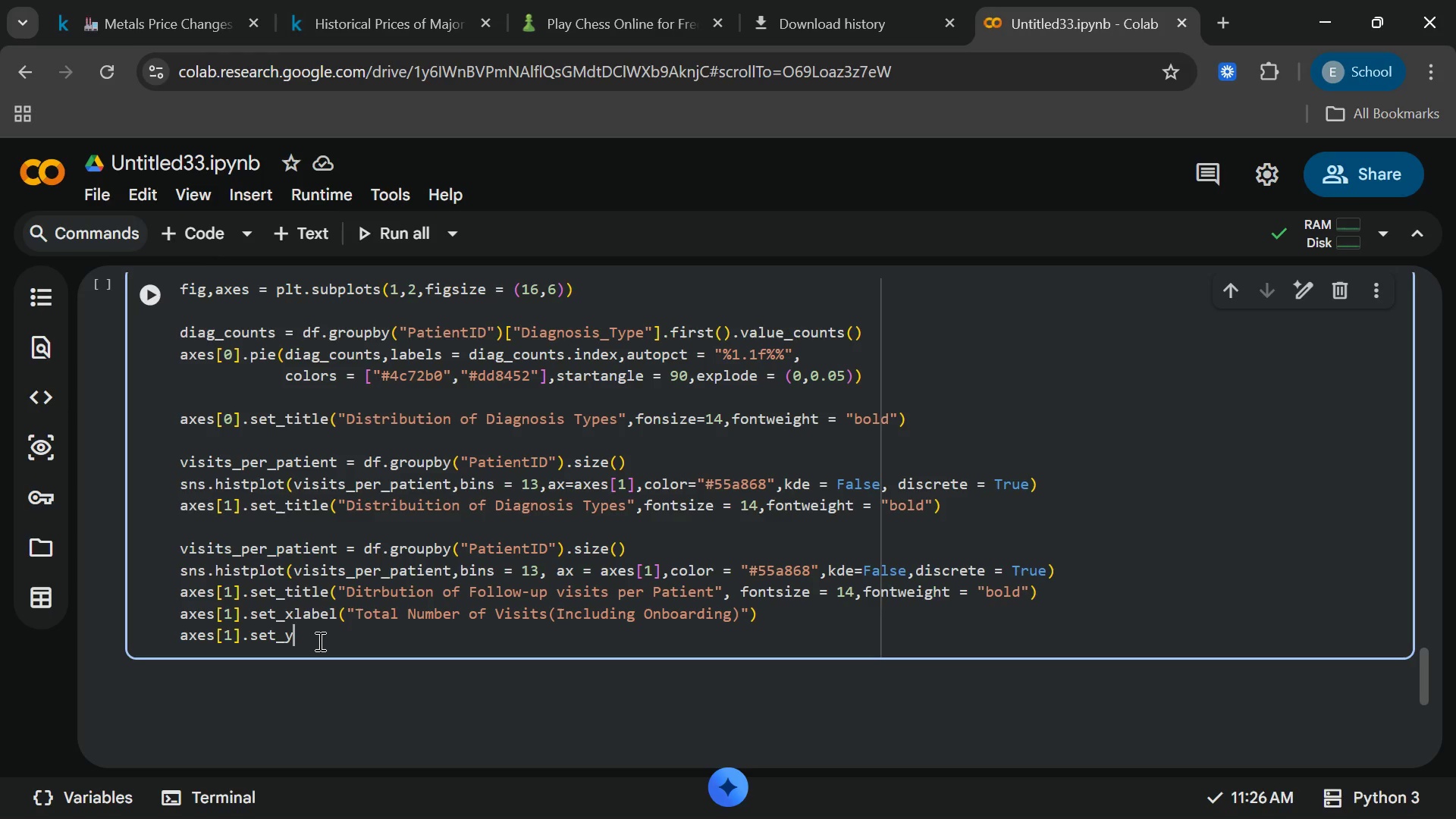 
type(label("Number f)
key(Backspace)
type(of Patien)
 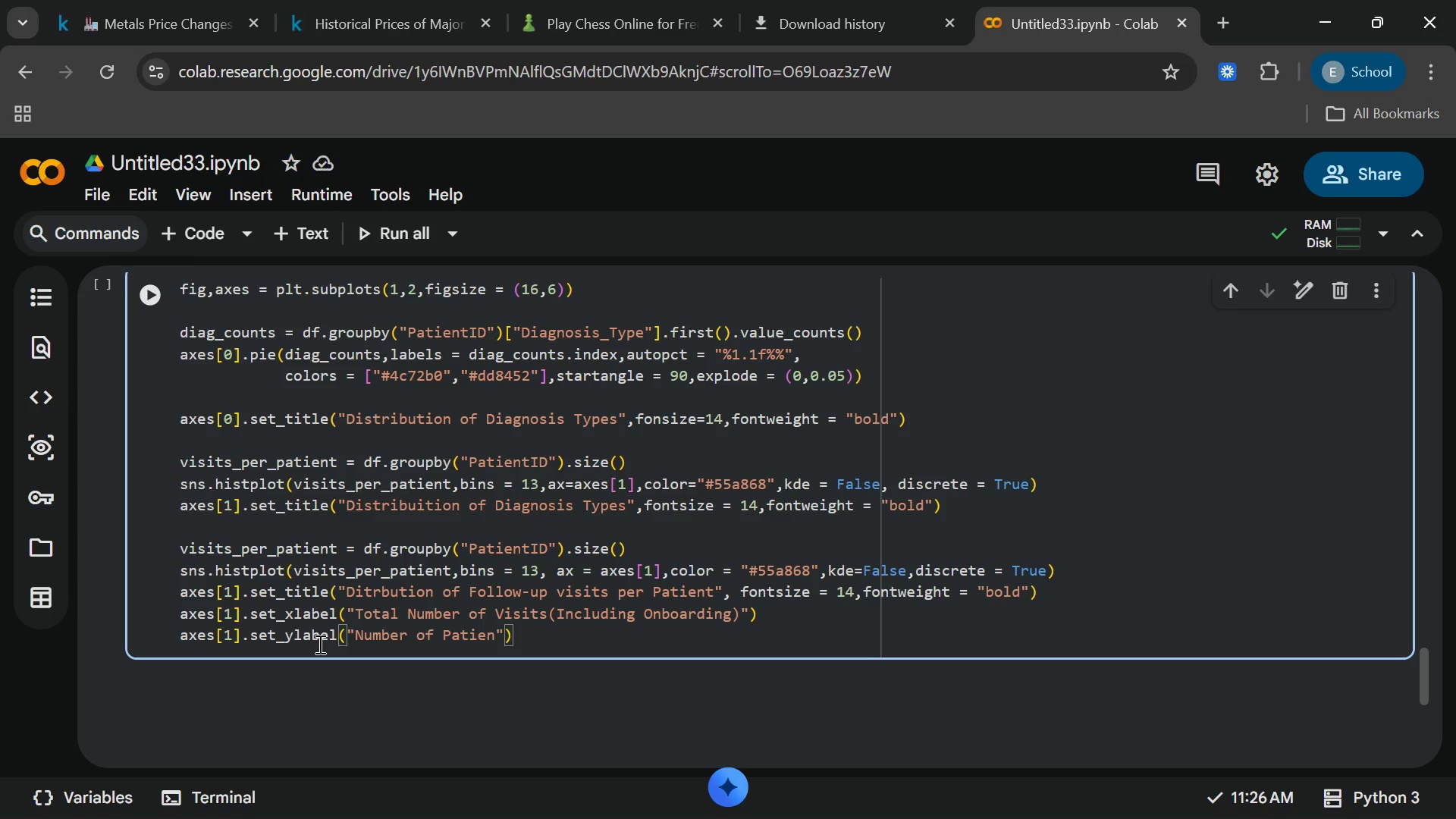 
type(ts)
 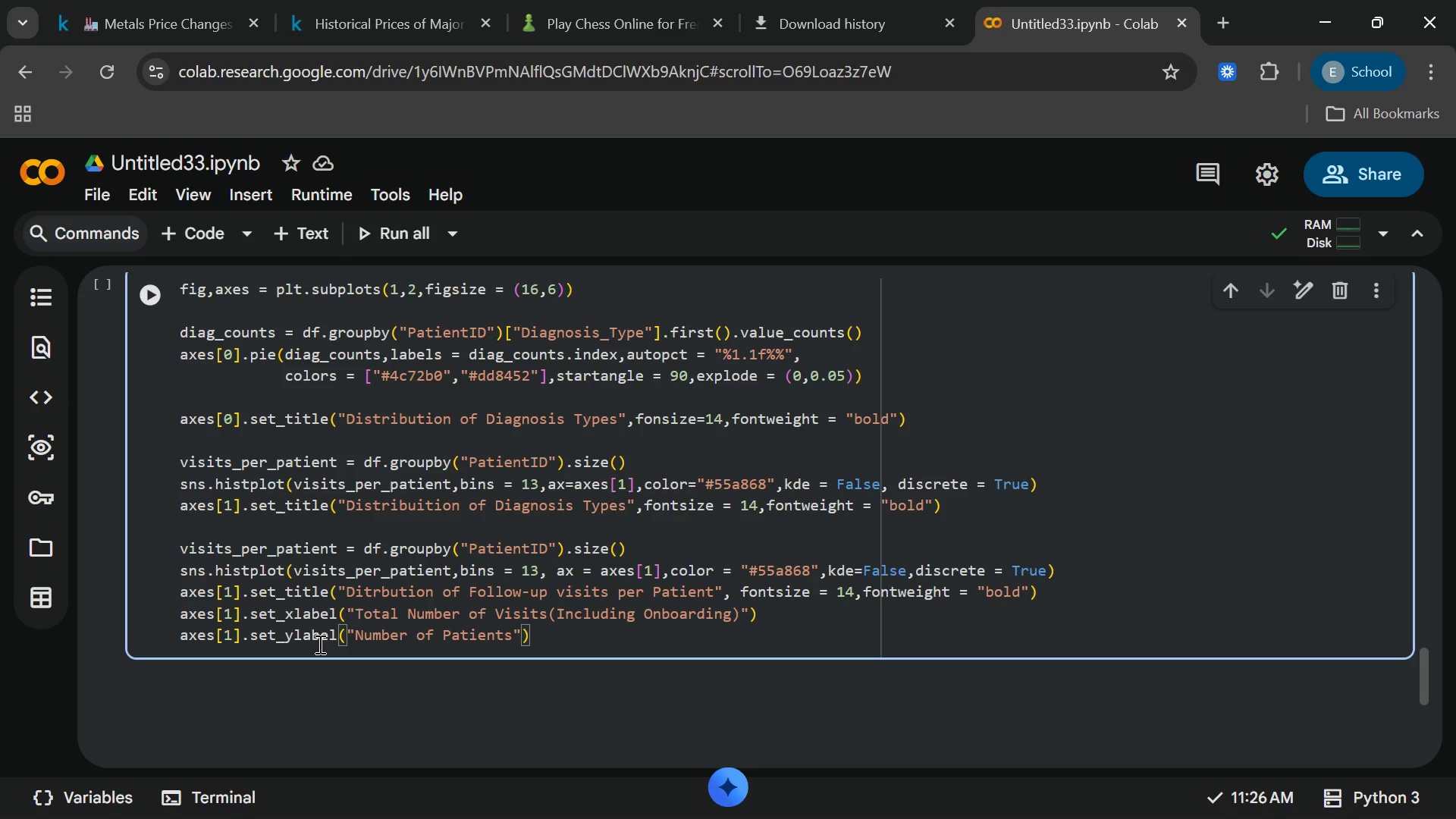 
wait(7.53)
 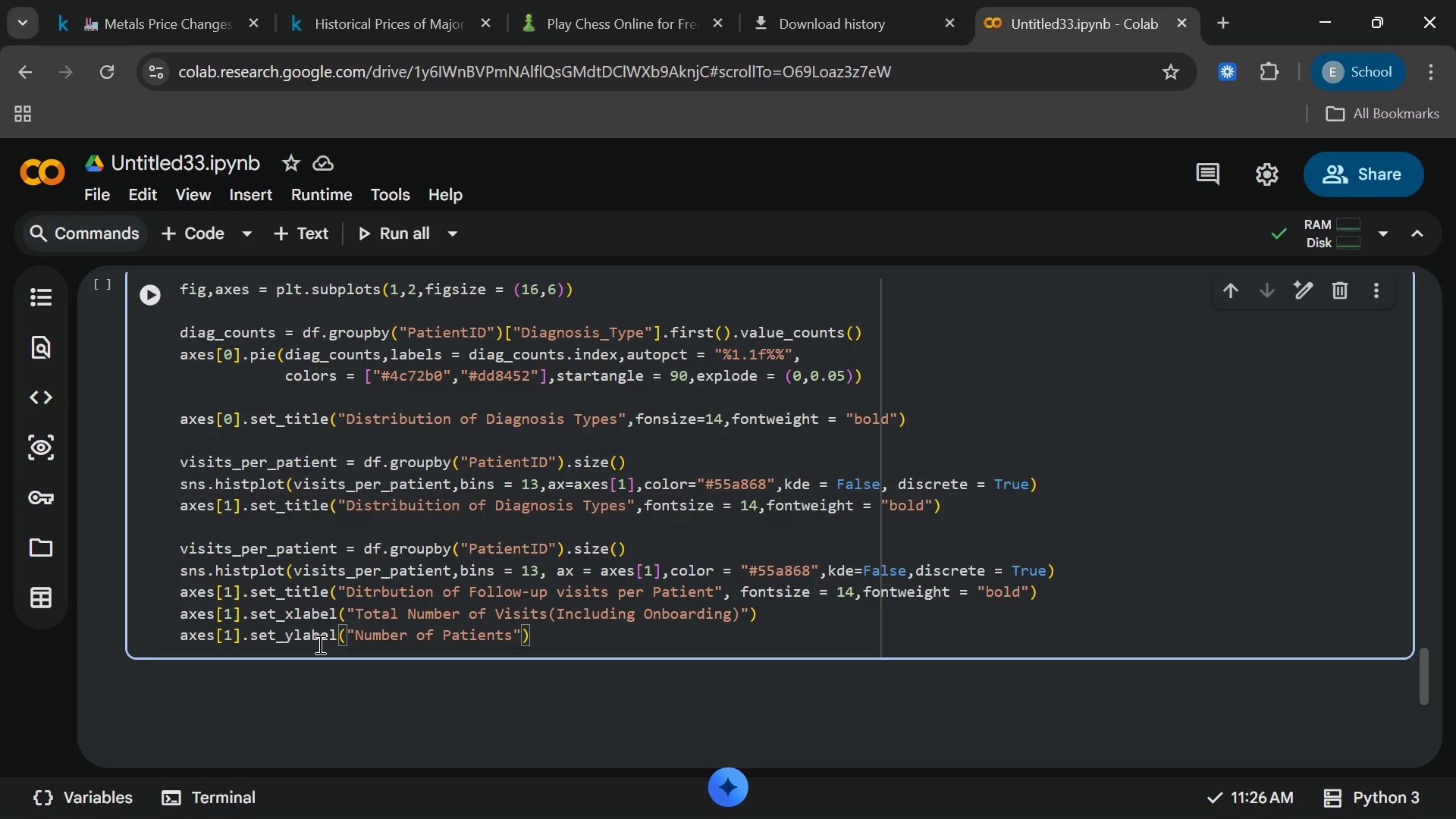 
key(End)
 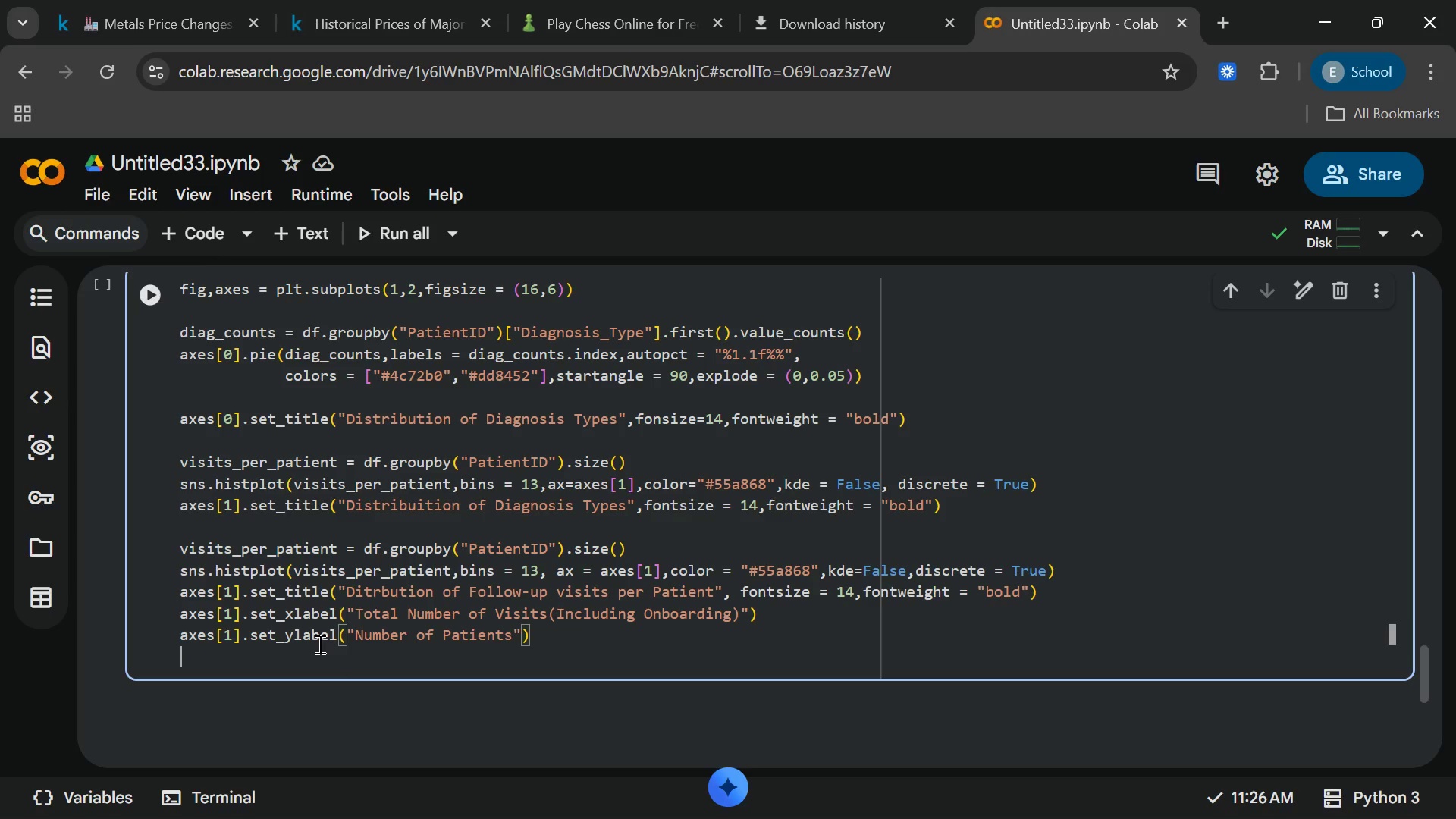 
key(Enter)
 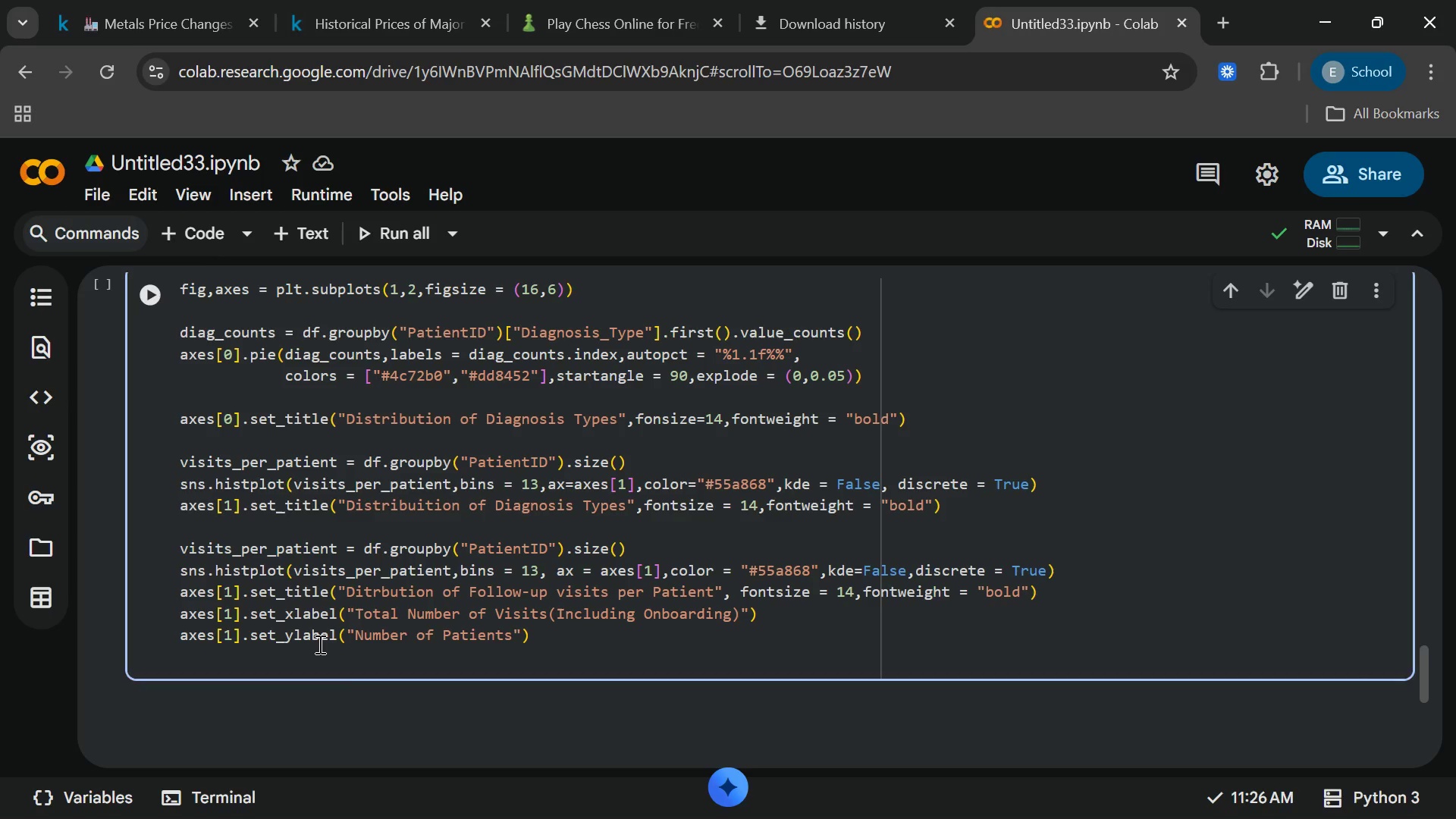 
key(Enter)
 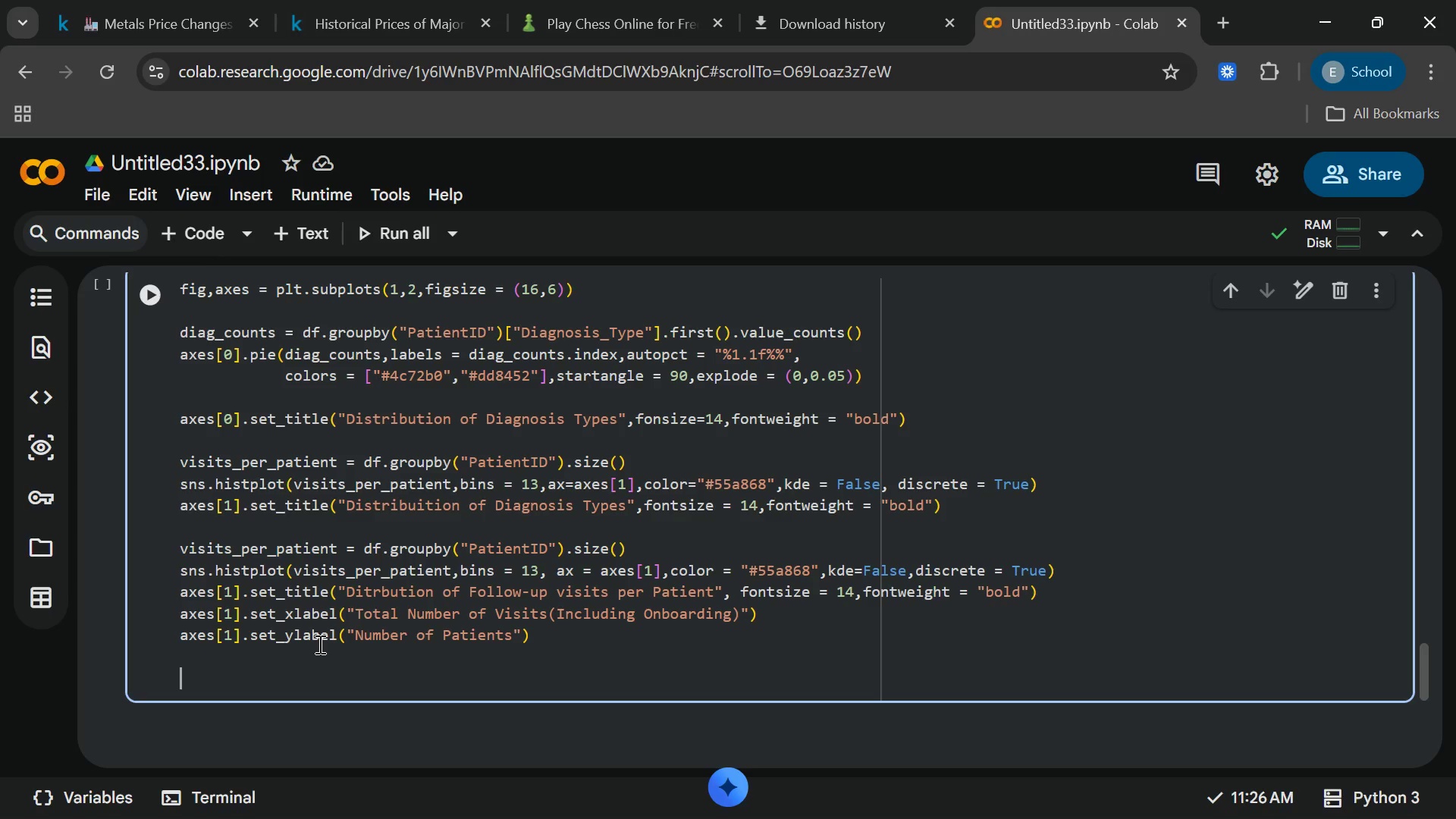 
wait(5.48)
 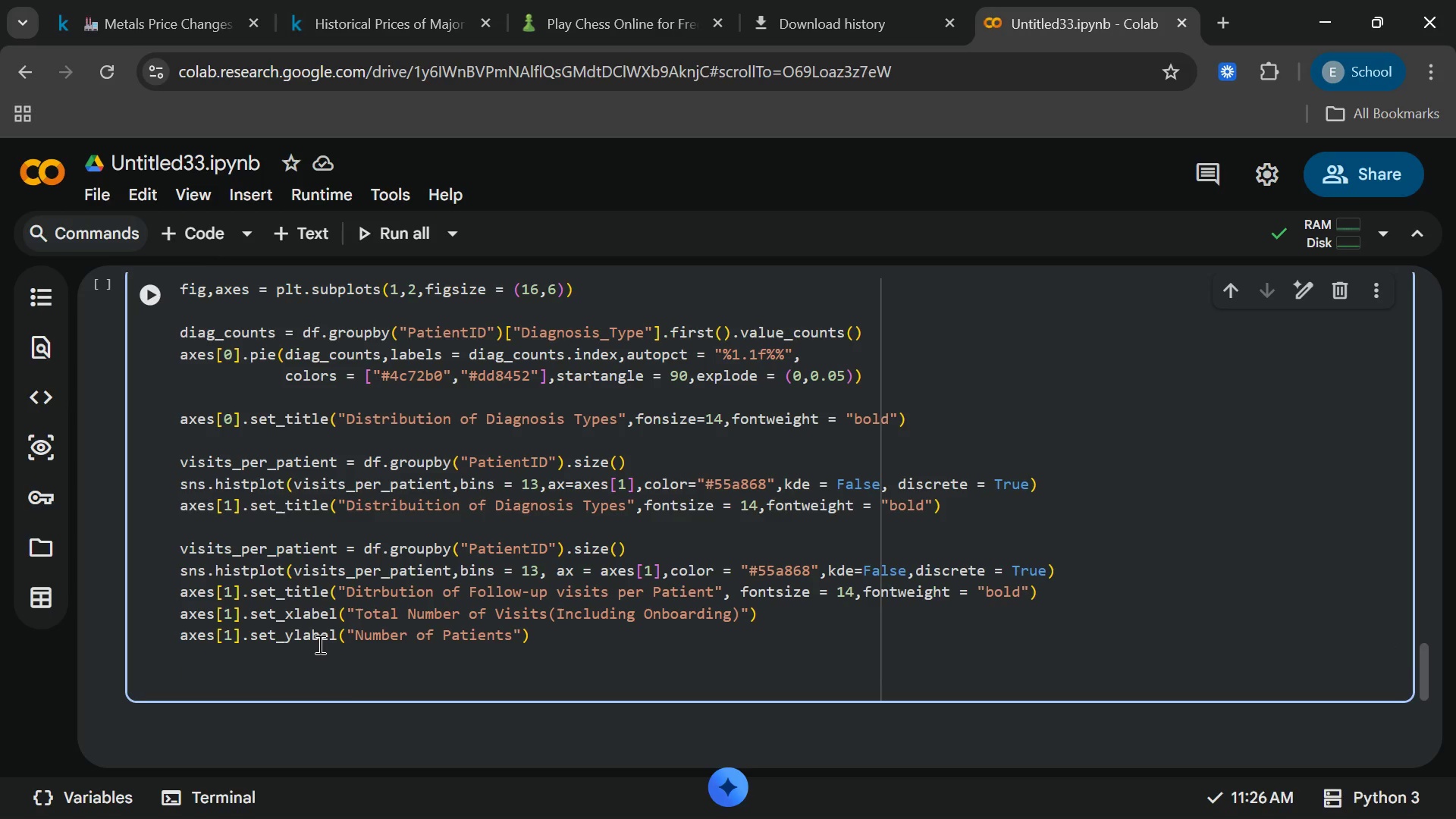 
type(plt.tight_layout)
 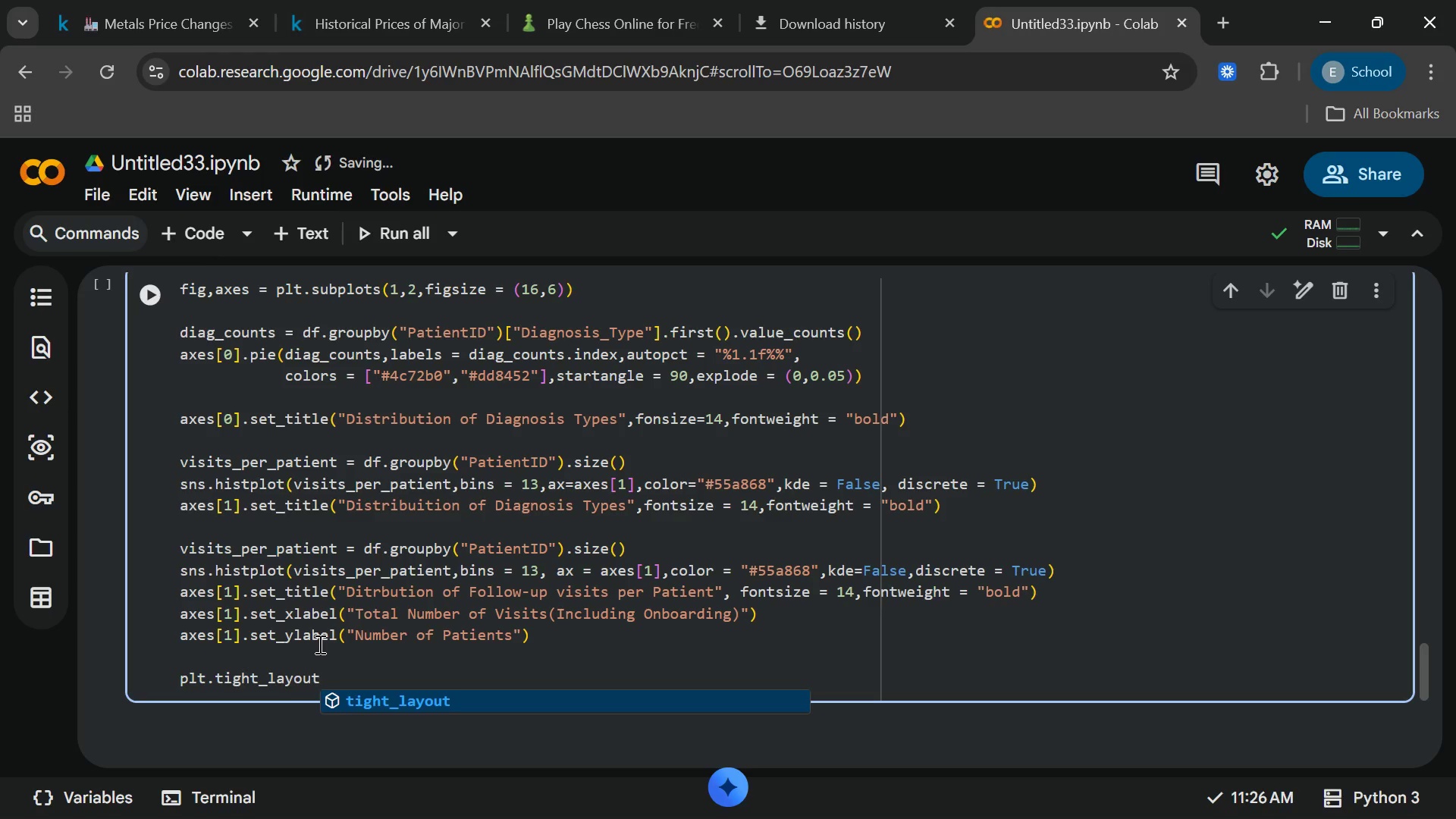 
key(Shift+9)
 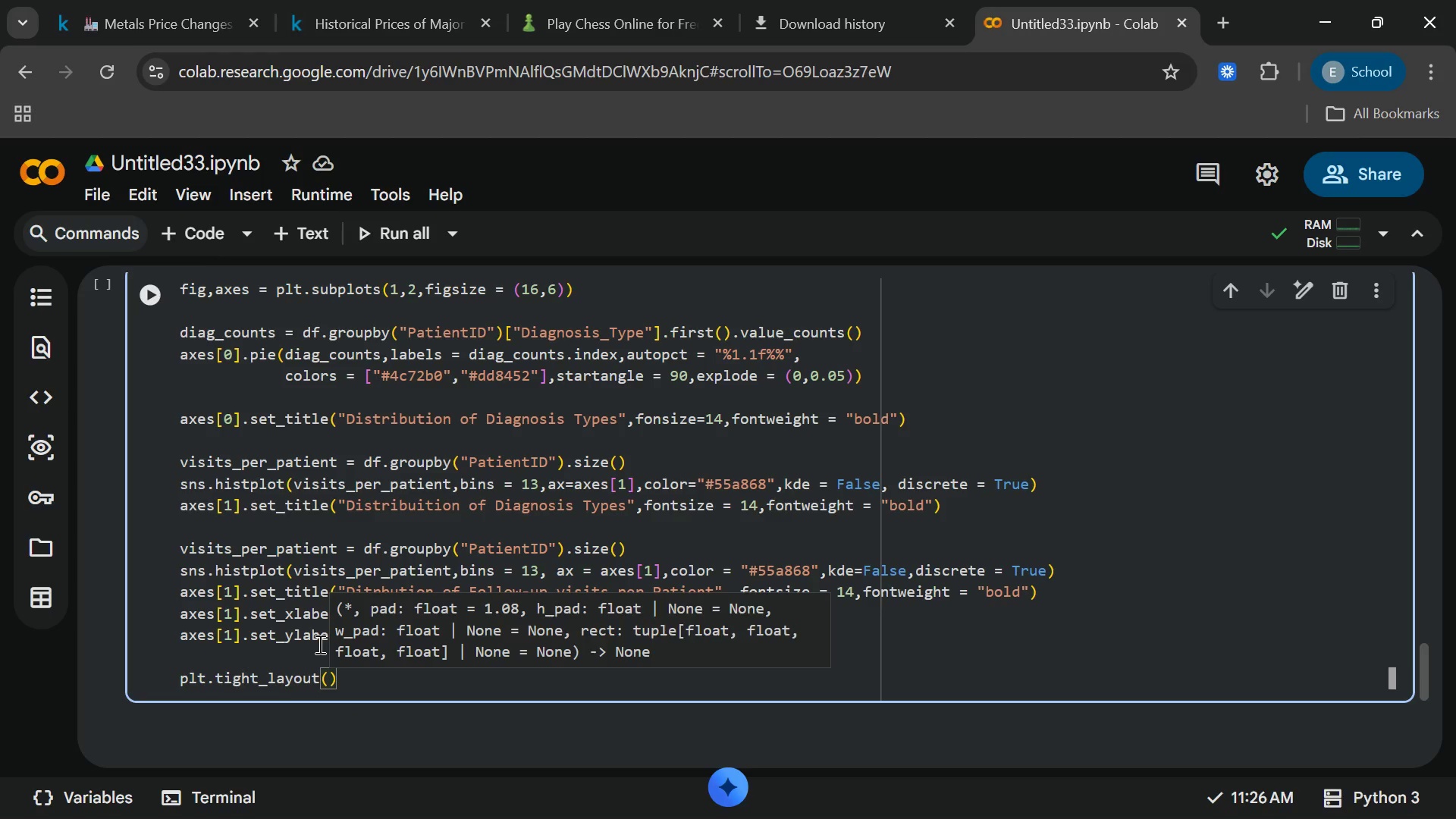 
key(End)
 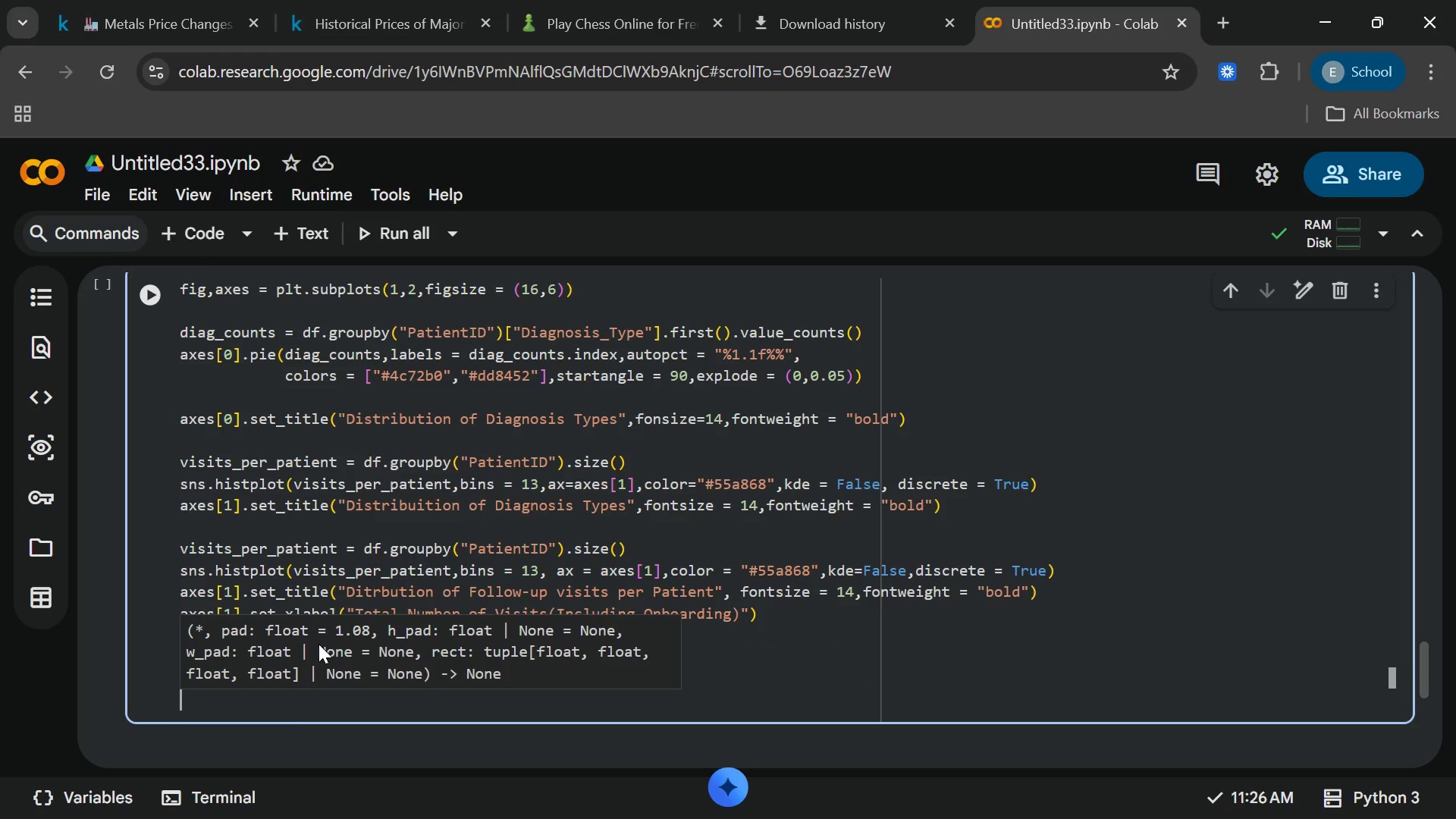 
key(Enter)
 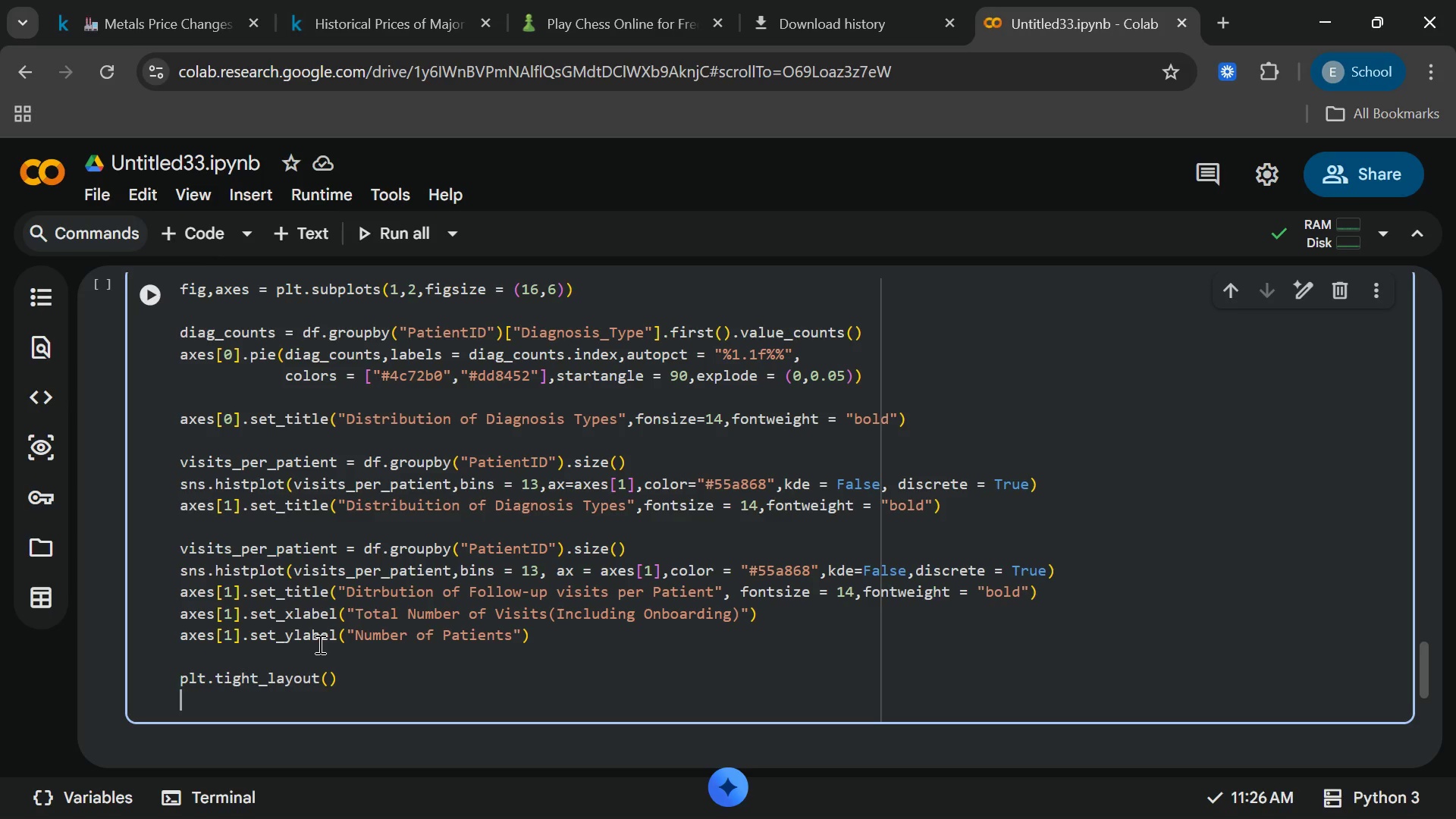 
type(plt.show([End])
 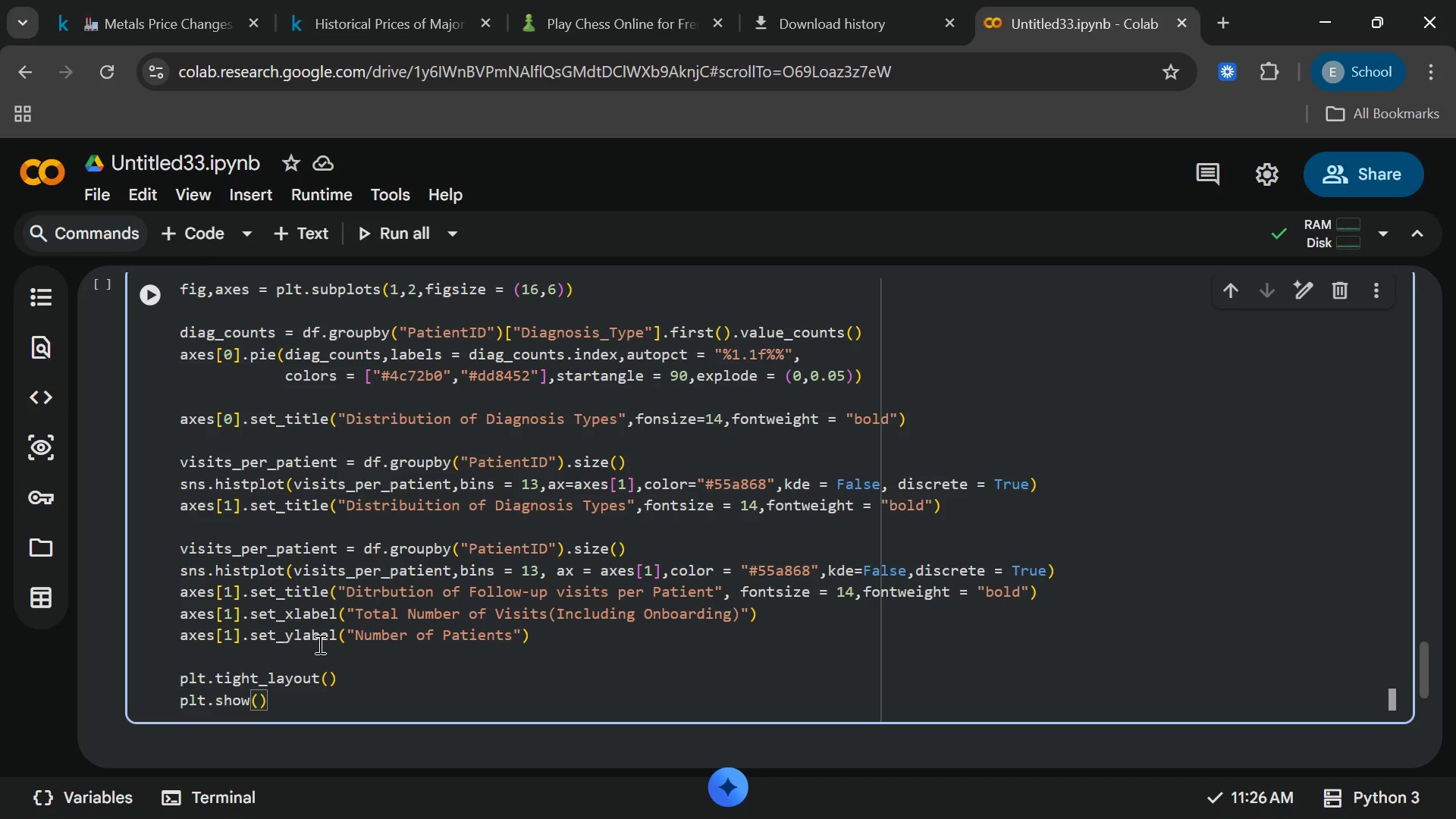 
key(Enter)
 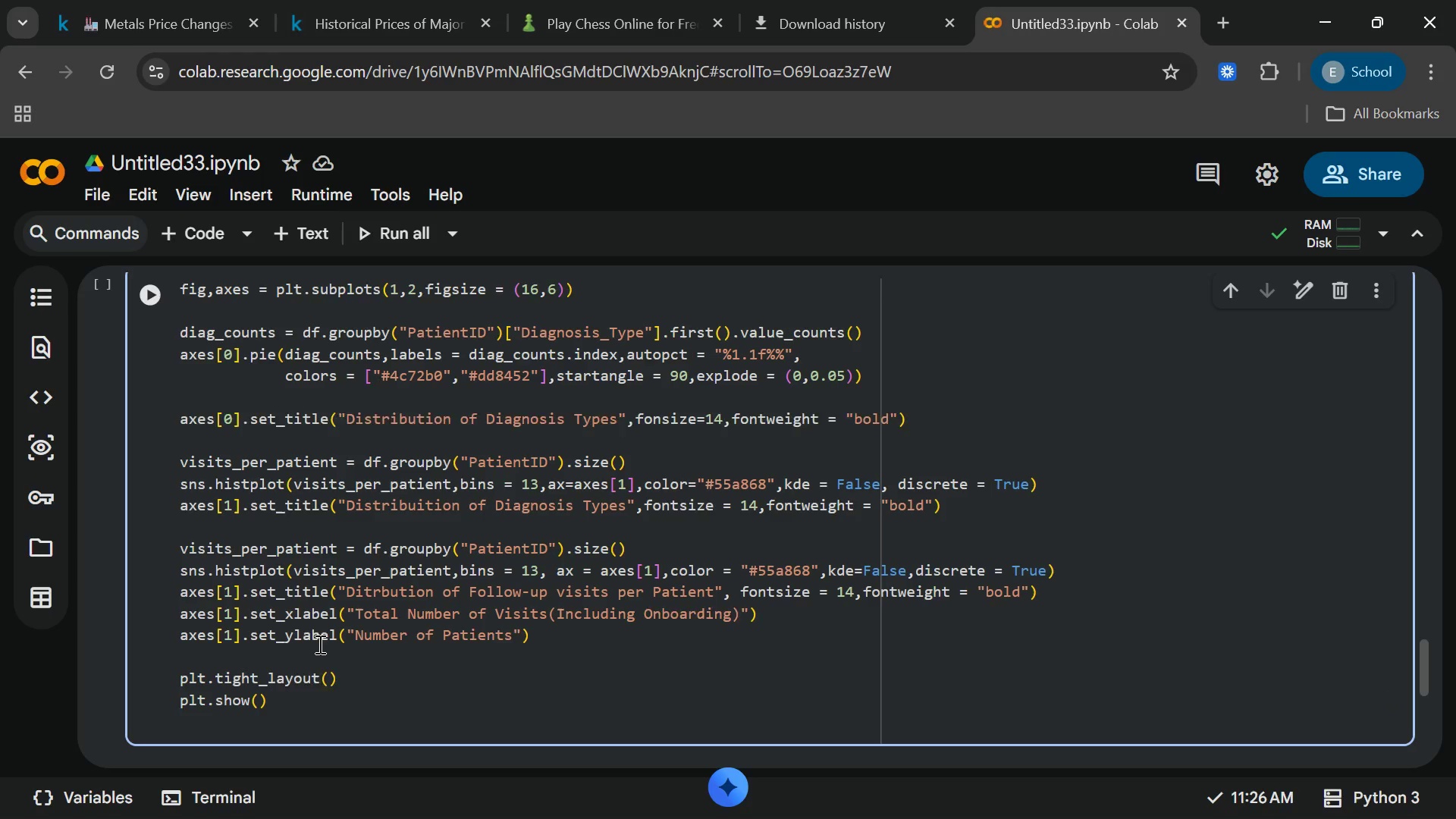 
key(Enter)
 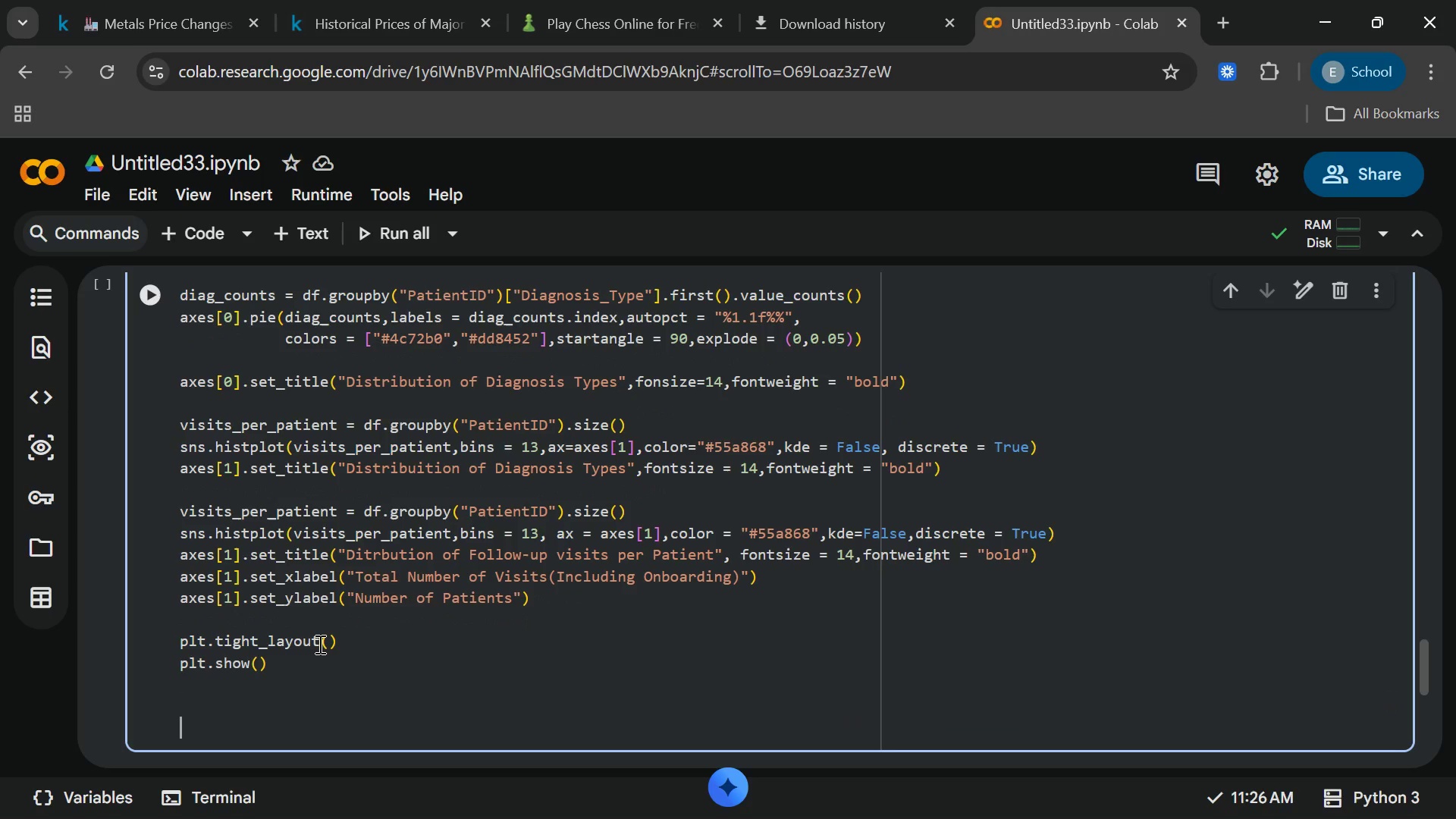 
key(Enter)
 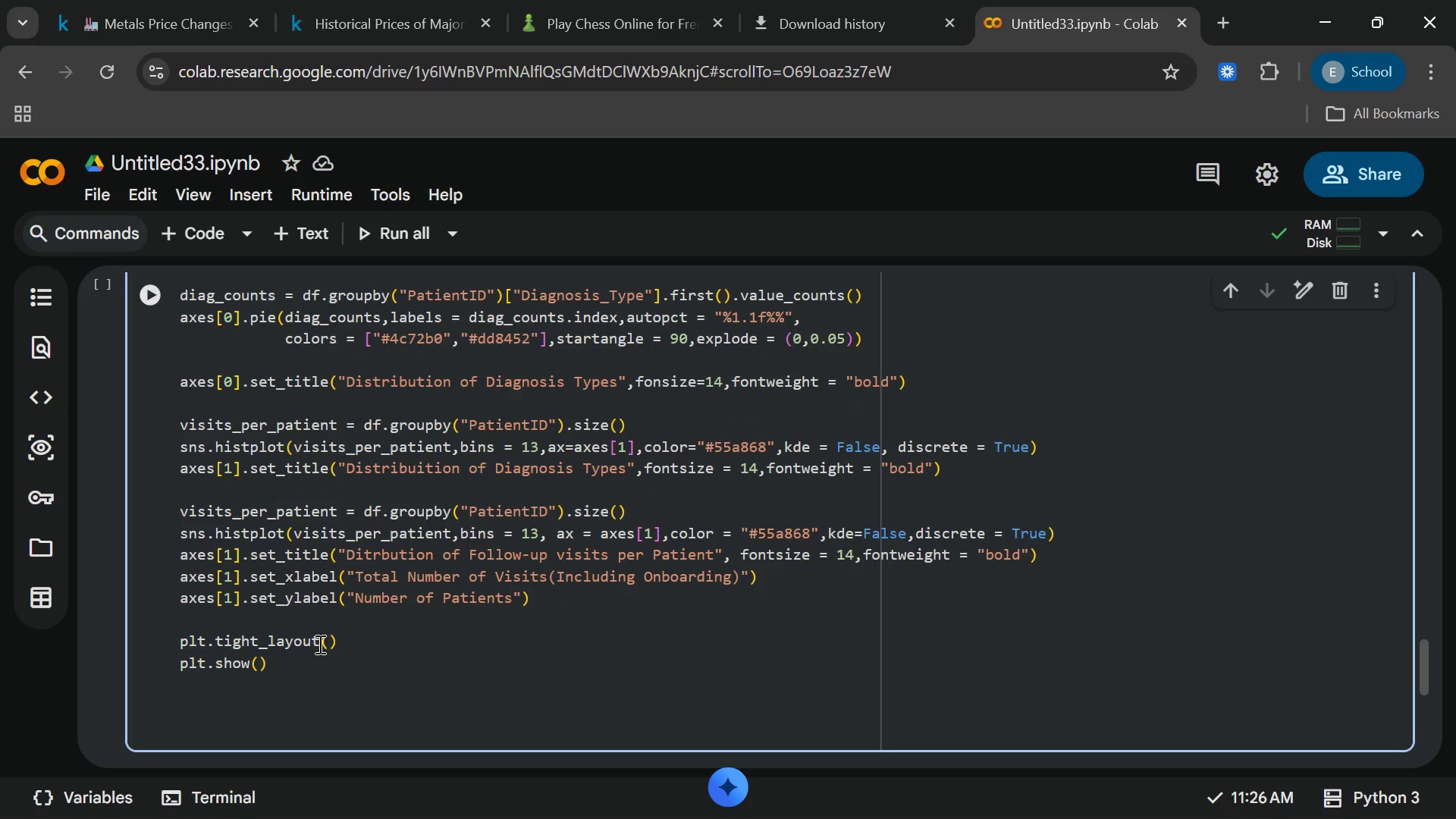 
wait(10.55)
 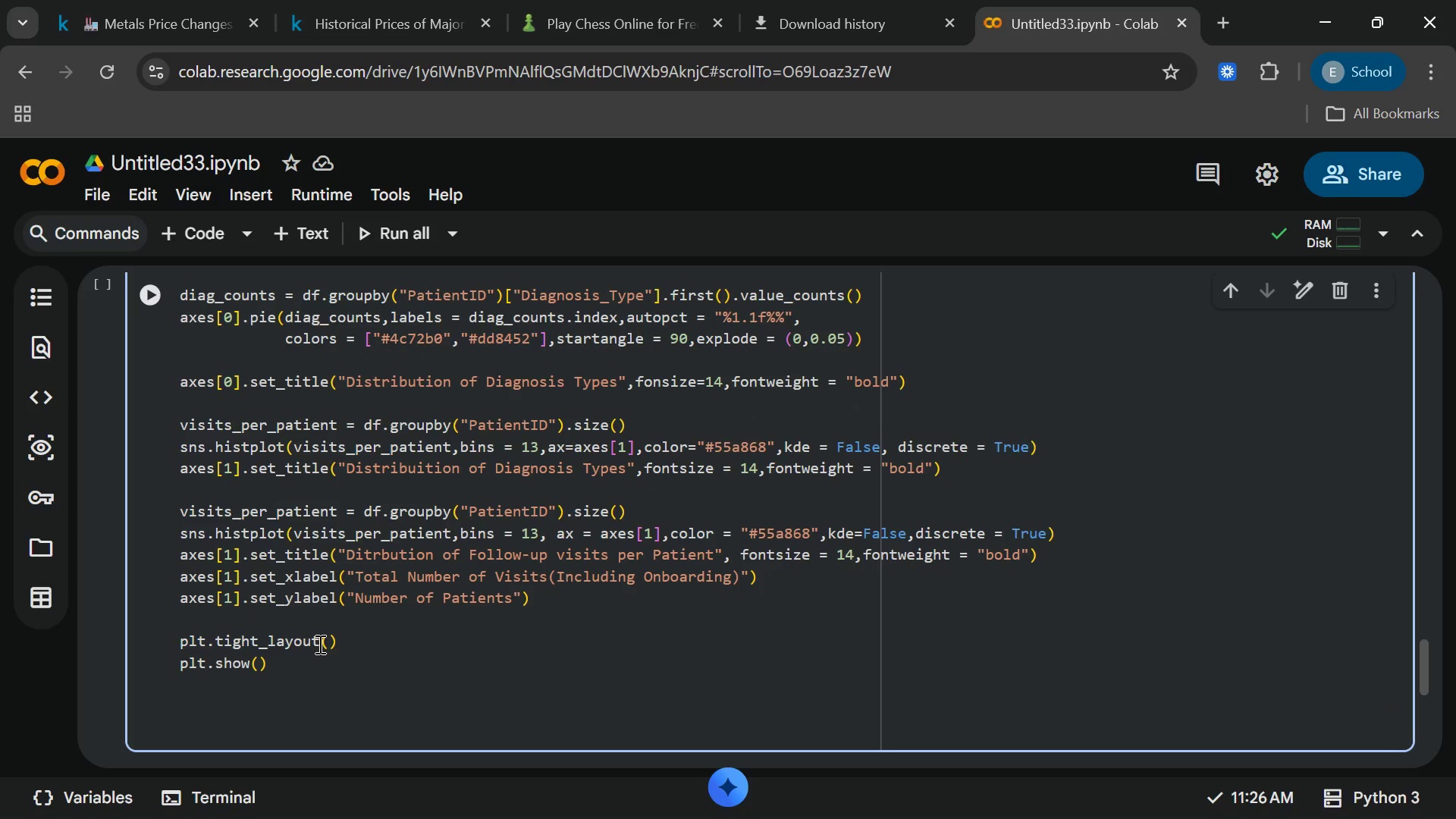 
key(Backspace)
type(print(")
 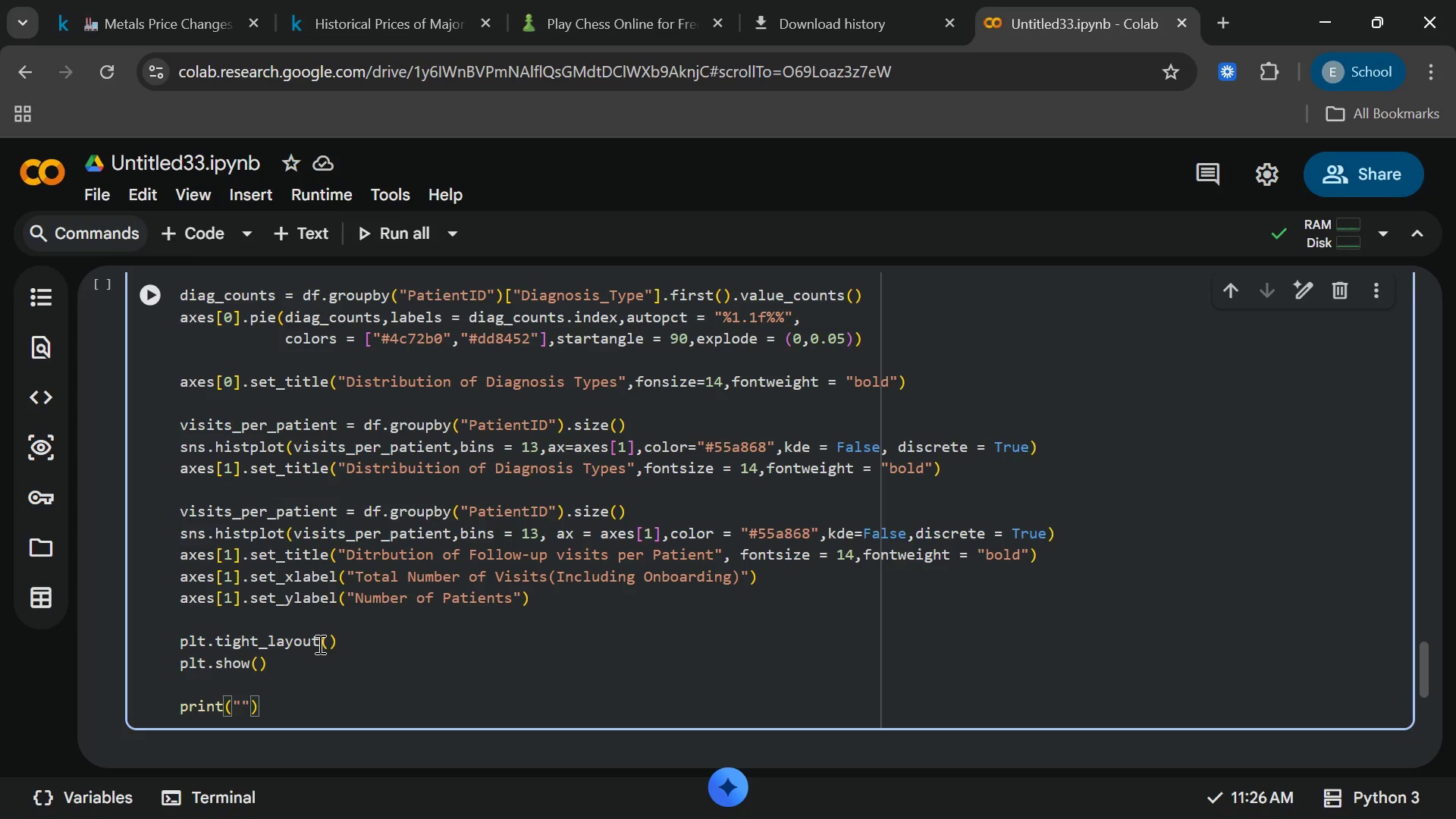 
type(Quick Patient Statistics[End])
 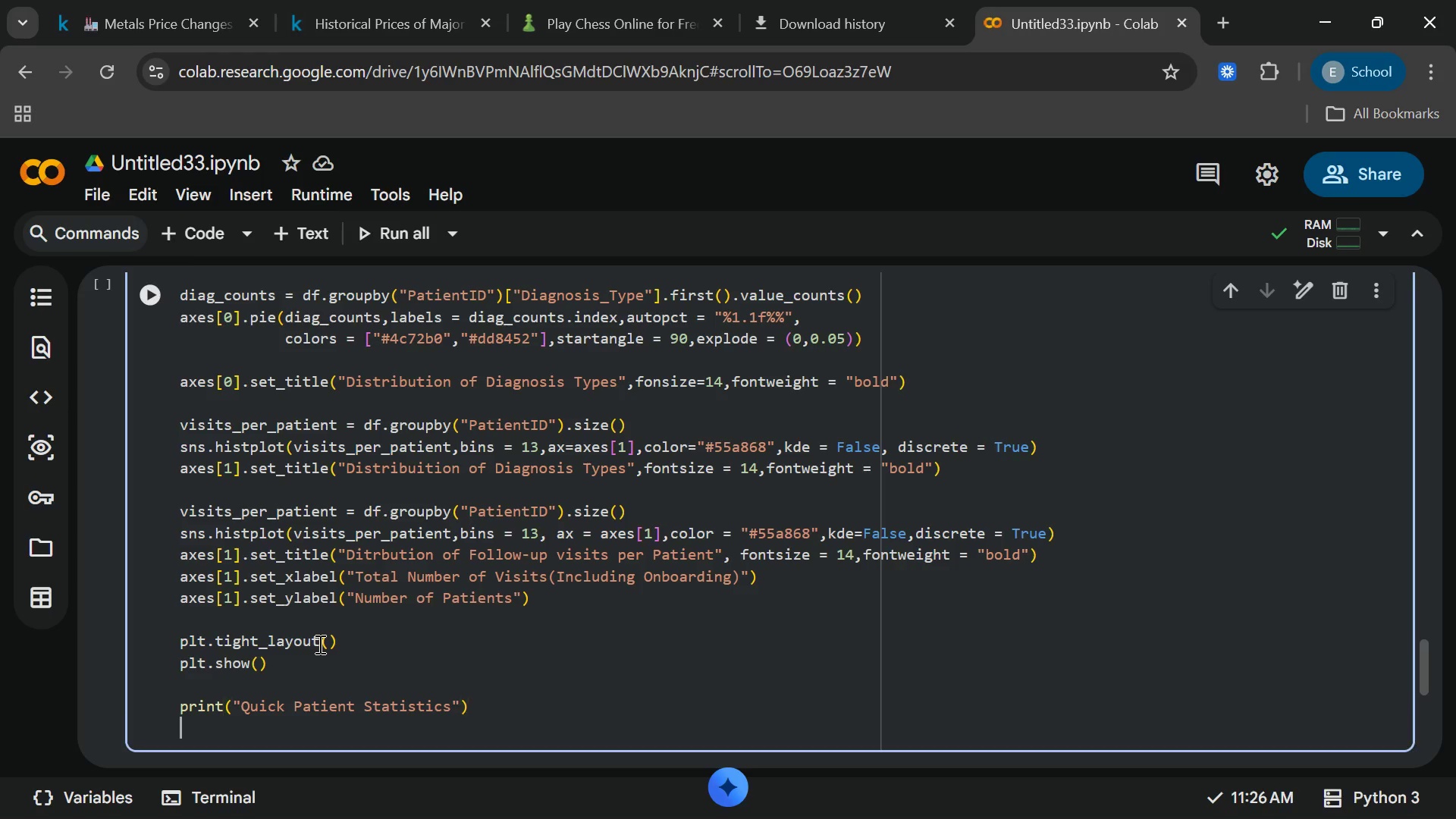 
key(Enter)
 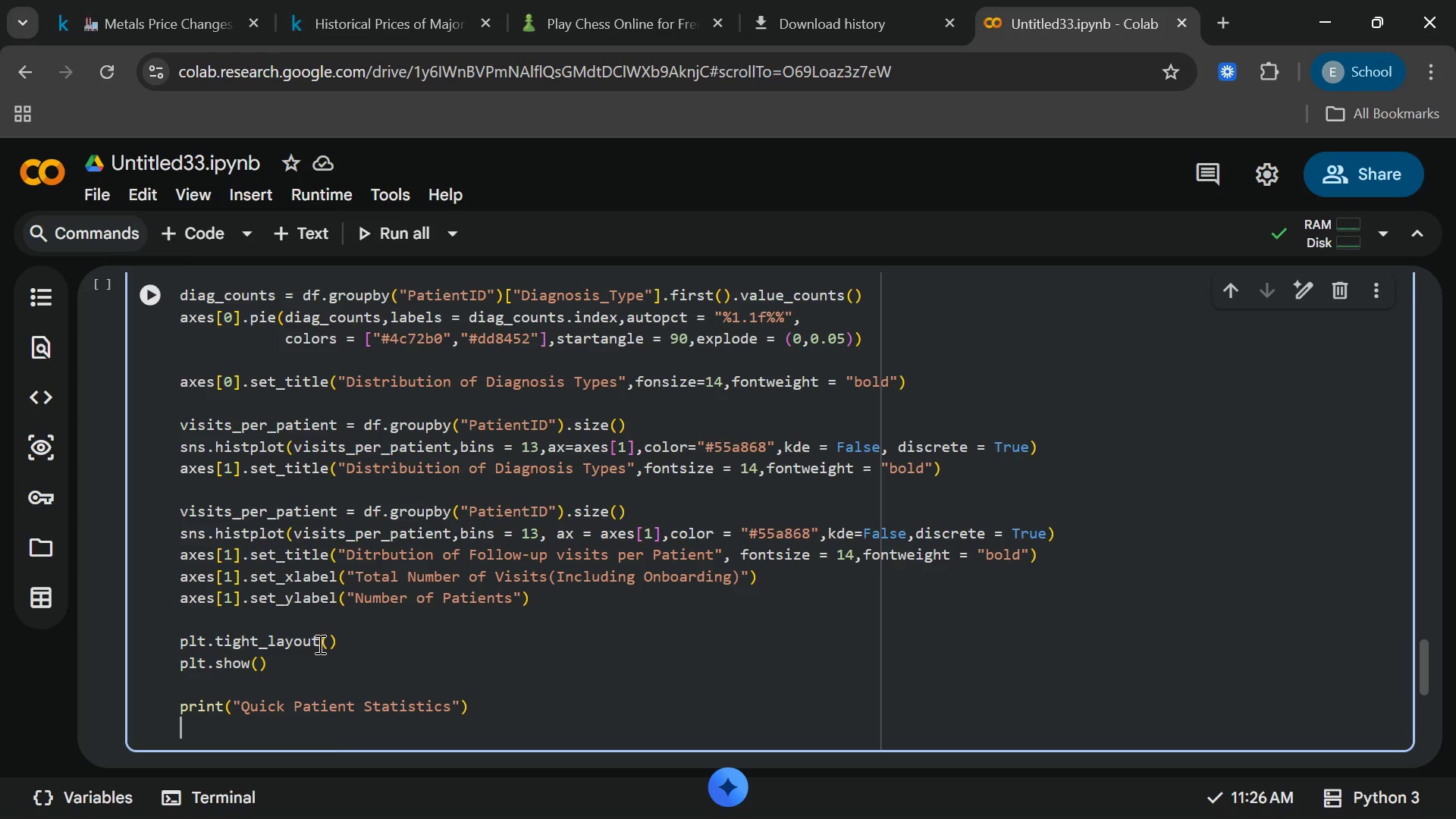 
type(print()
 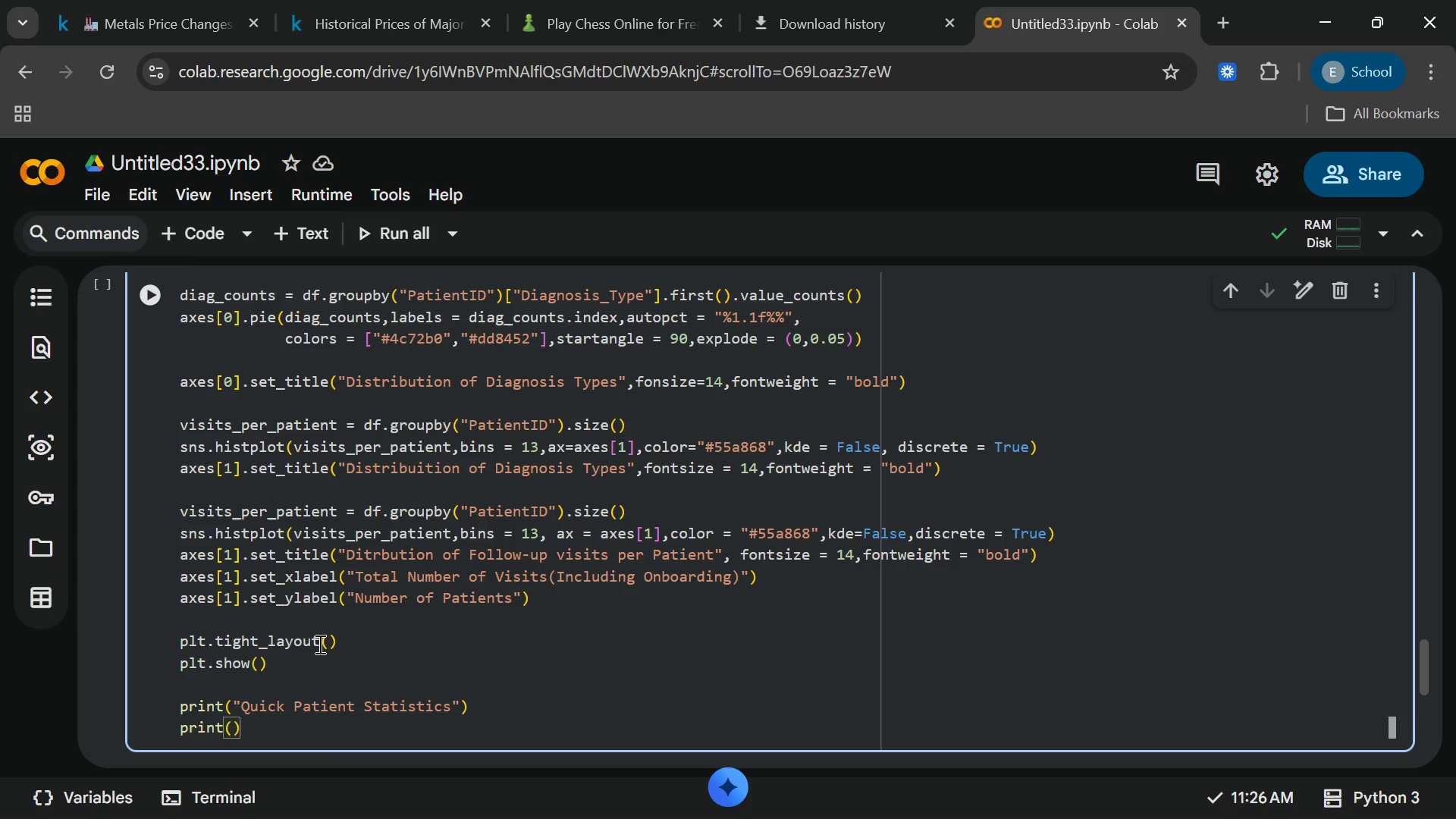 
key(F)
 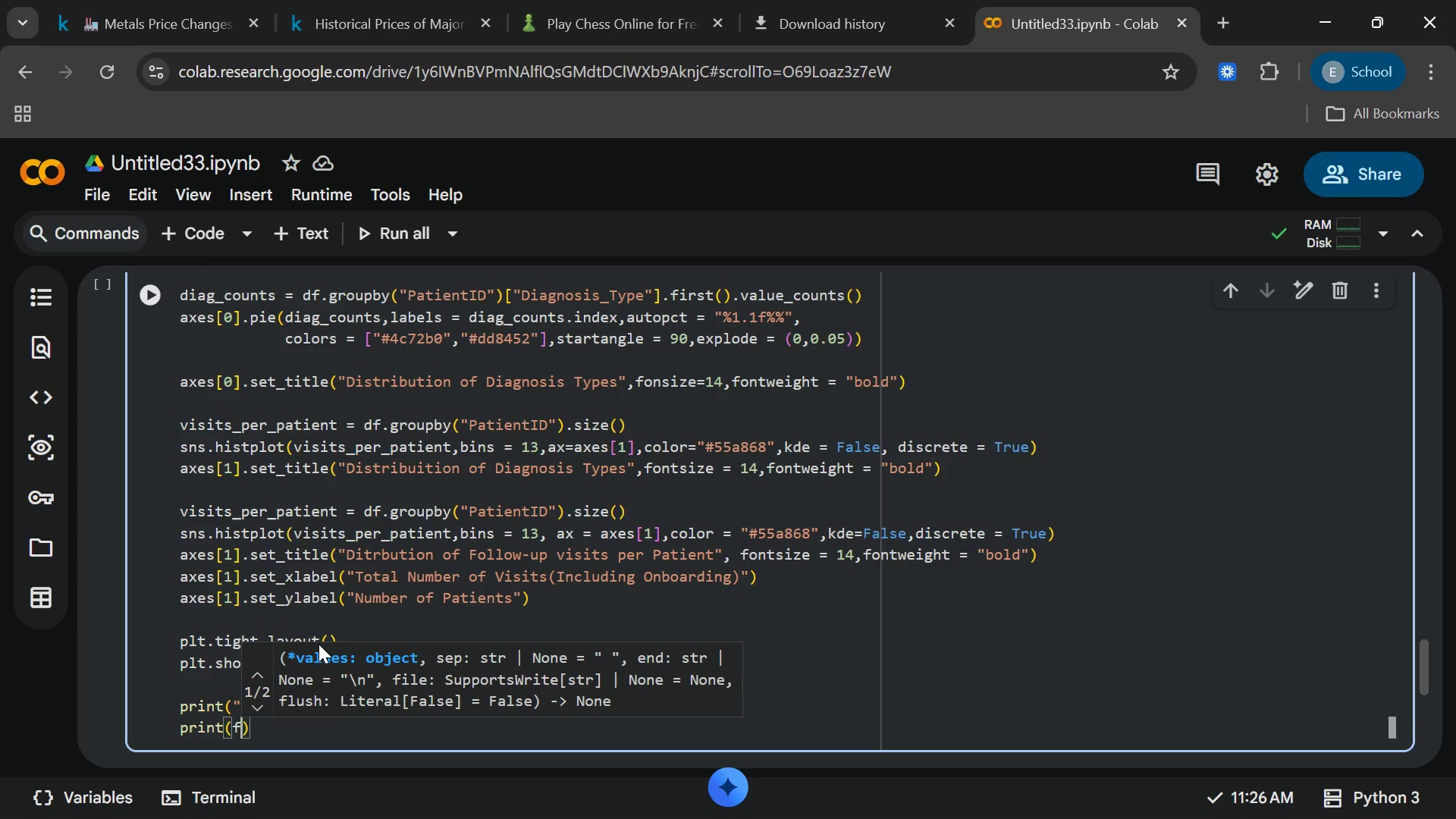 
key(Shift+Quote)
 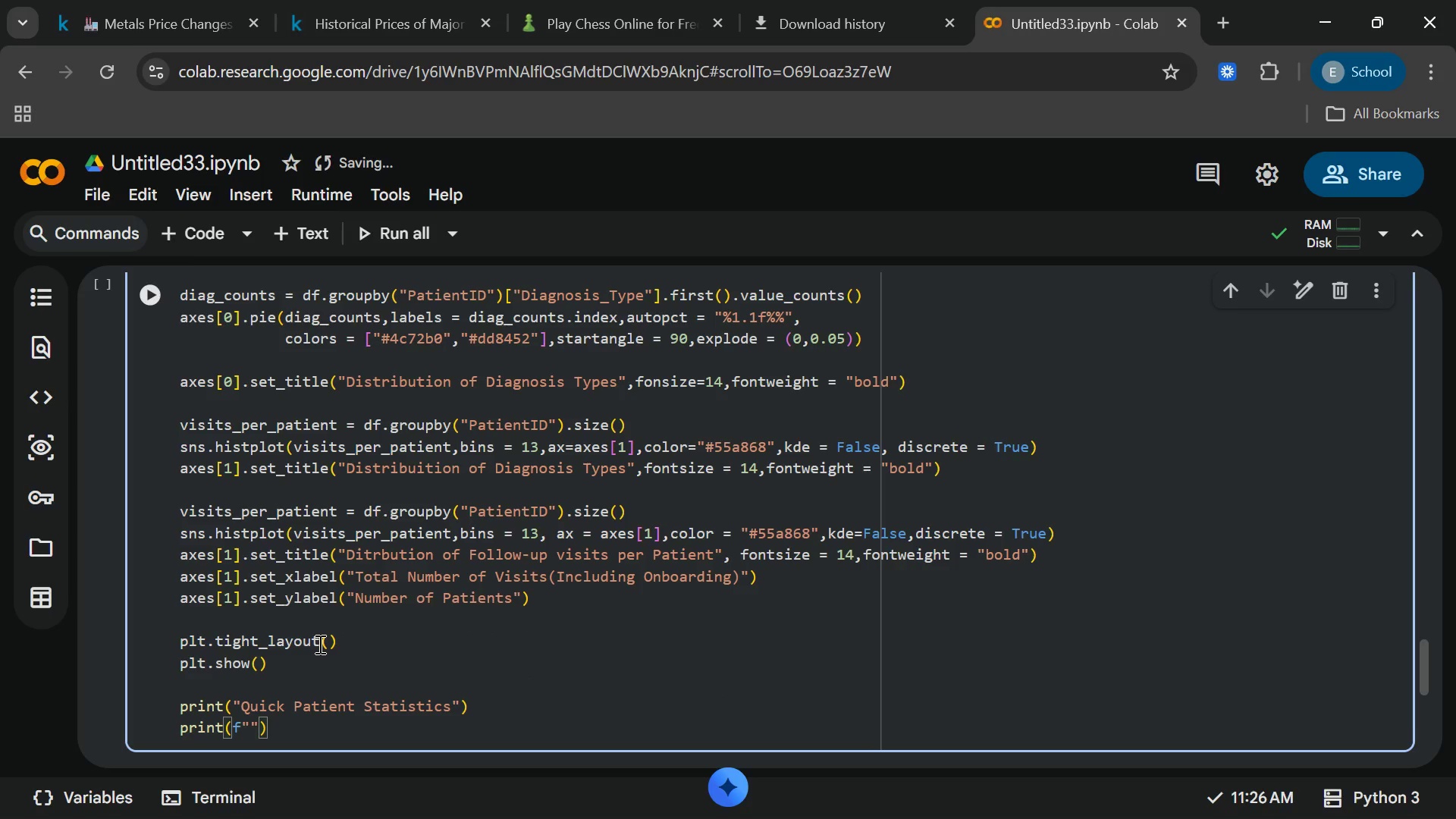 
hold_key(key=ControlLeft, duration=0.31)
 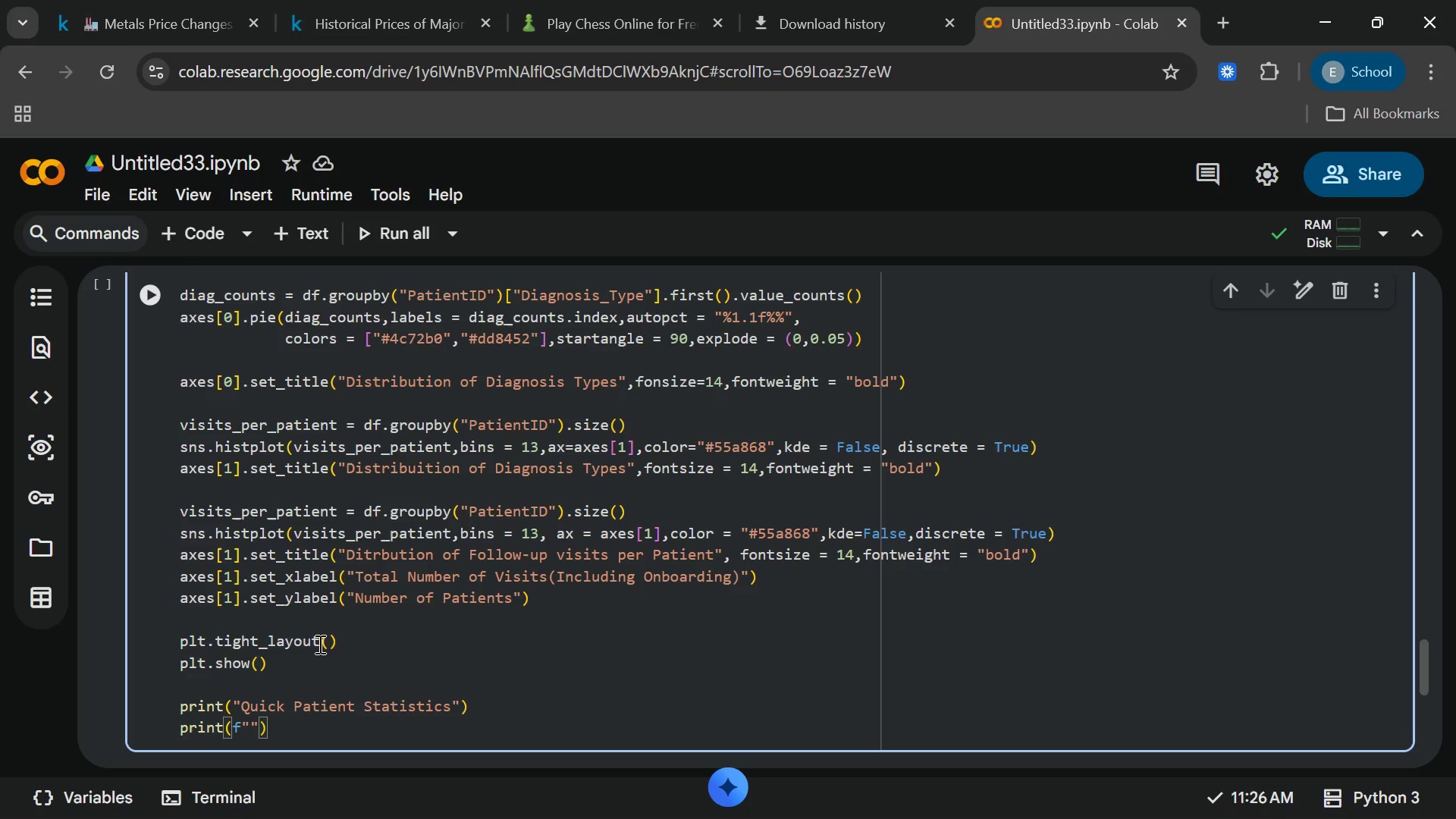 
type(Total Unique Patients: {df["Pati)
 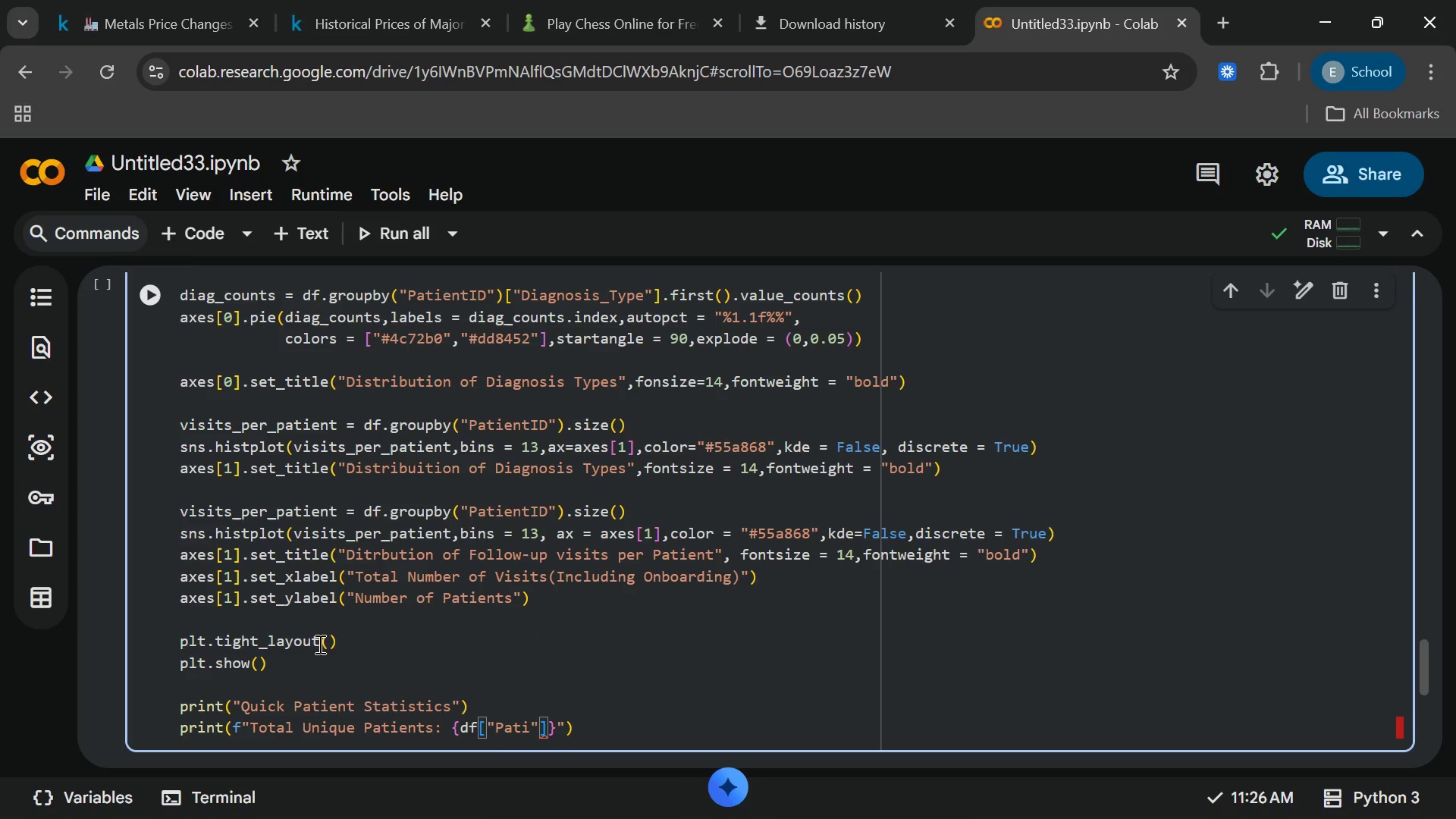 
type(entID)
 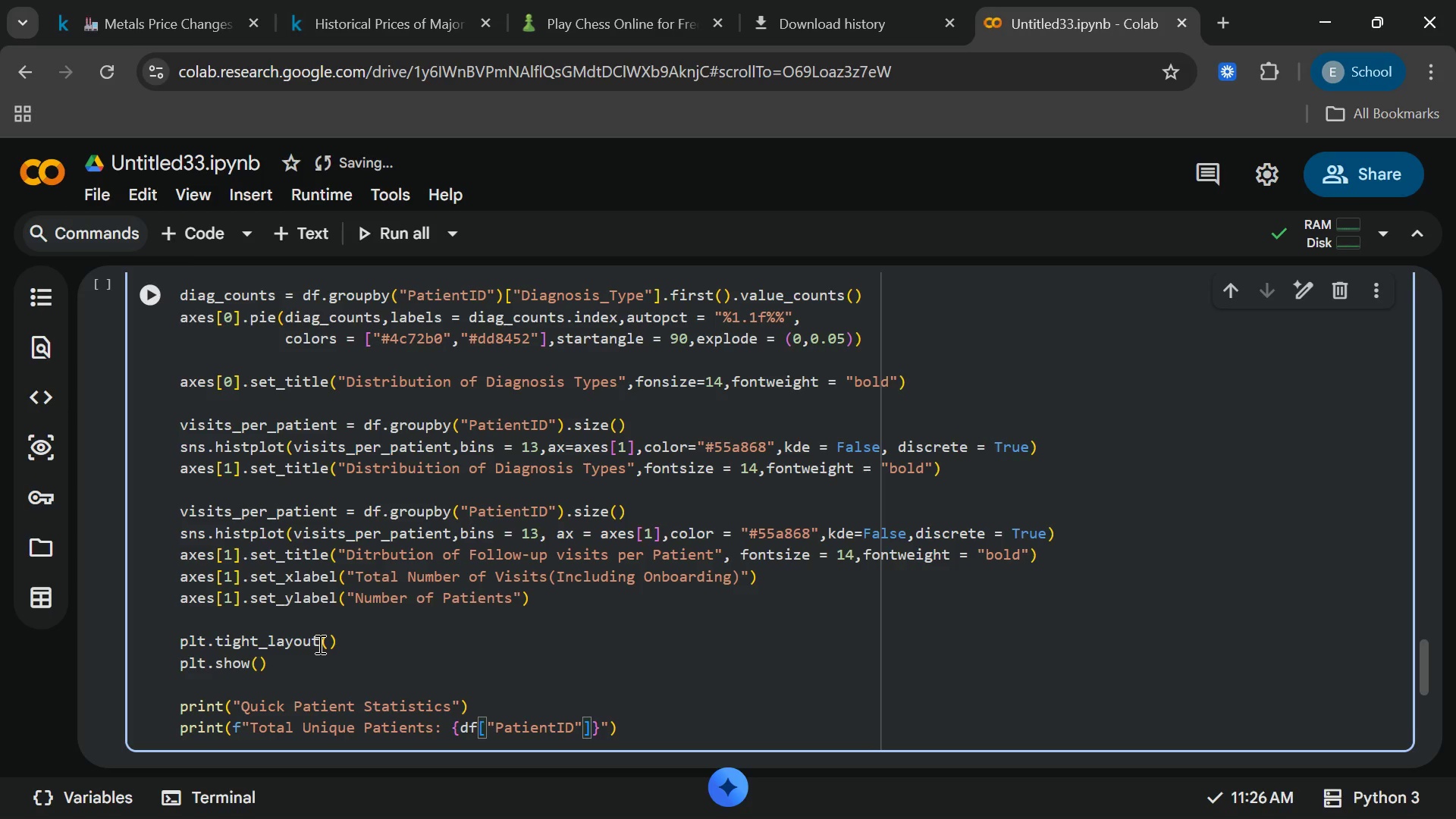 
key(ArrowRight)
 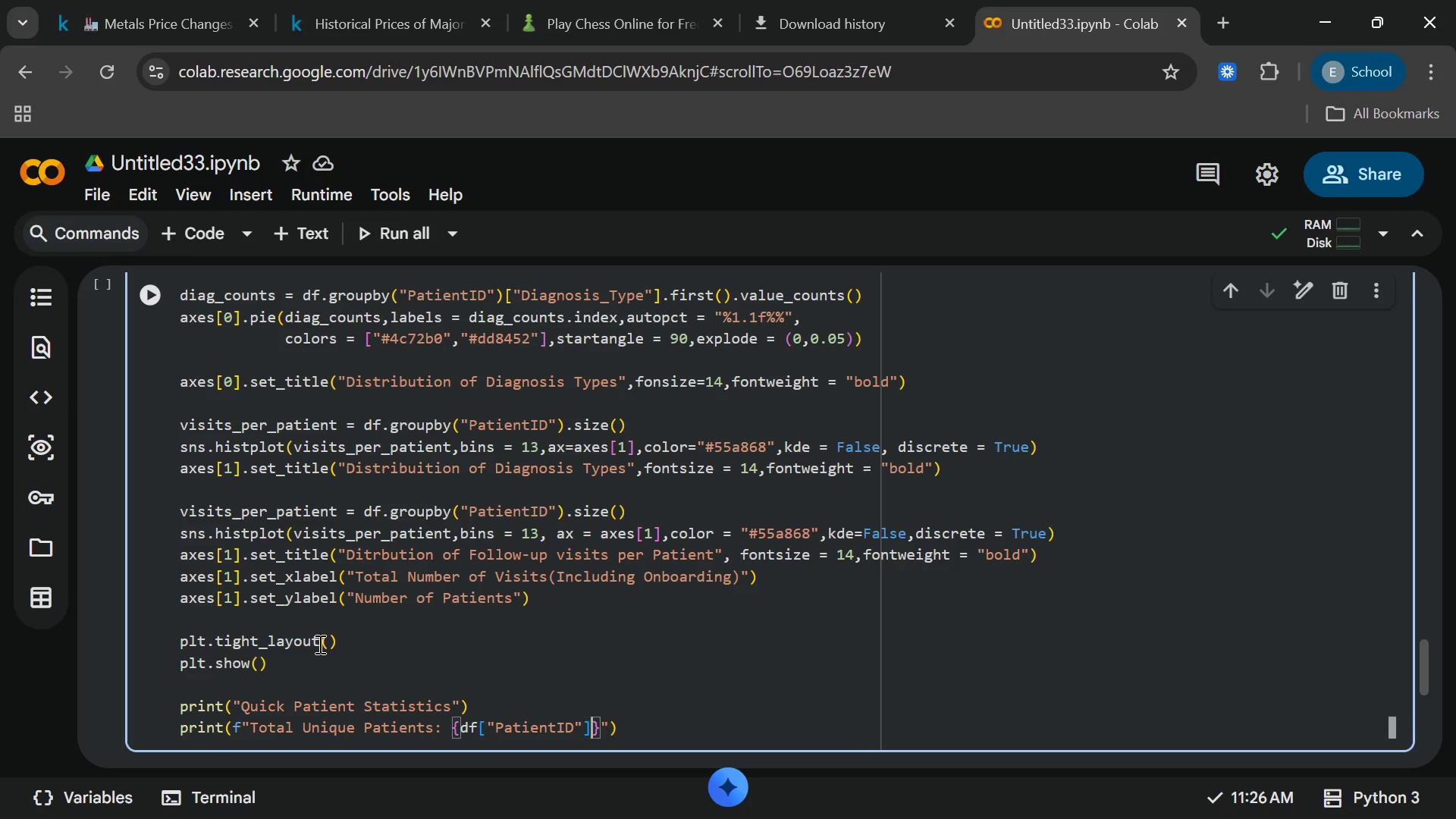 
key(ArrowRight)
 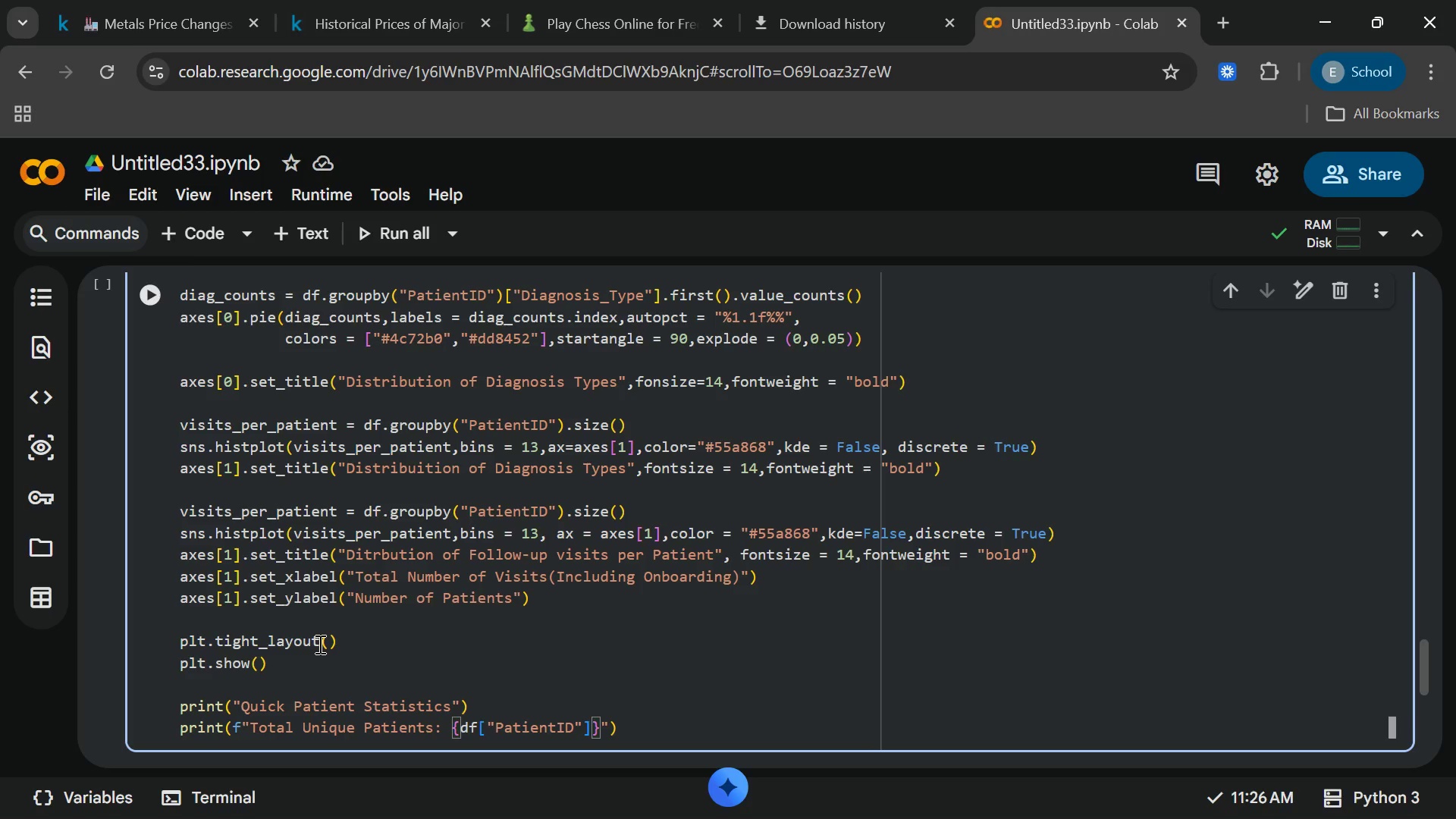 
key(Period)
 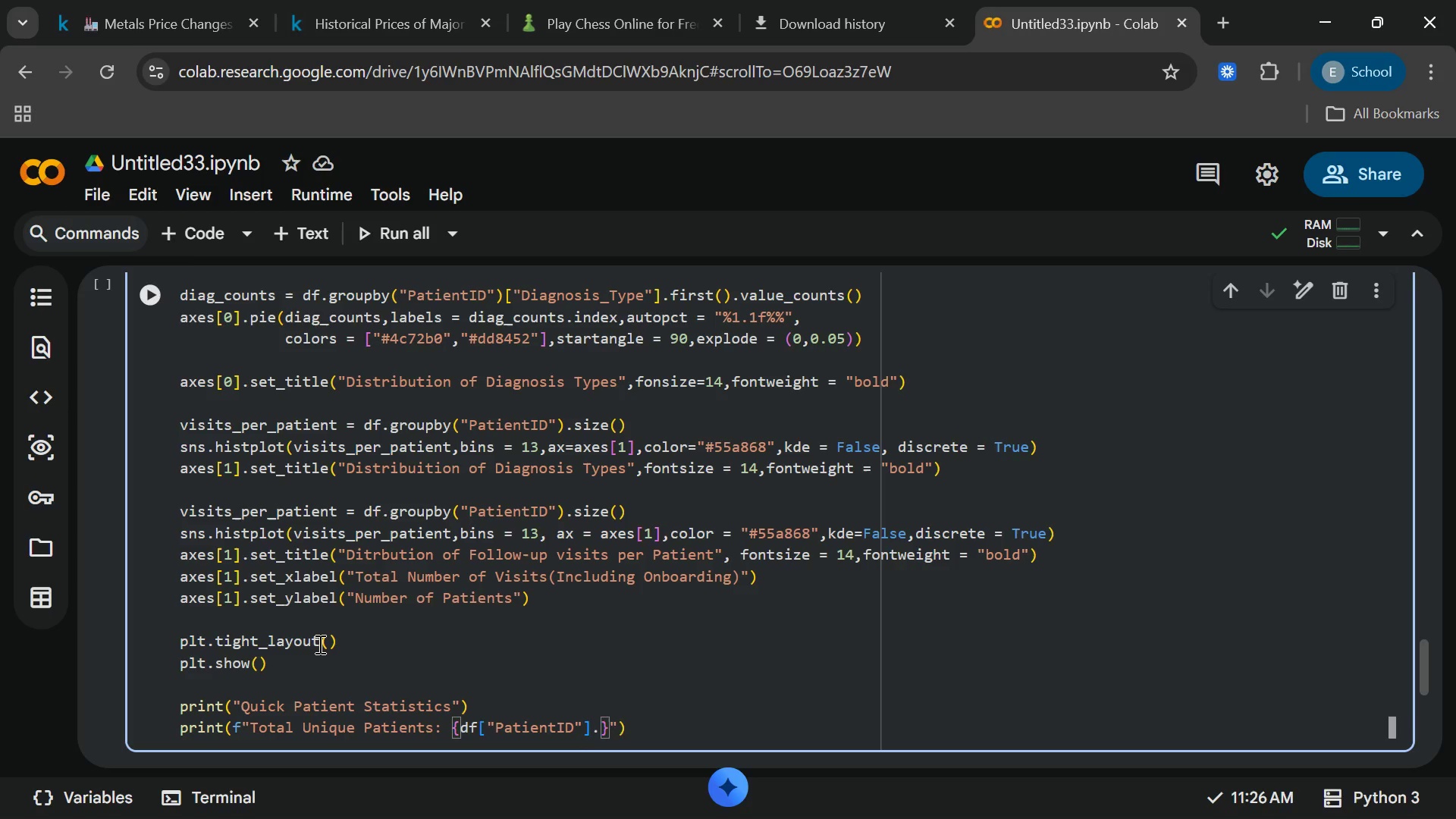 
key(U)
 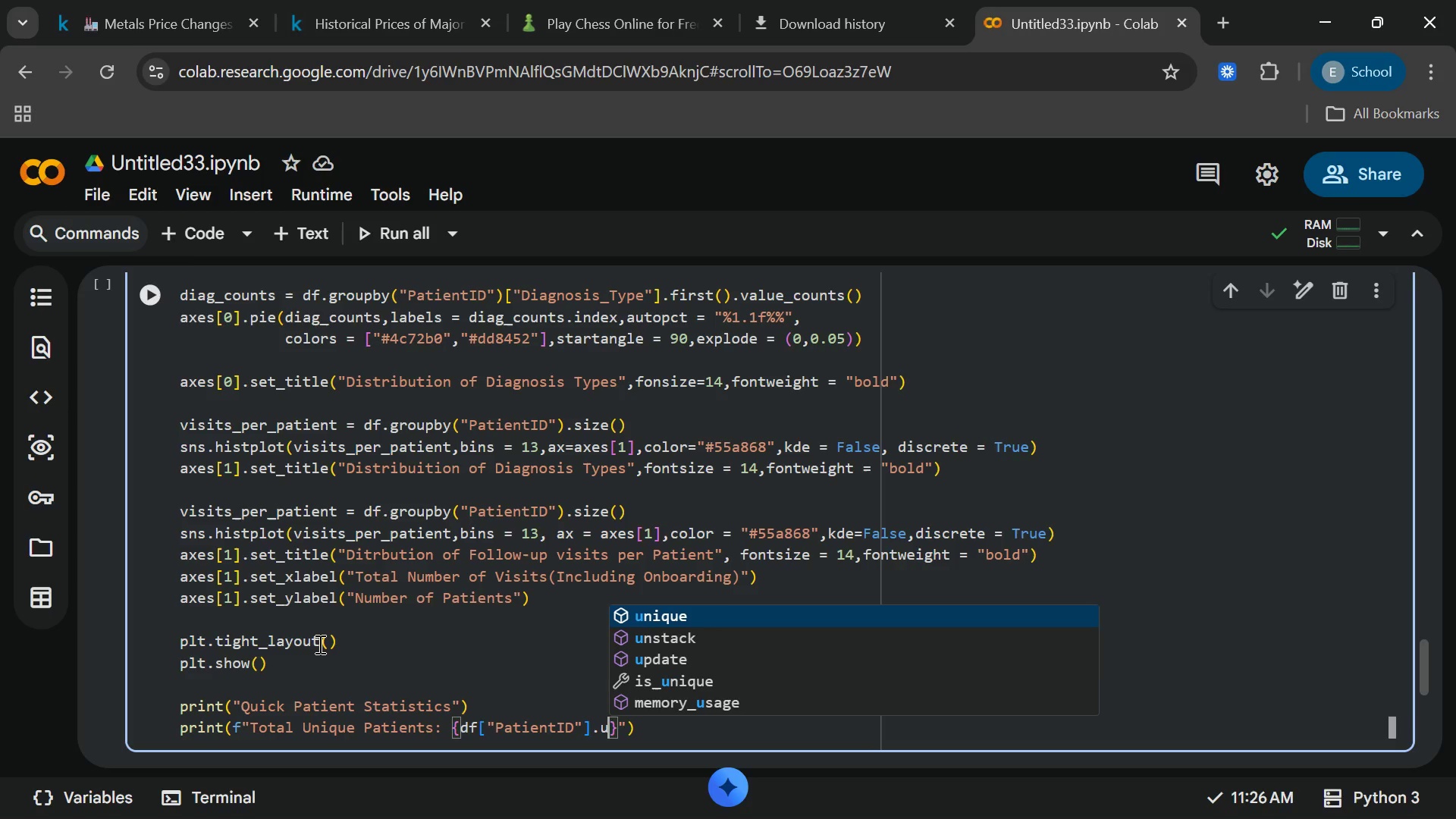 
key(Backspace)
 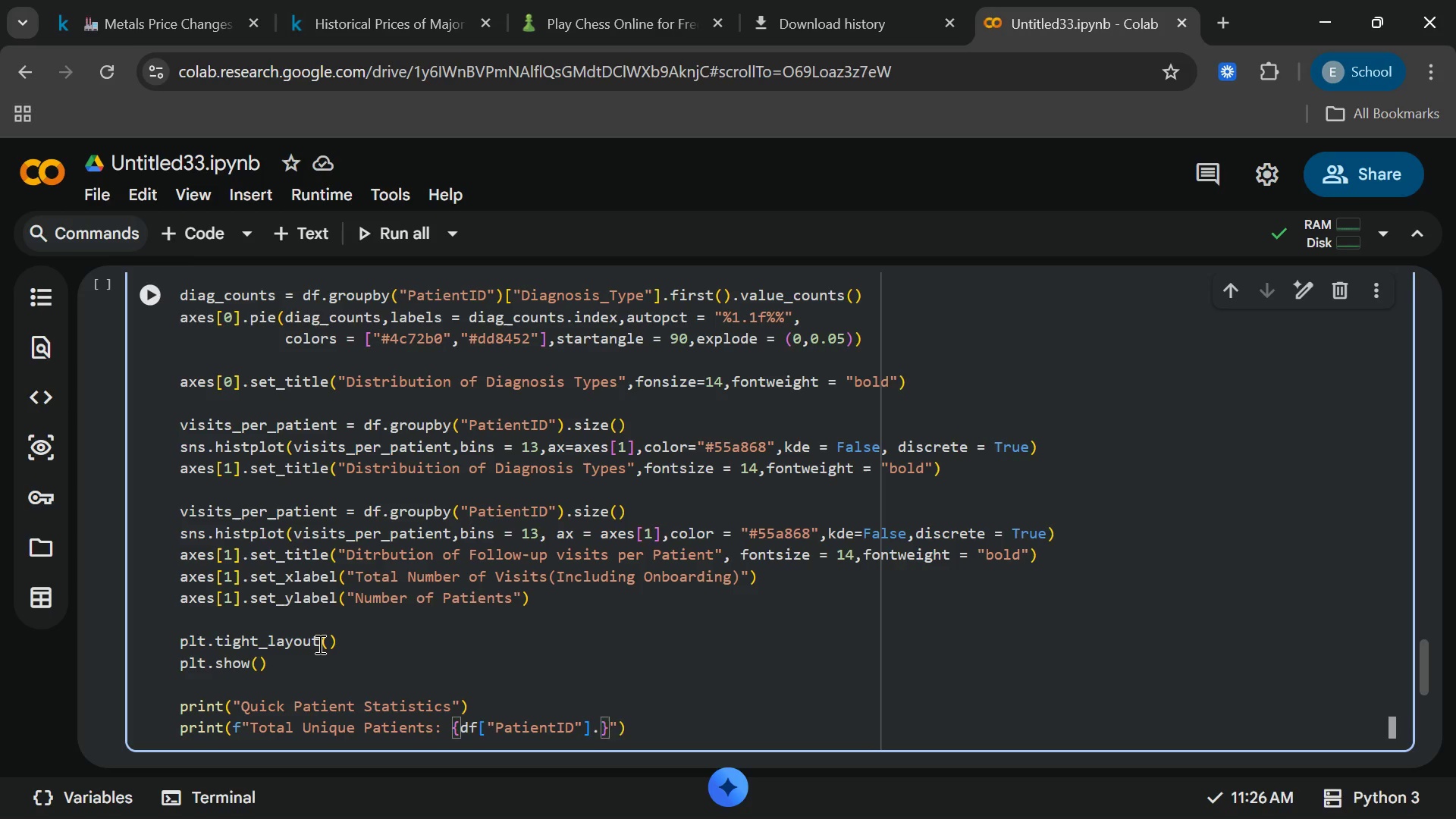 
key(N)
 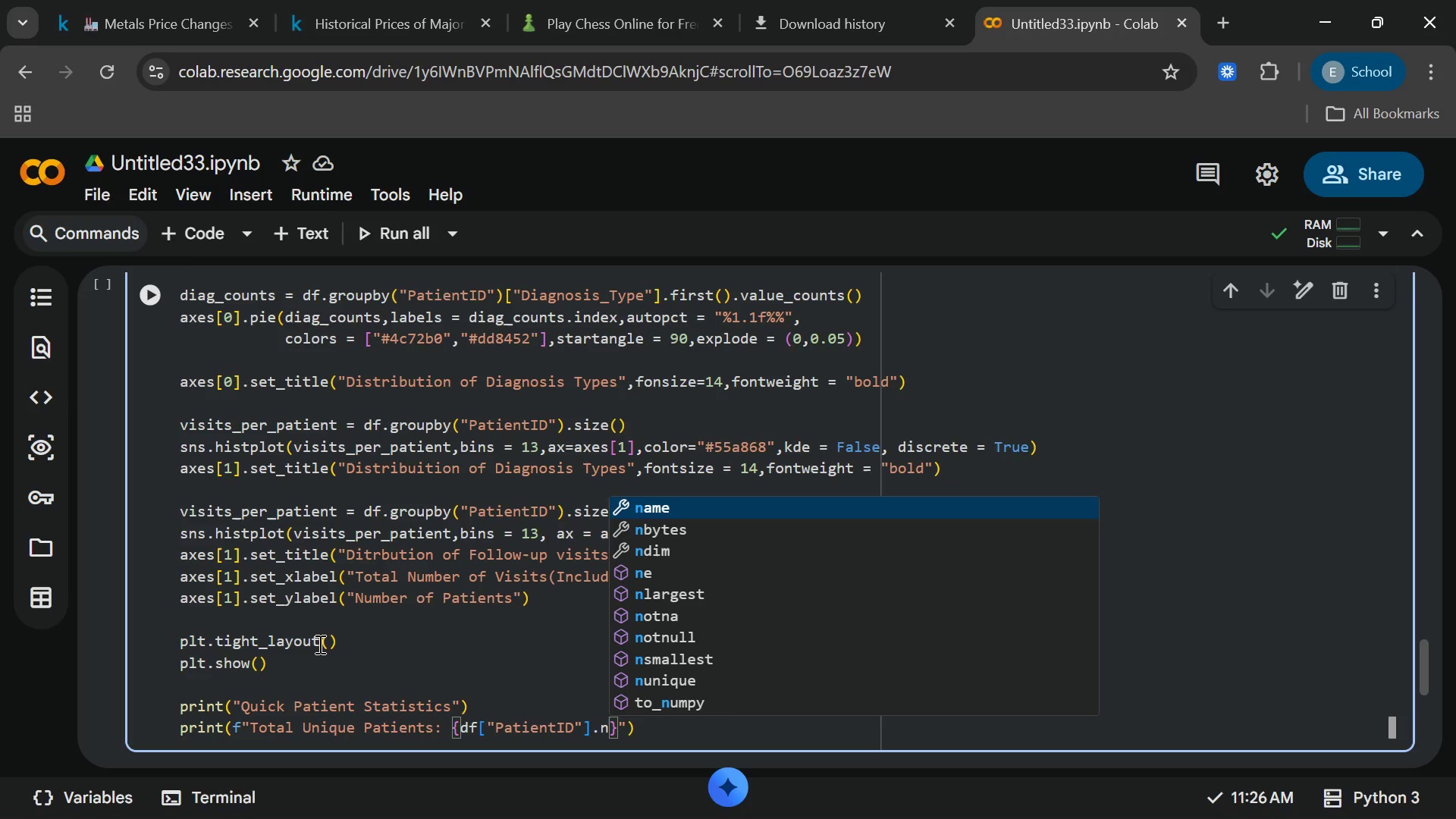 
type(unique)
 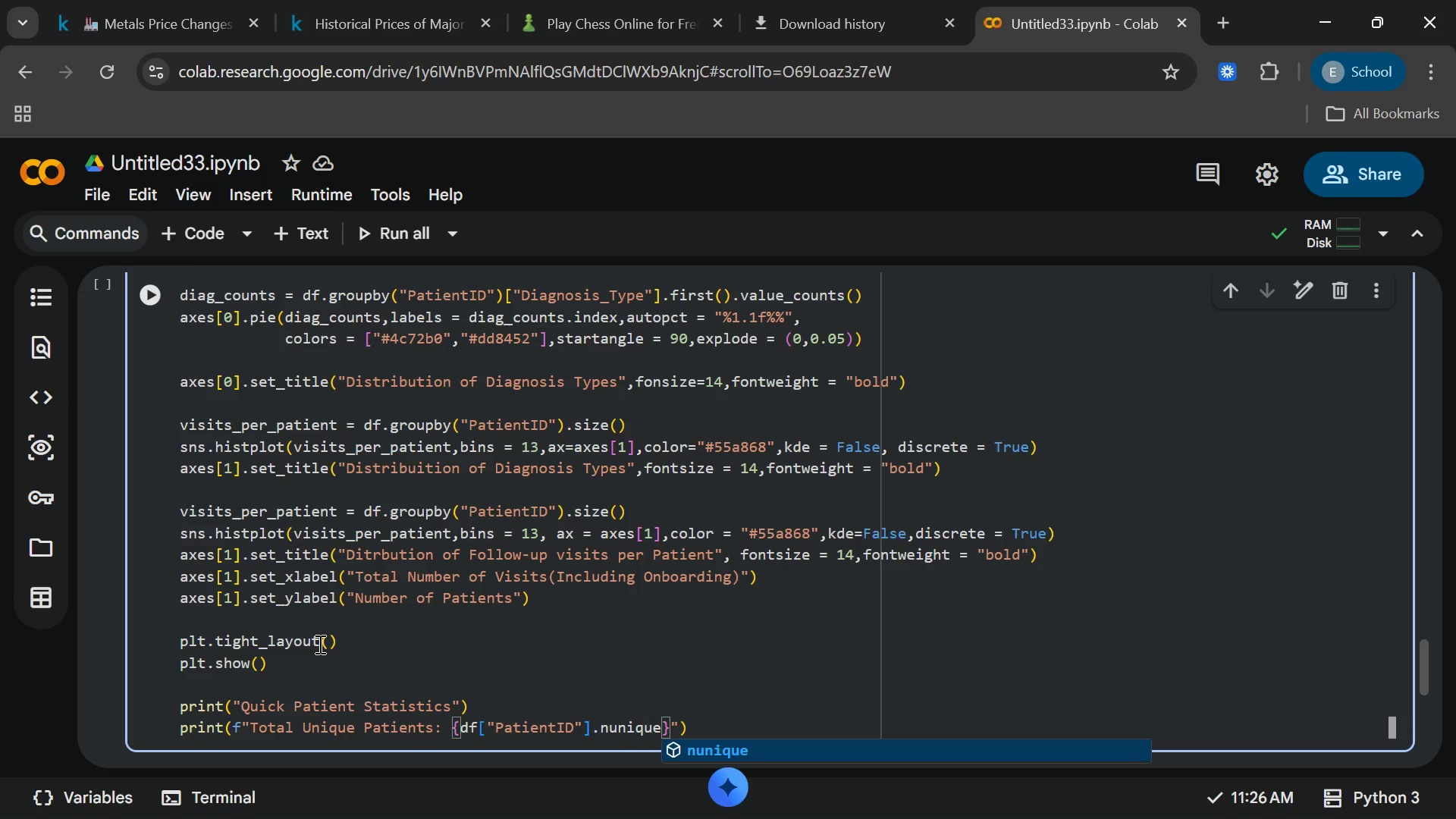 
key(Enter)
 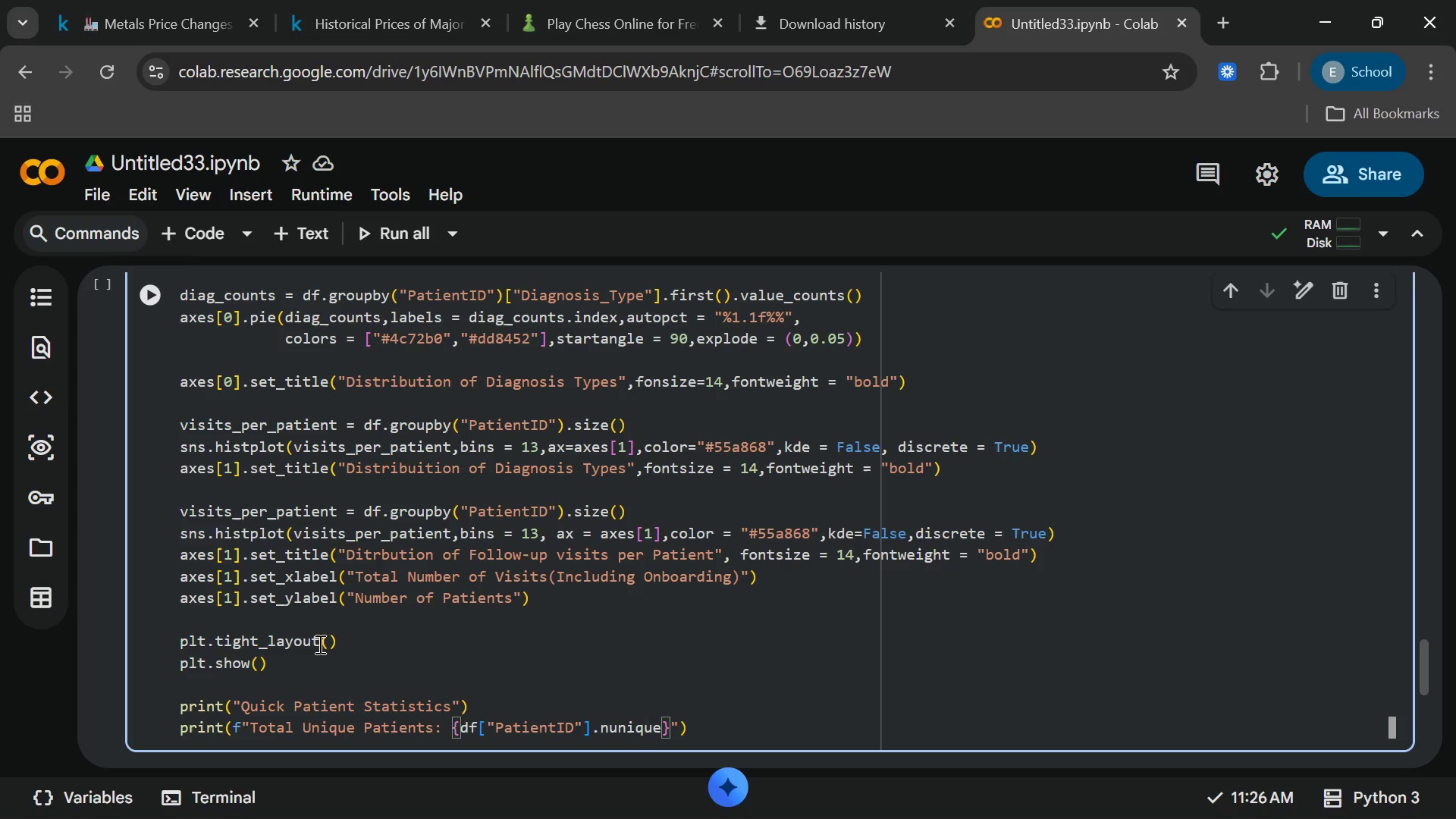 
key(Shift+9)
 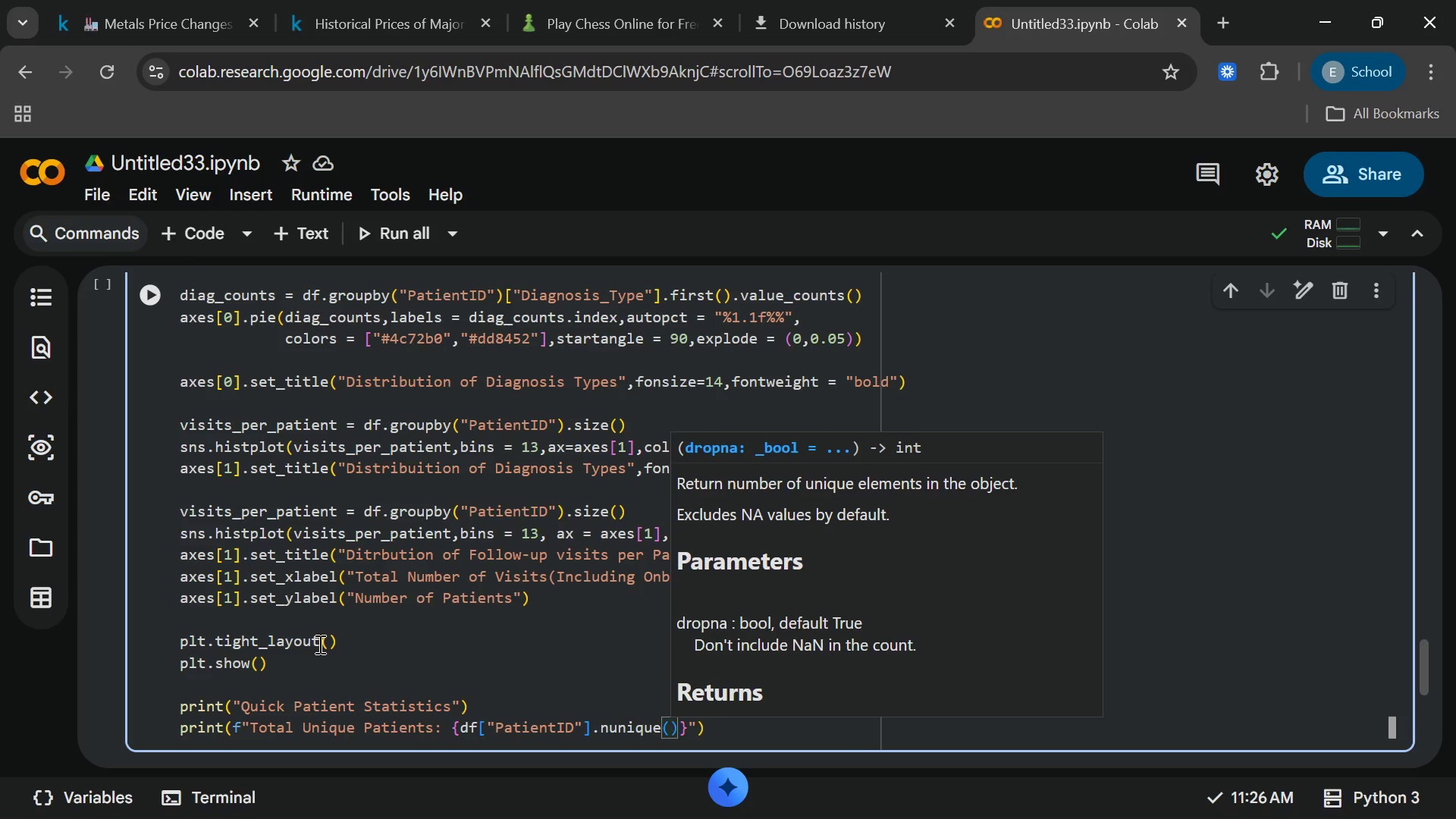 
key(End)
 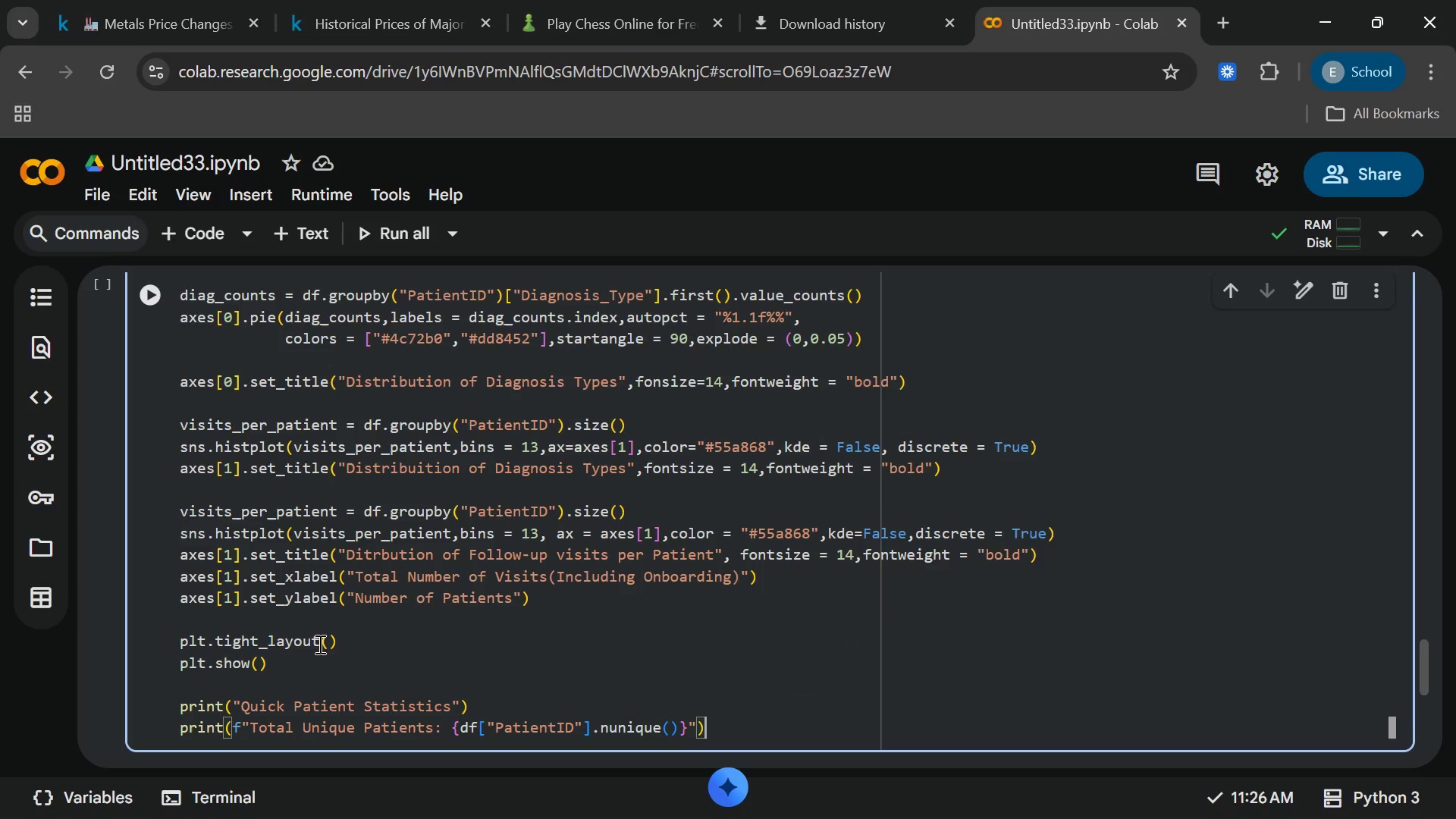 
key(Enter)
 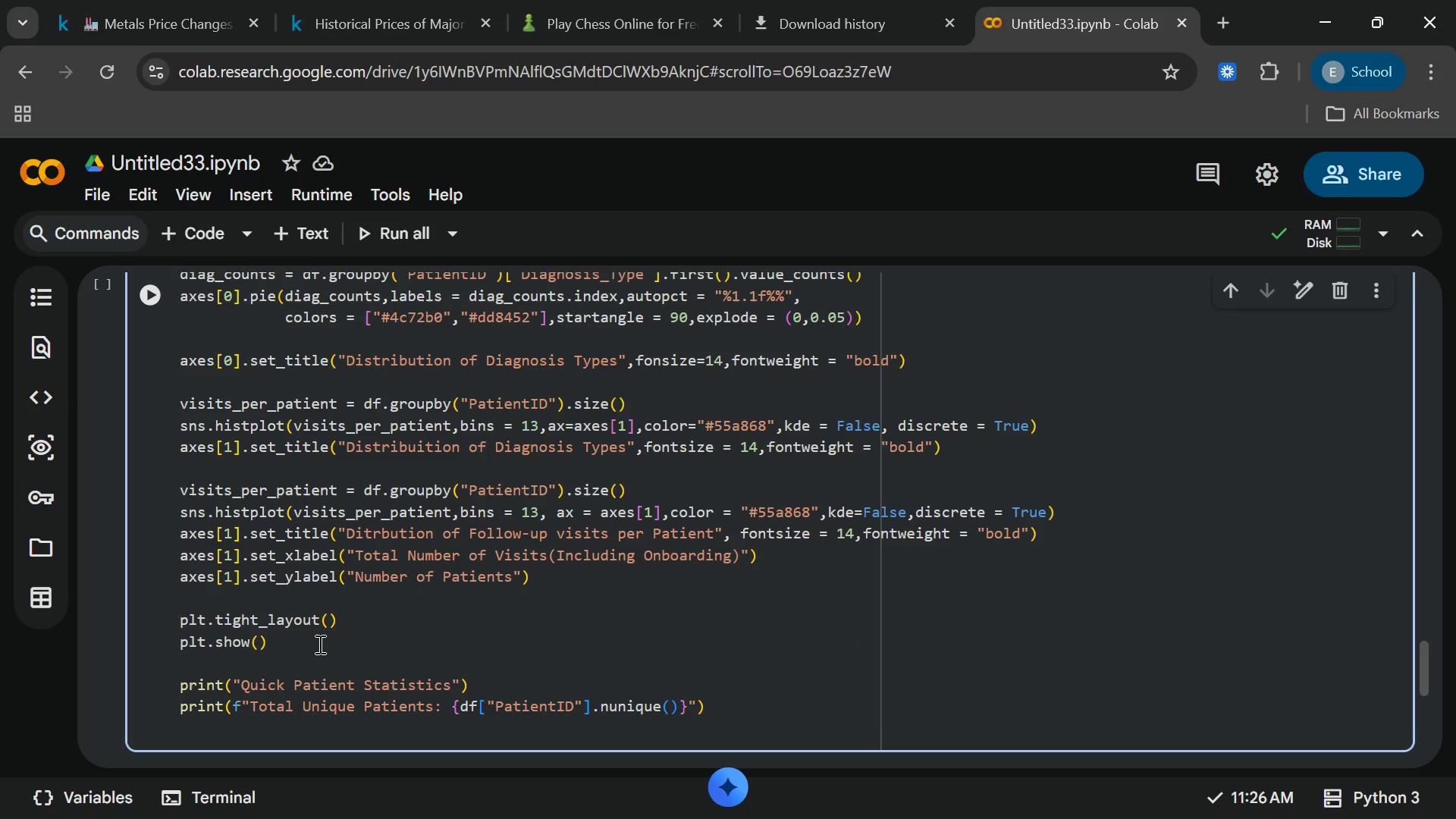 
type(print(f"Average vi)
 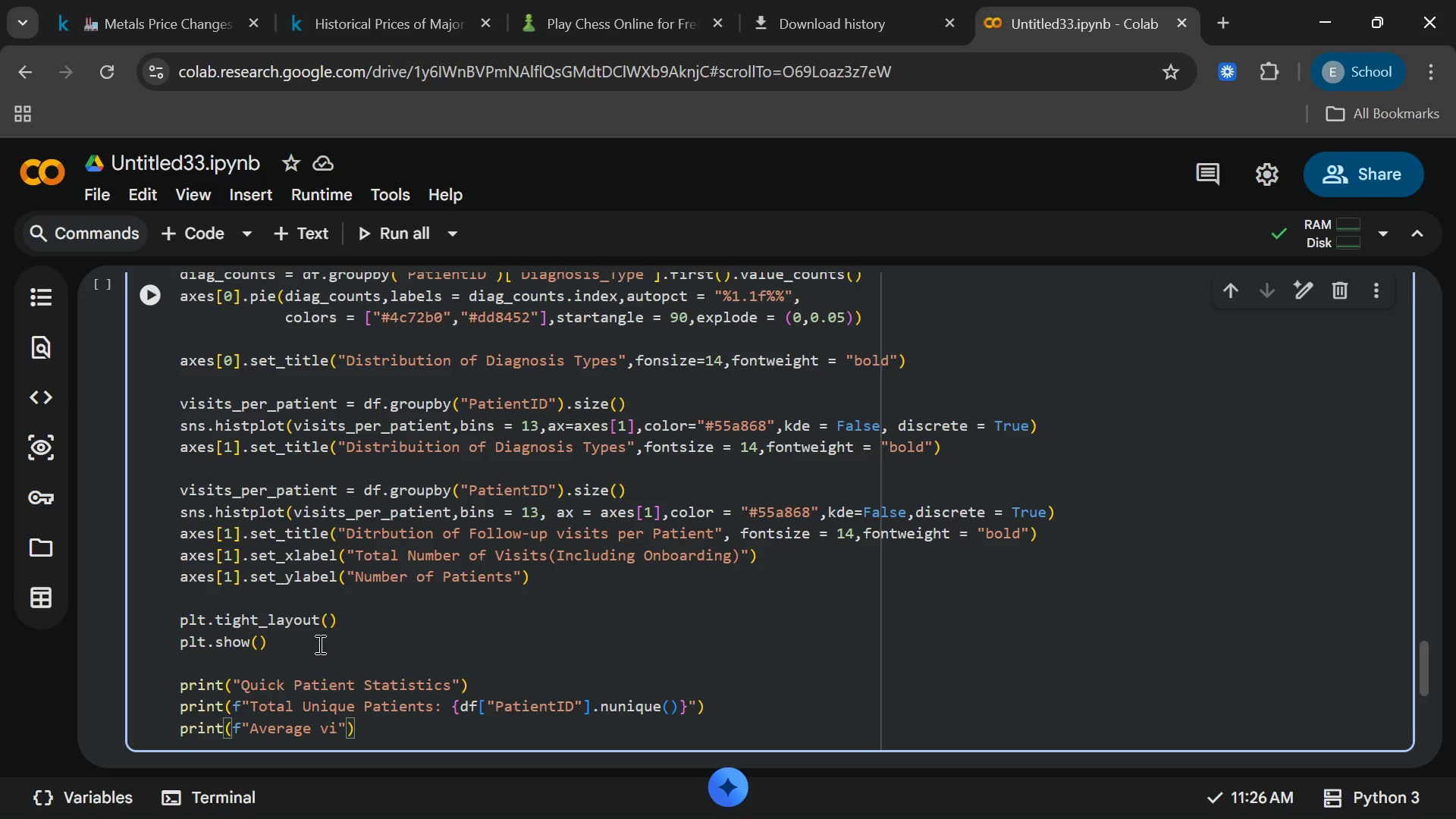 
wait(8.78)
 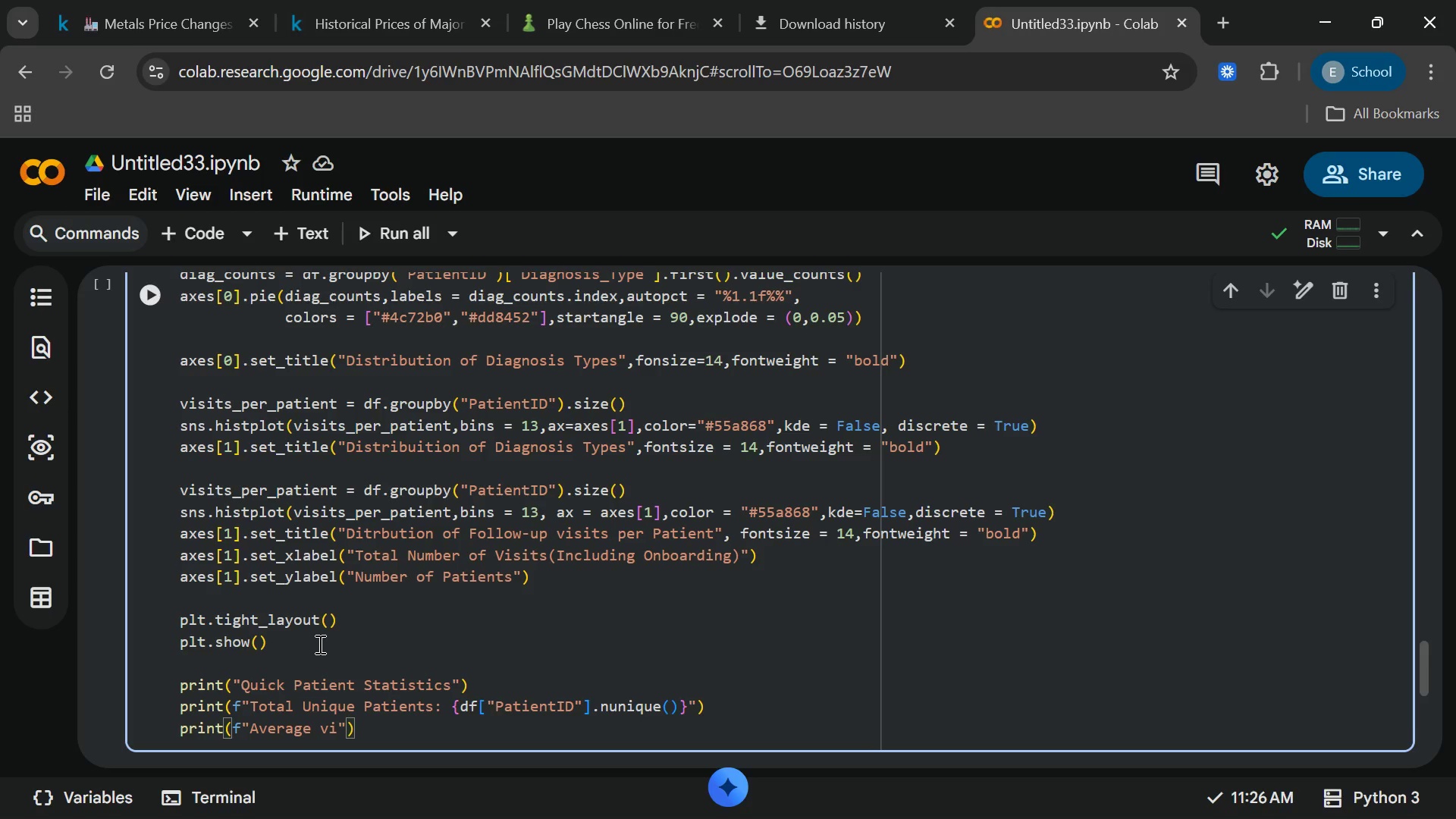 
type(sit )
 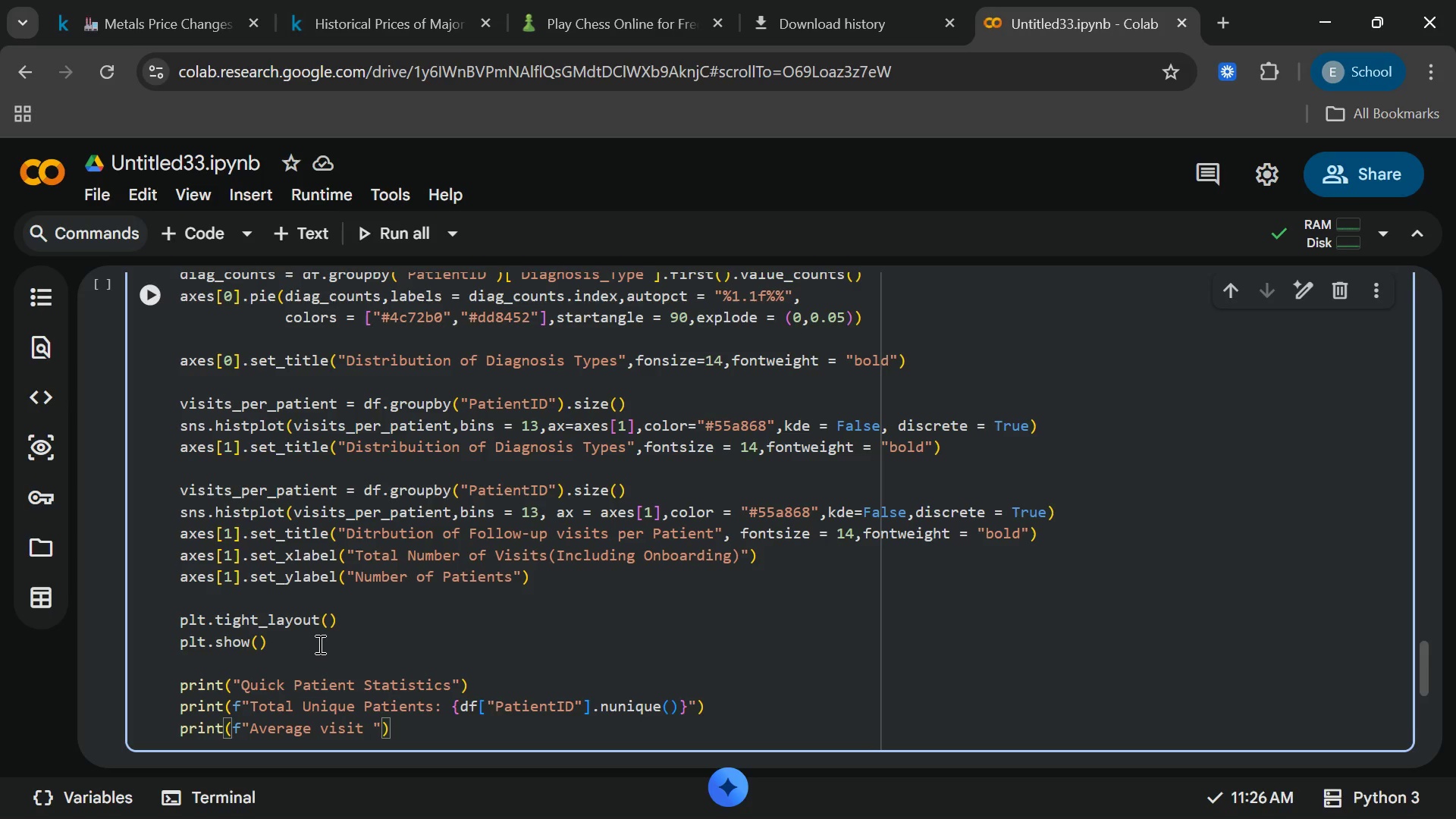 
wait(7.2)
 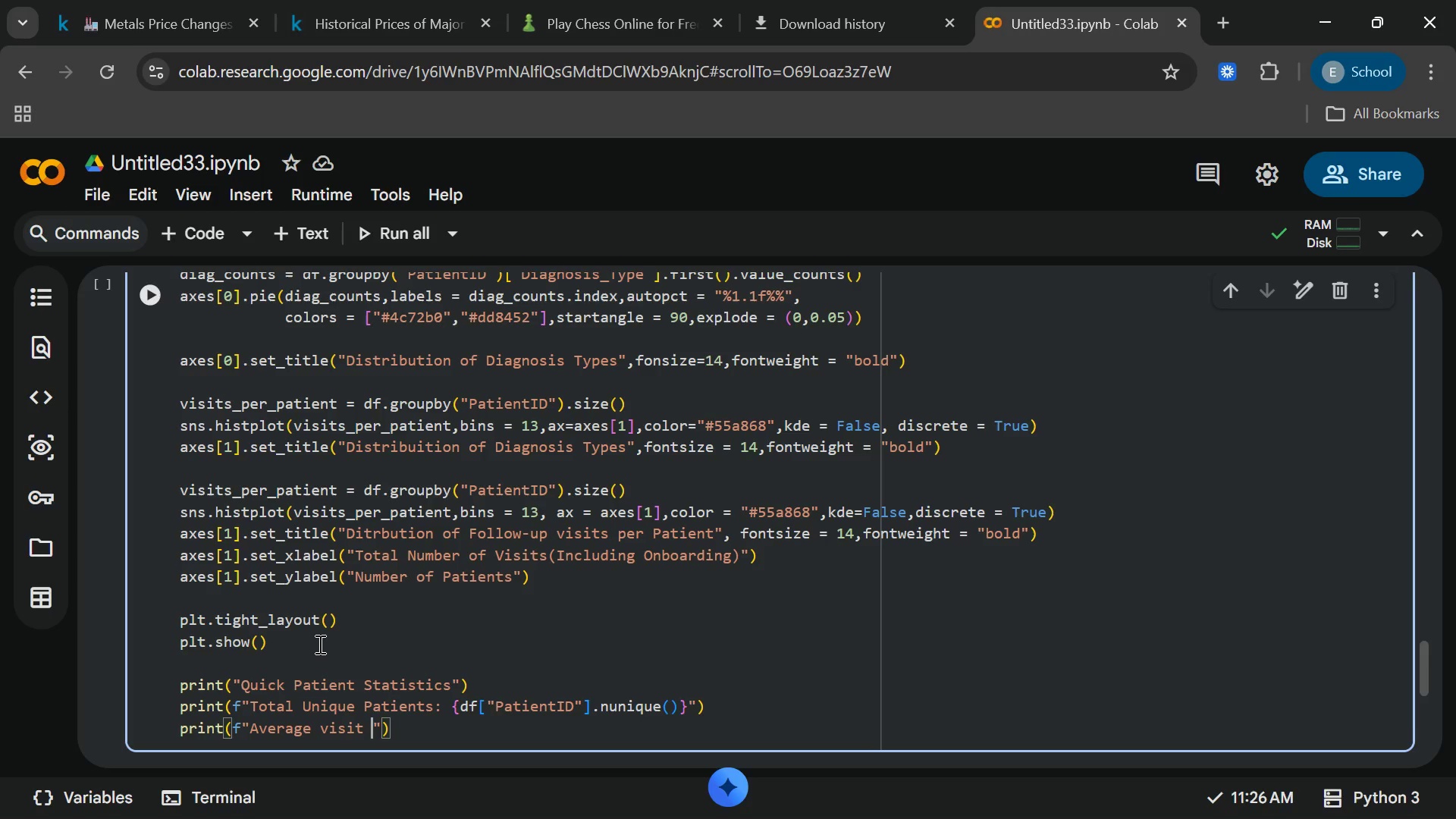 
type(per patient: {visits_per_patient)
 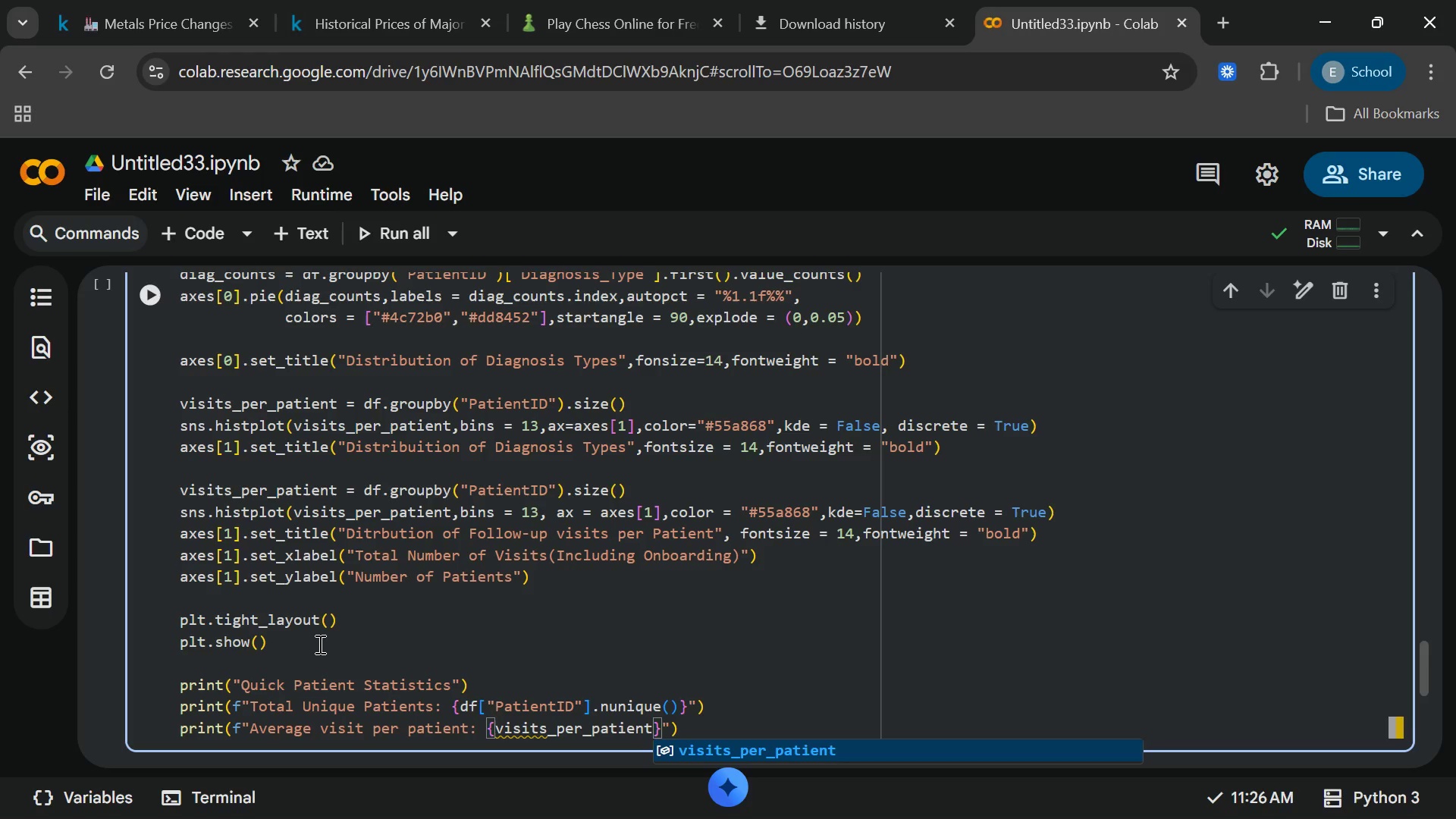 
type(.mean()
 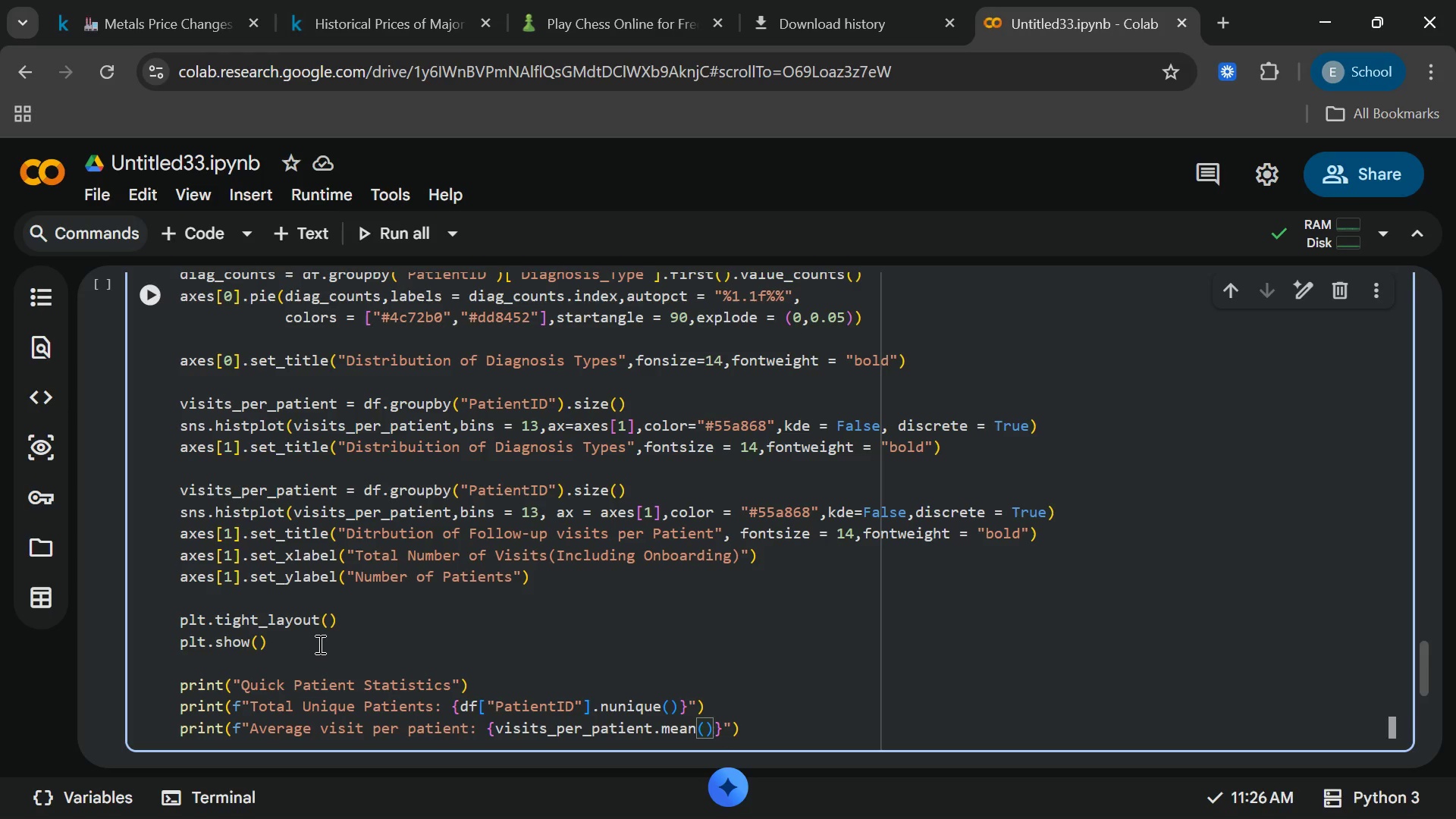 
key(ArrowRight)
 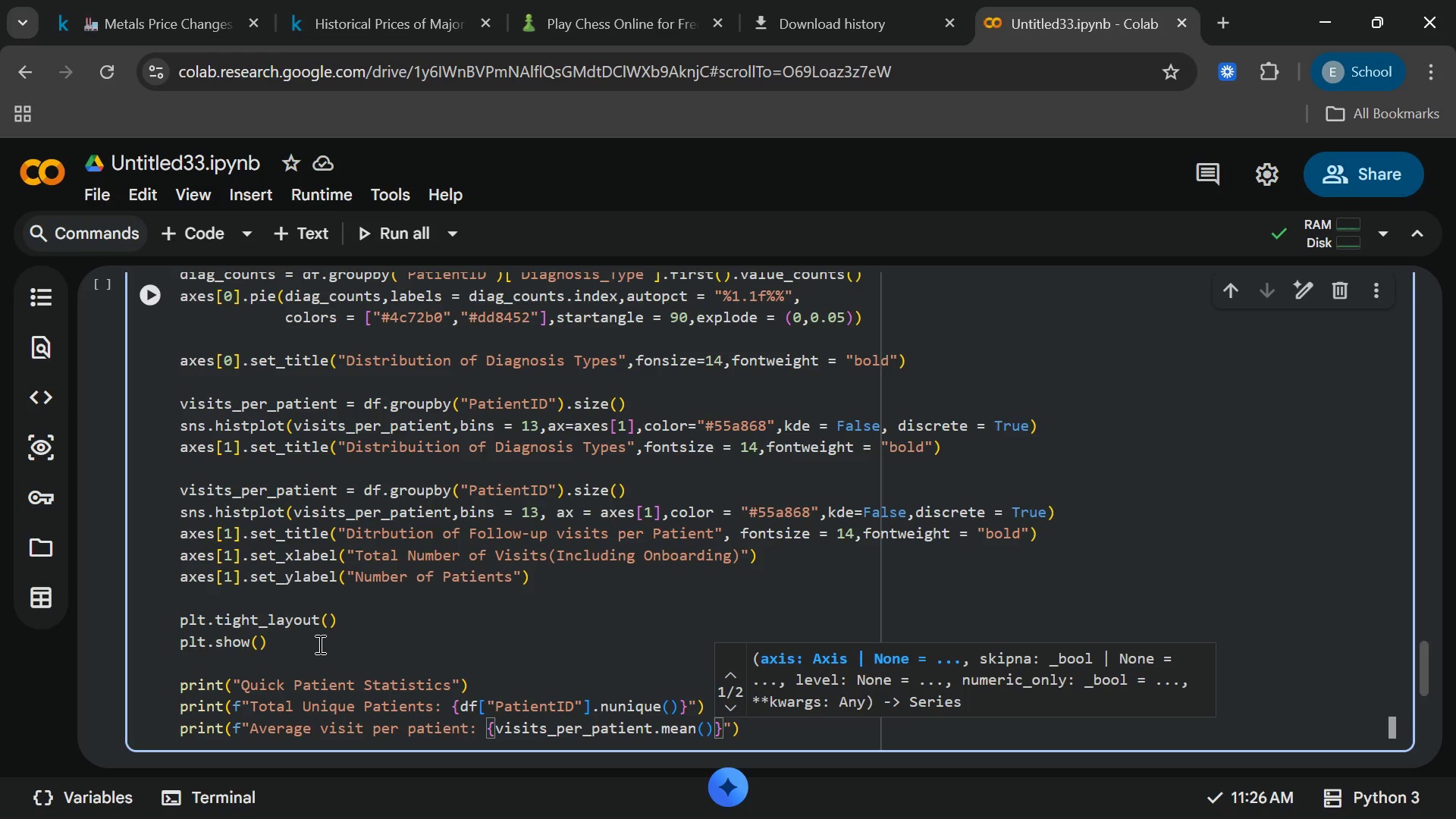 
type(:.2f)
 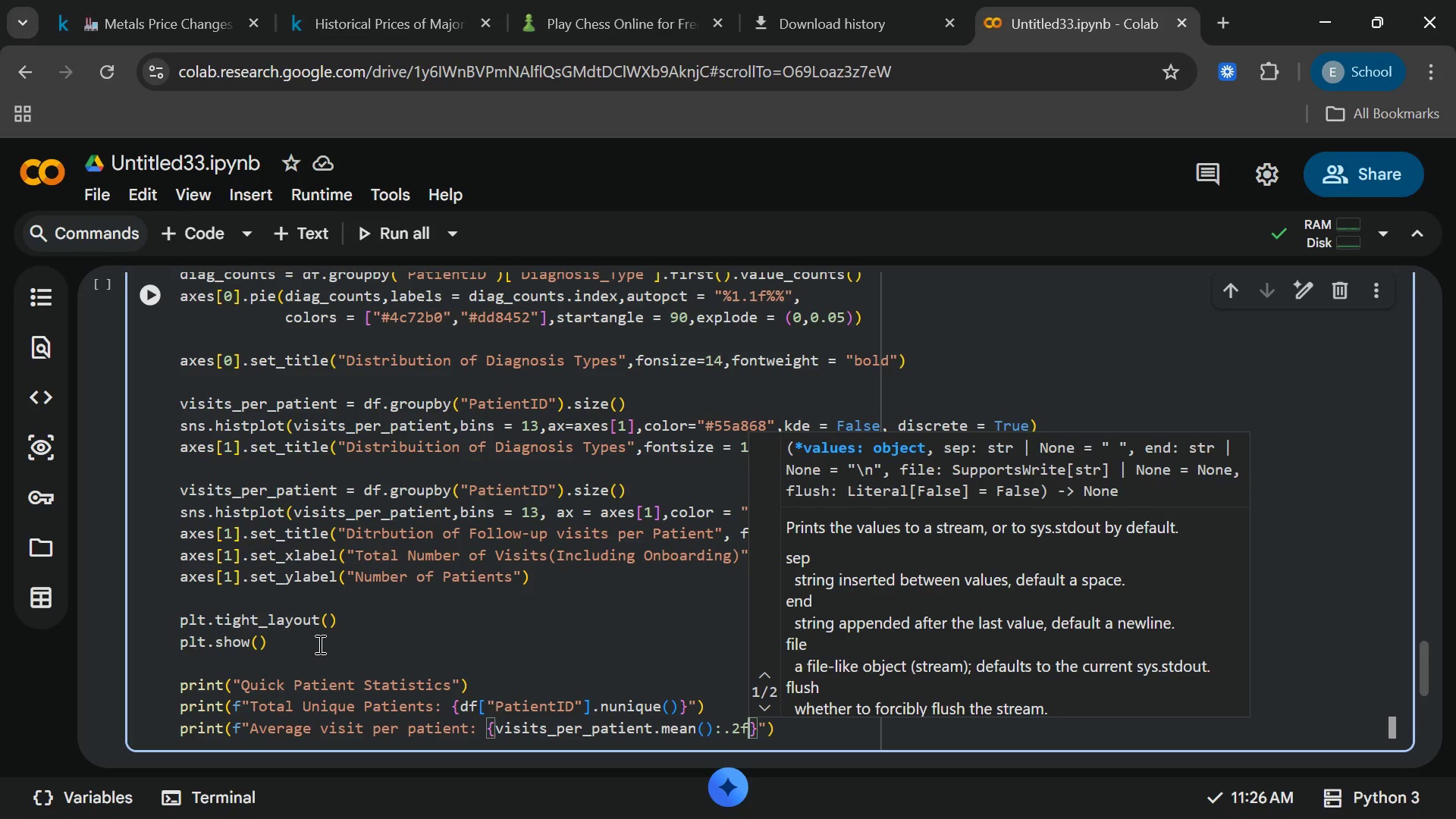 
key(End)
 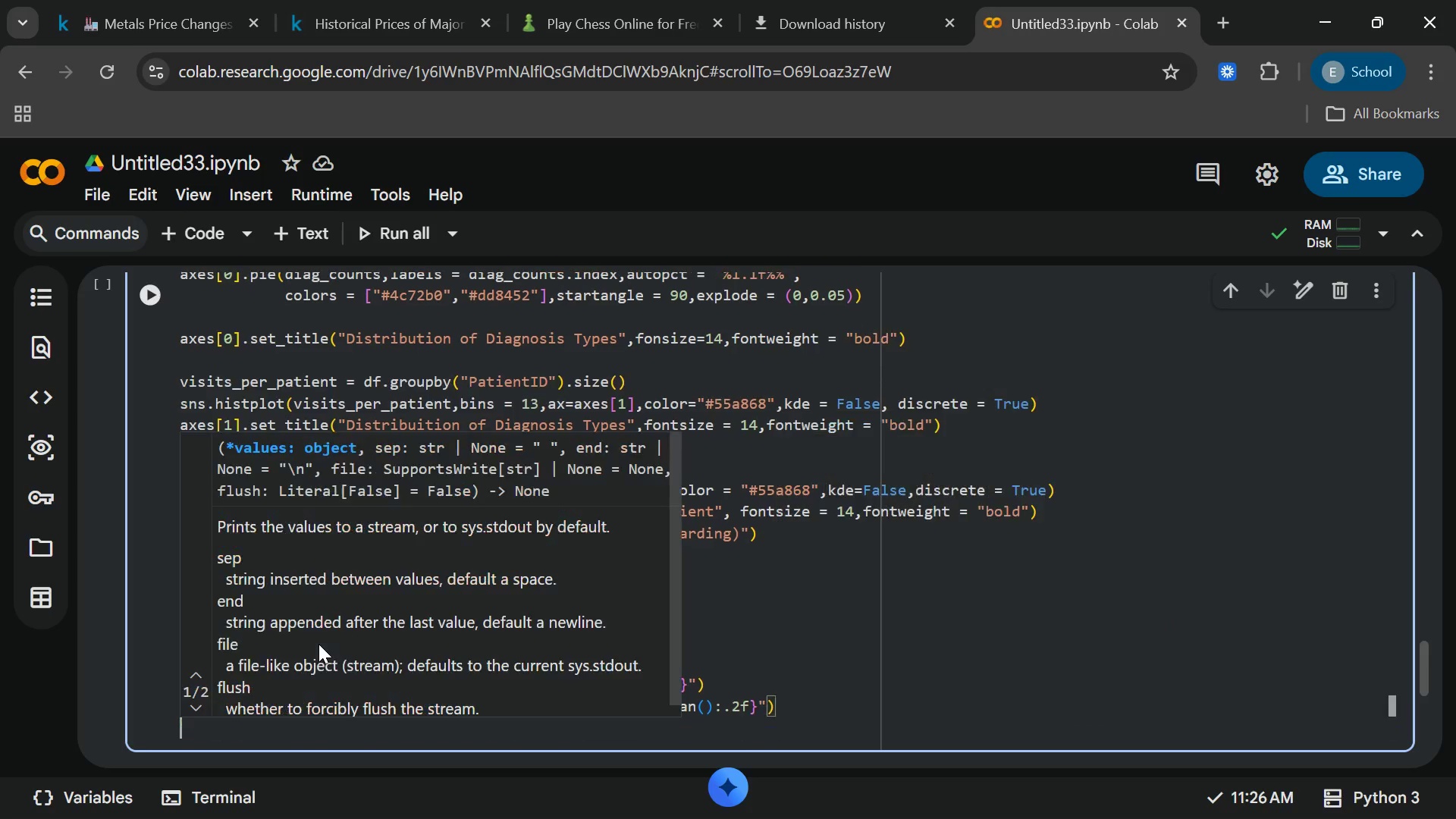 
key(Enter)
 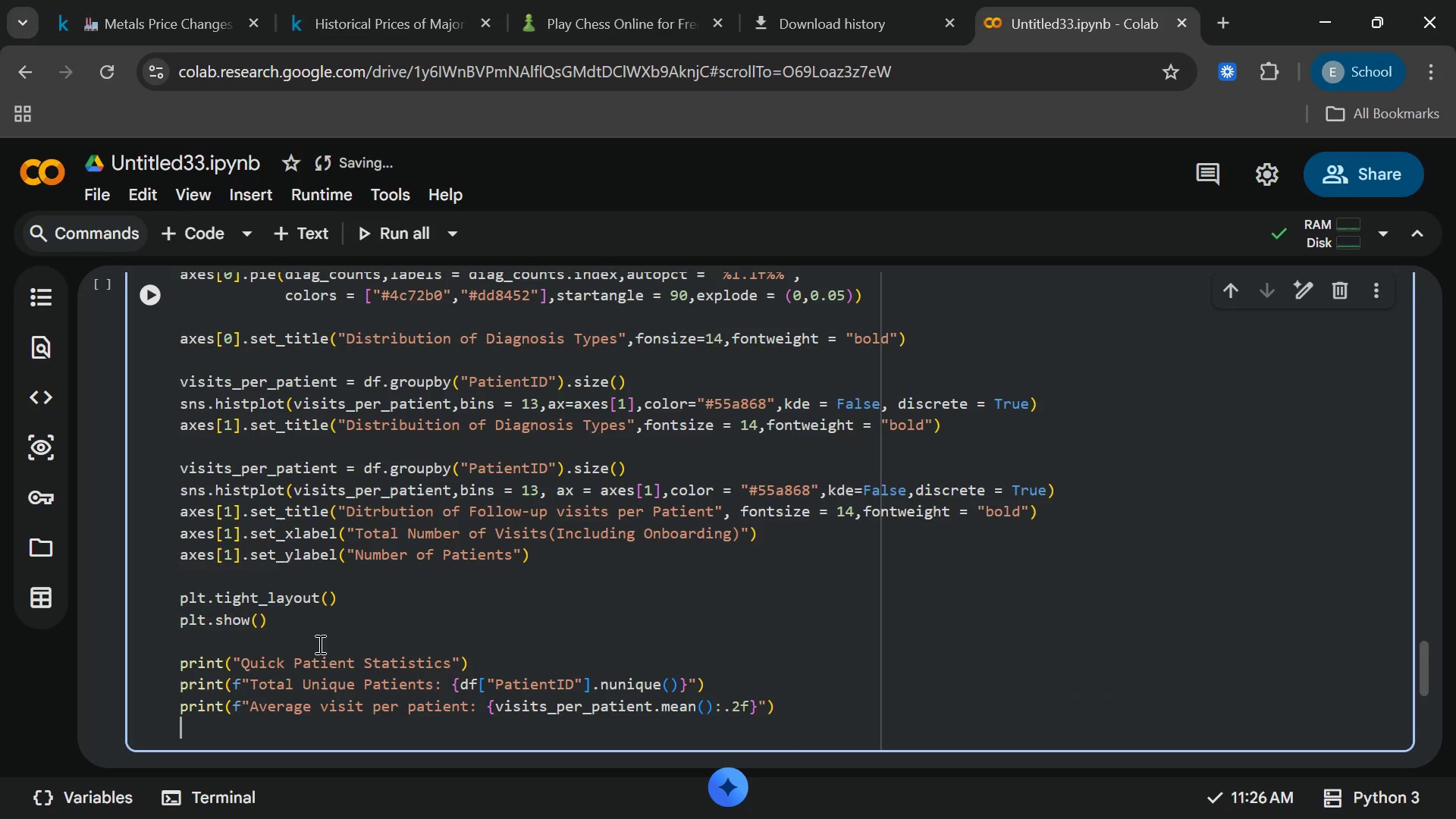 
type(print(f")
 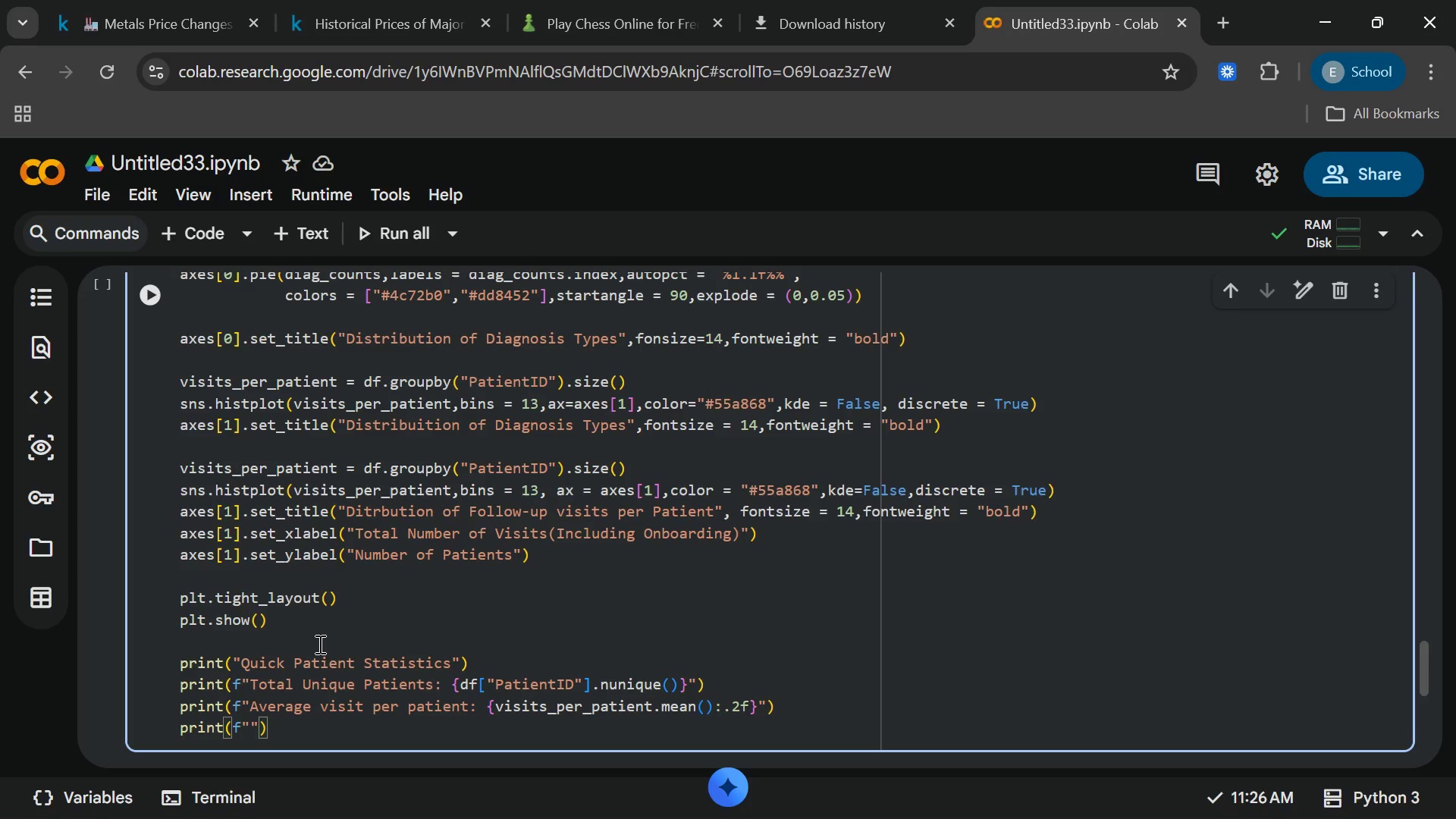 
type(Median visit per patient:)
 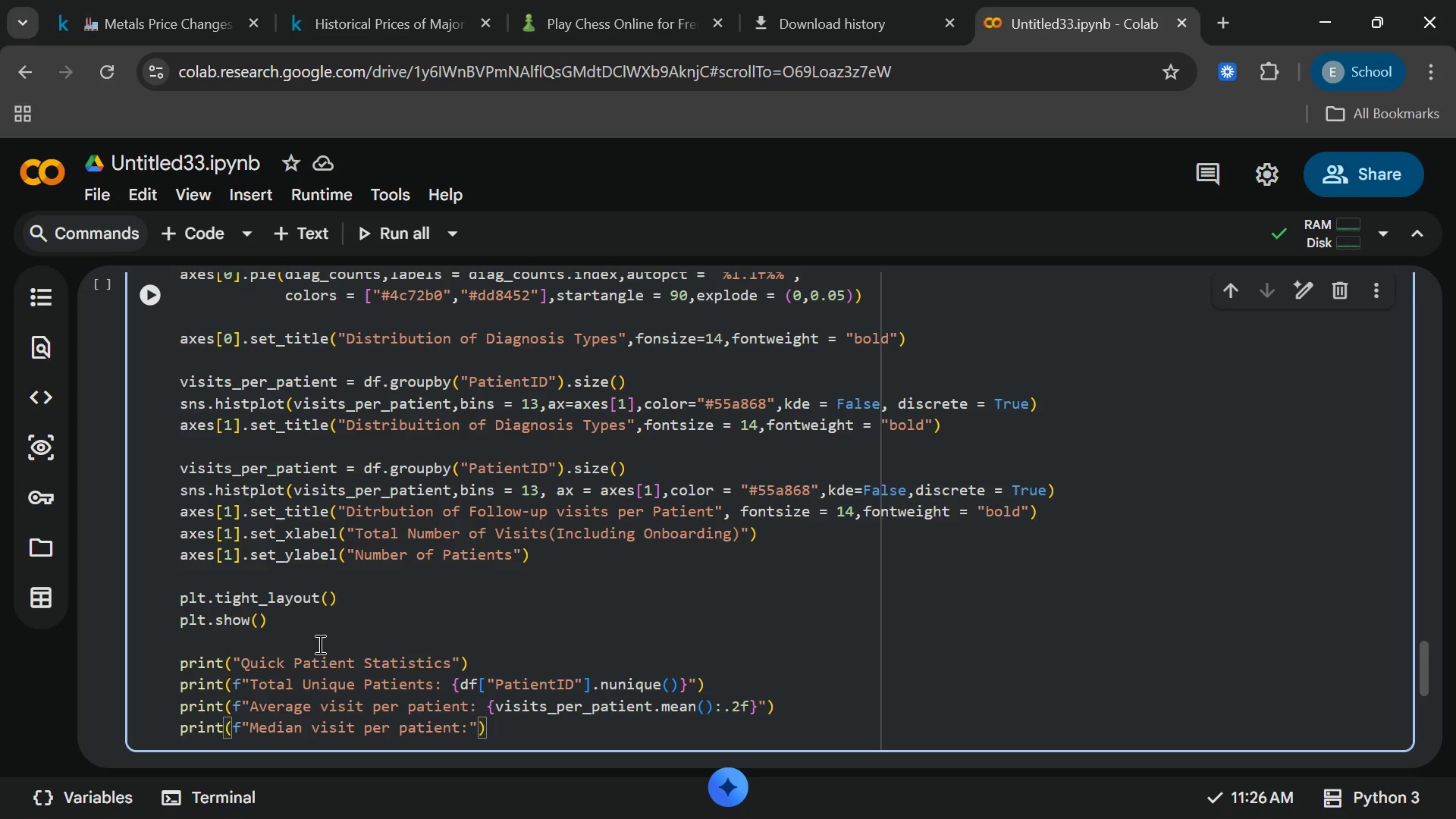 
wait(6.5)
 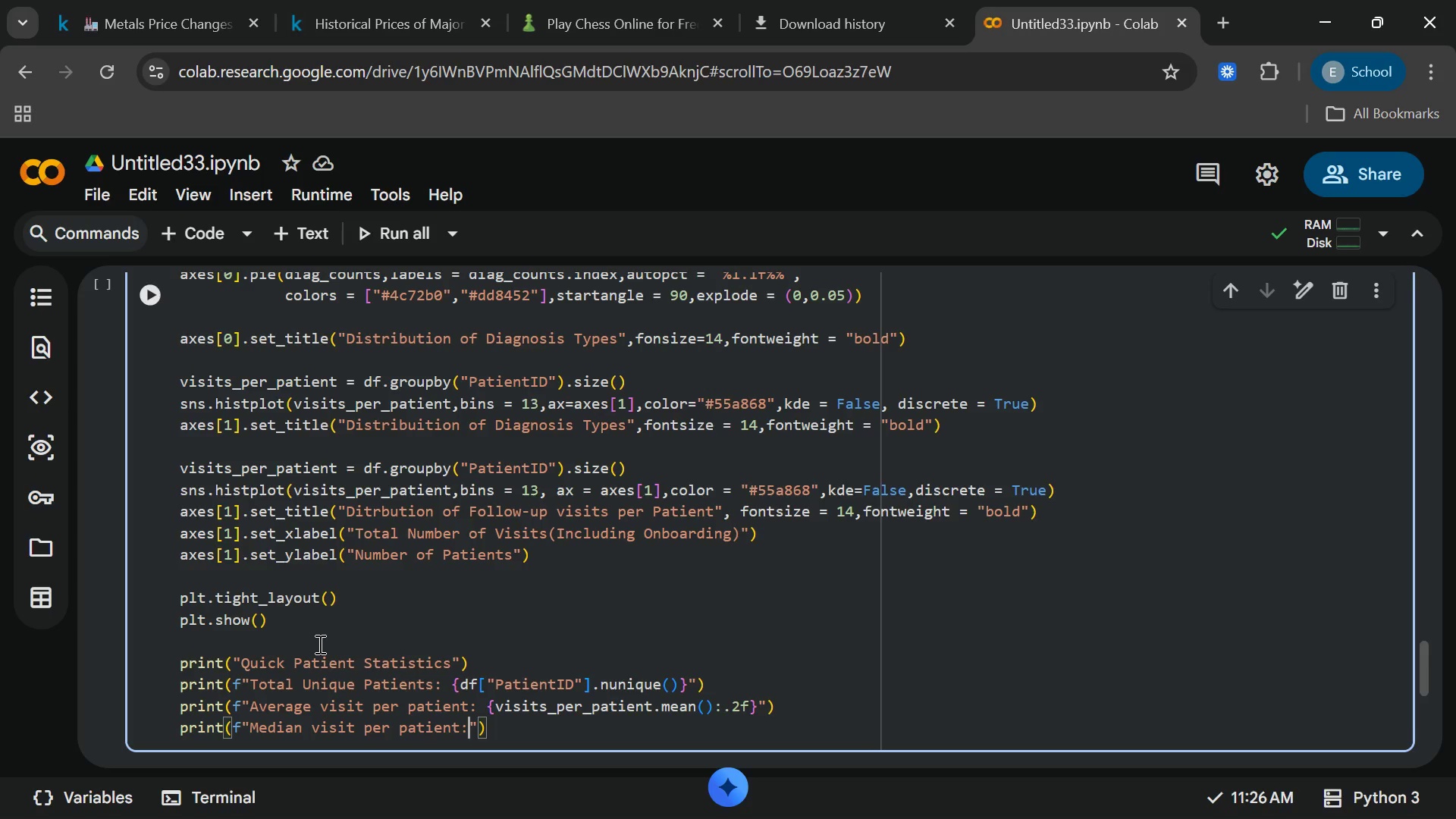 
key(Space)
 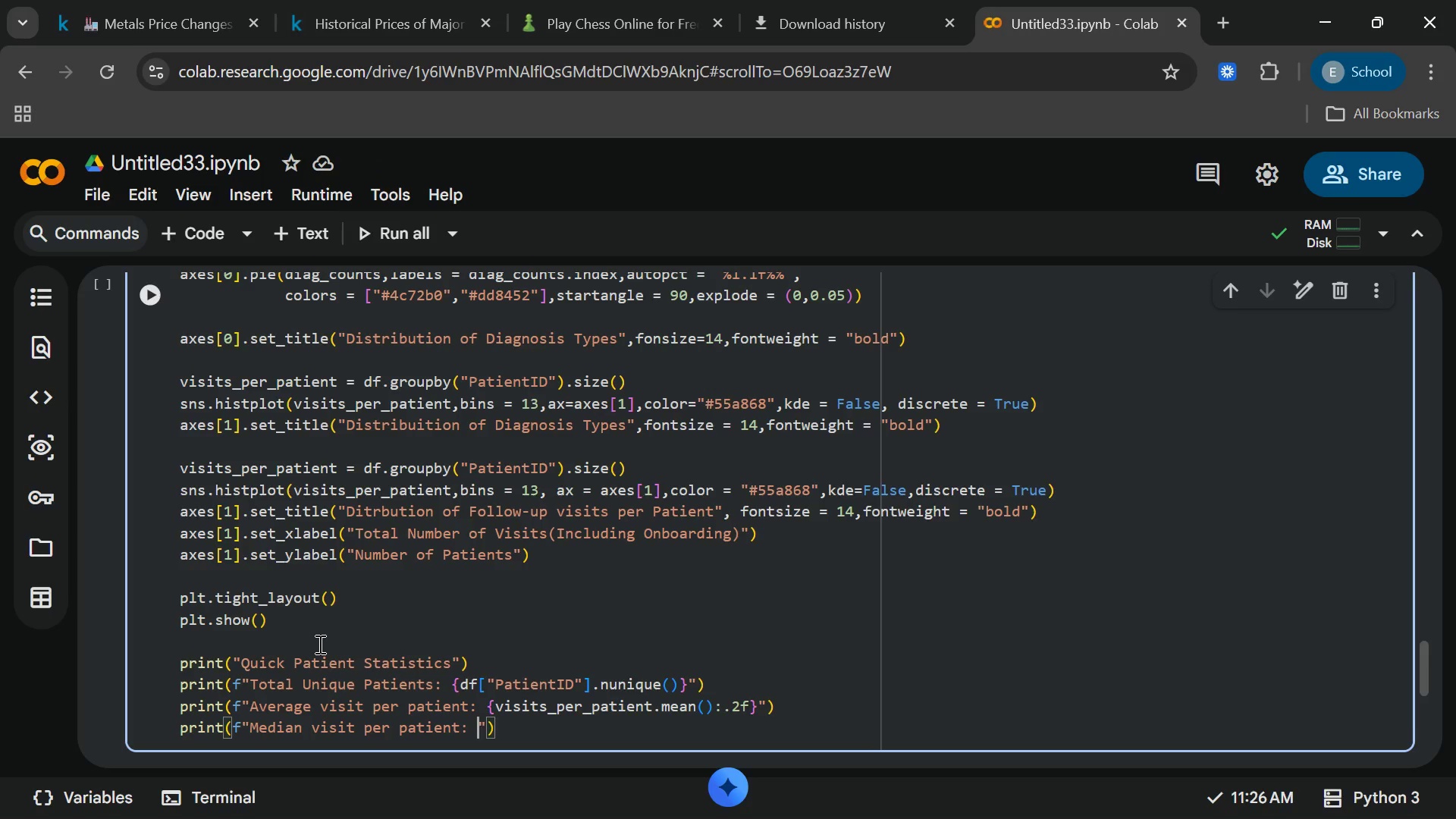 
key(Shift+BracketLeft)
 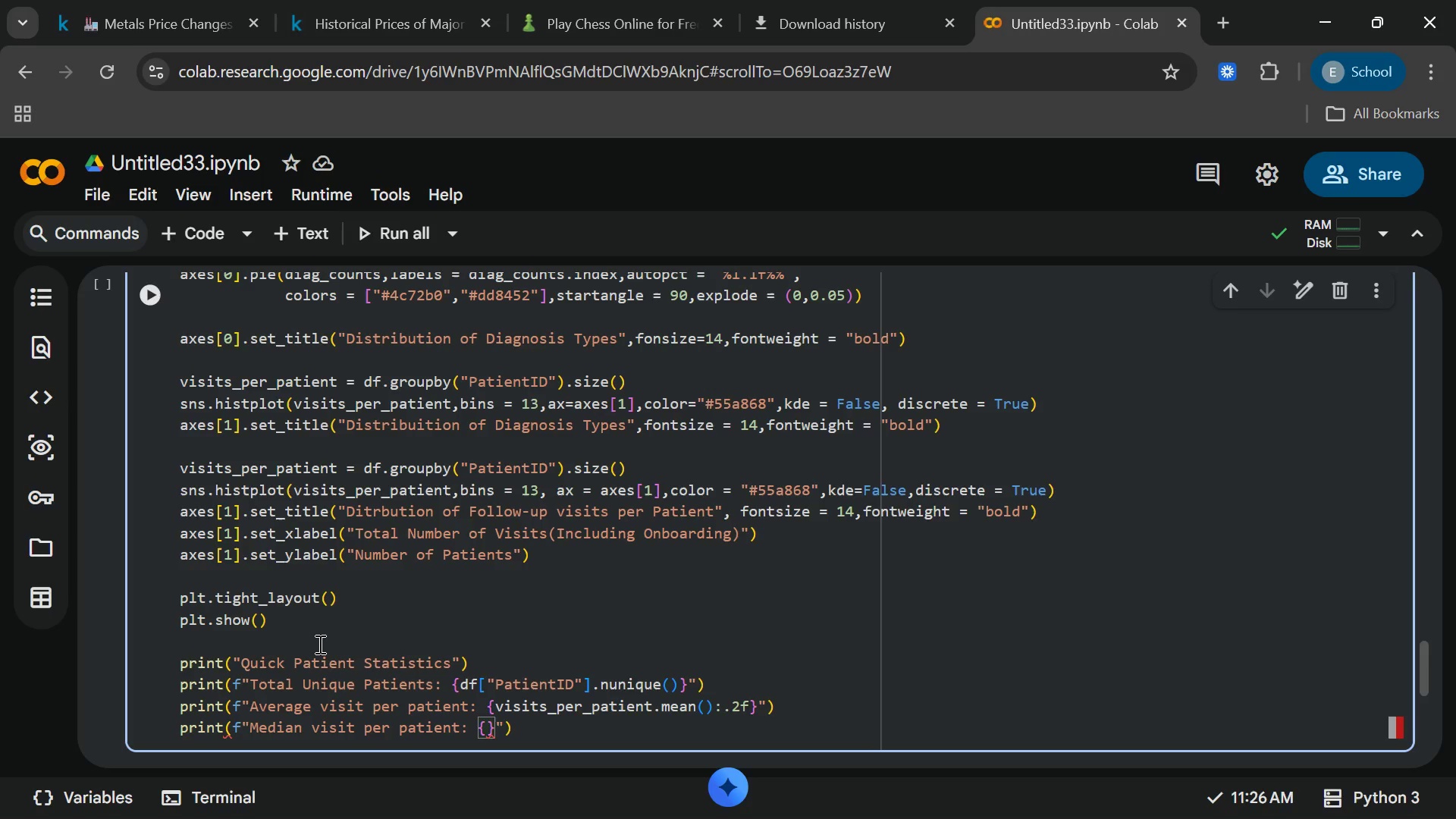 
hold_key(key=ShiftLeft, duration=0.81)
 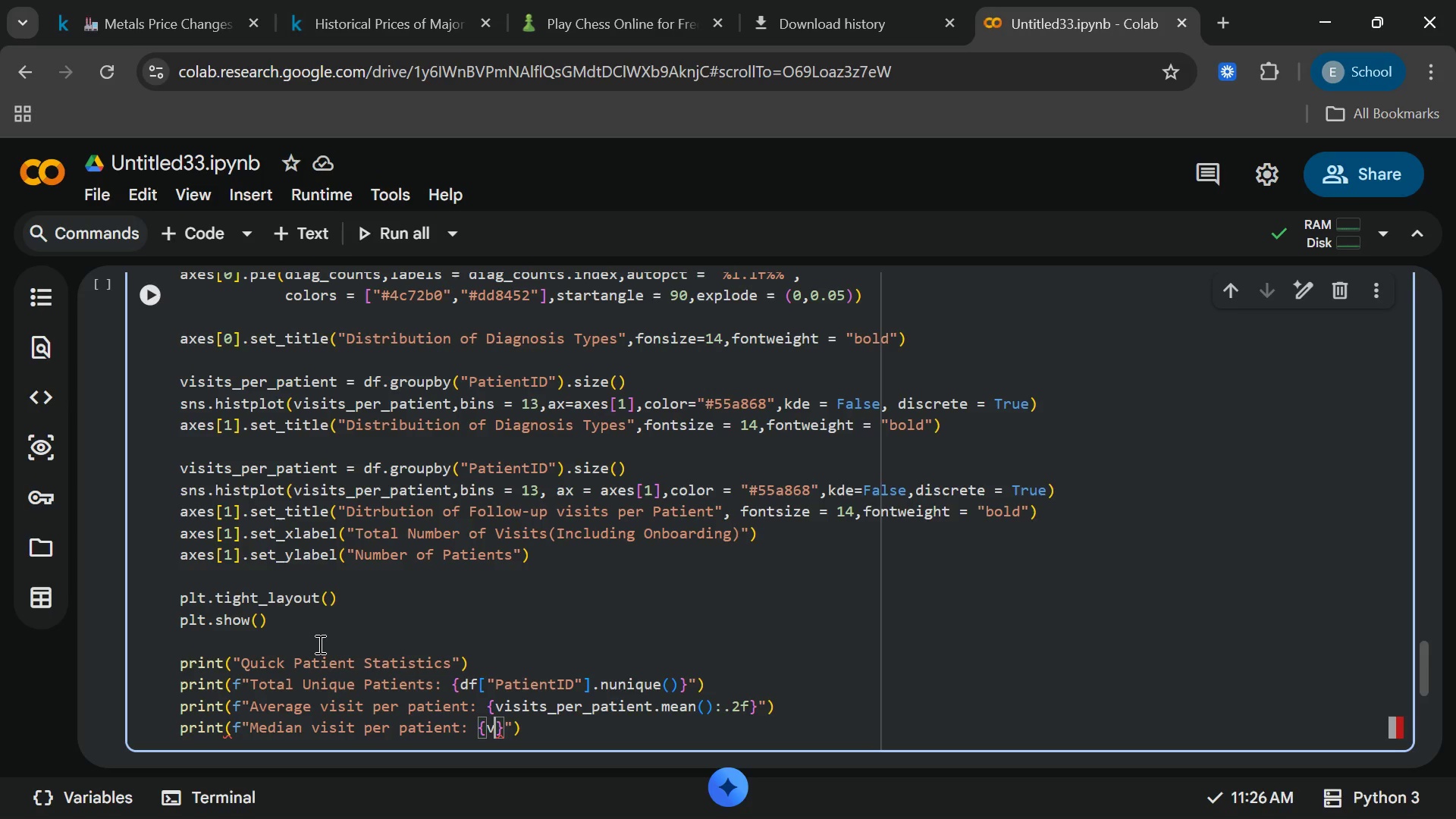 
type(visits_per)
 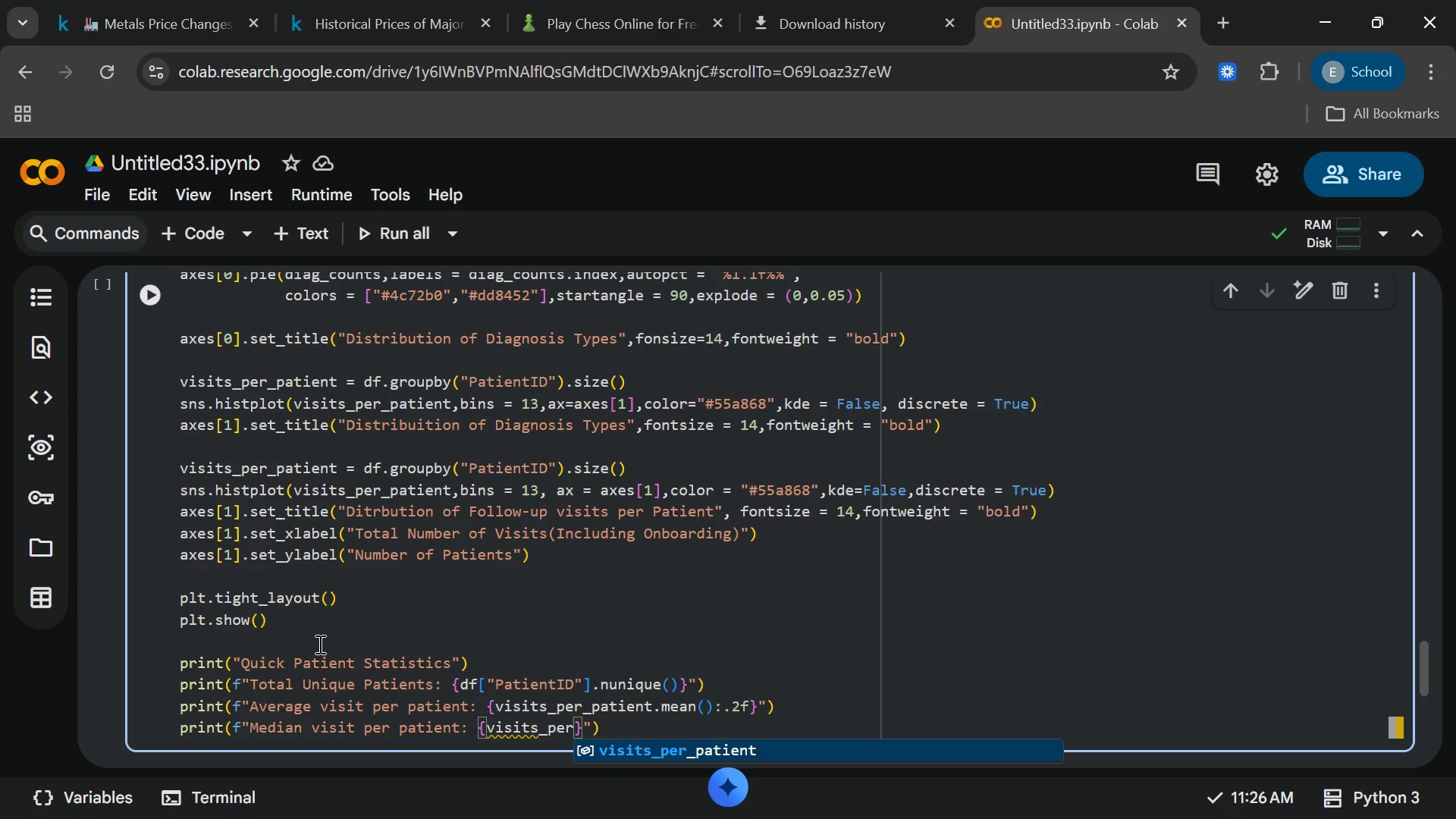 
type(_patieb)
key(Backspace)
type(nt)
 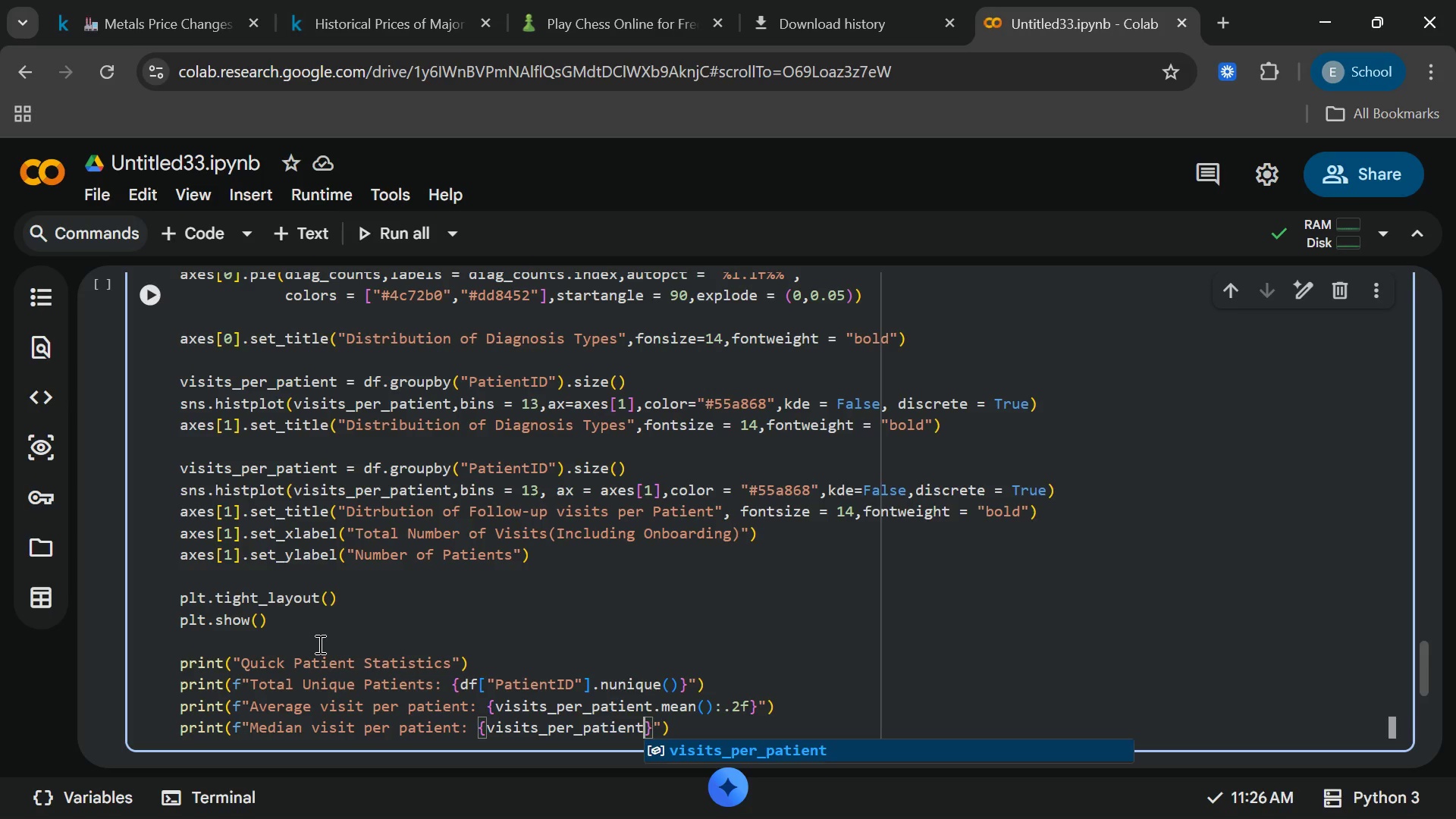 
type(.median()
 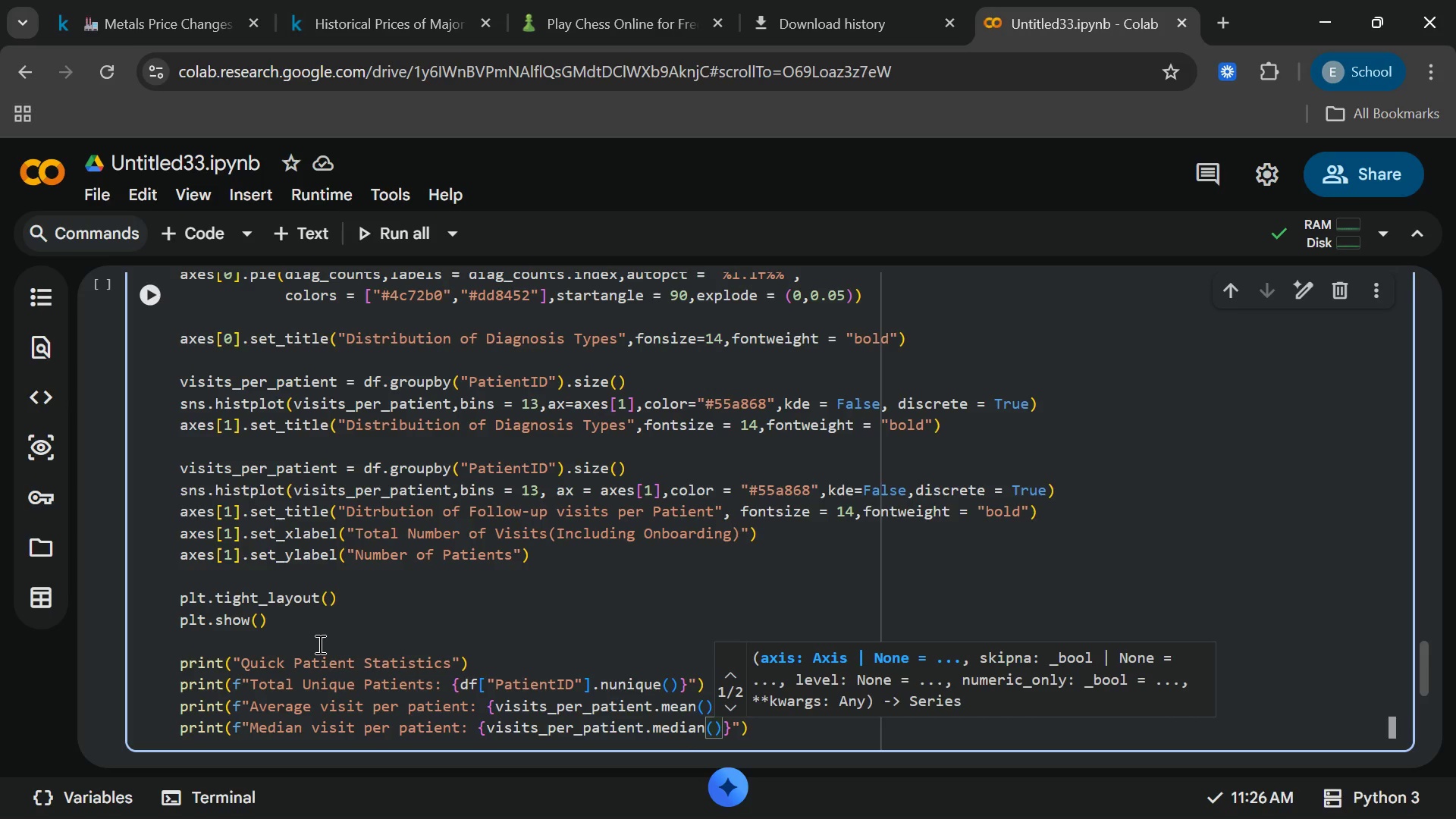 
key(ArrowRight)
 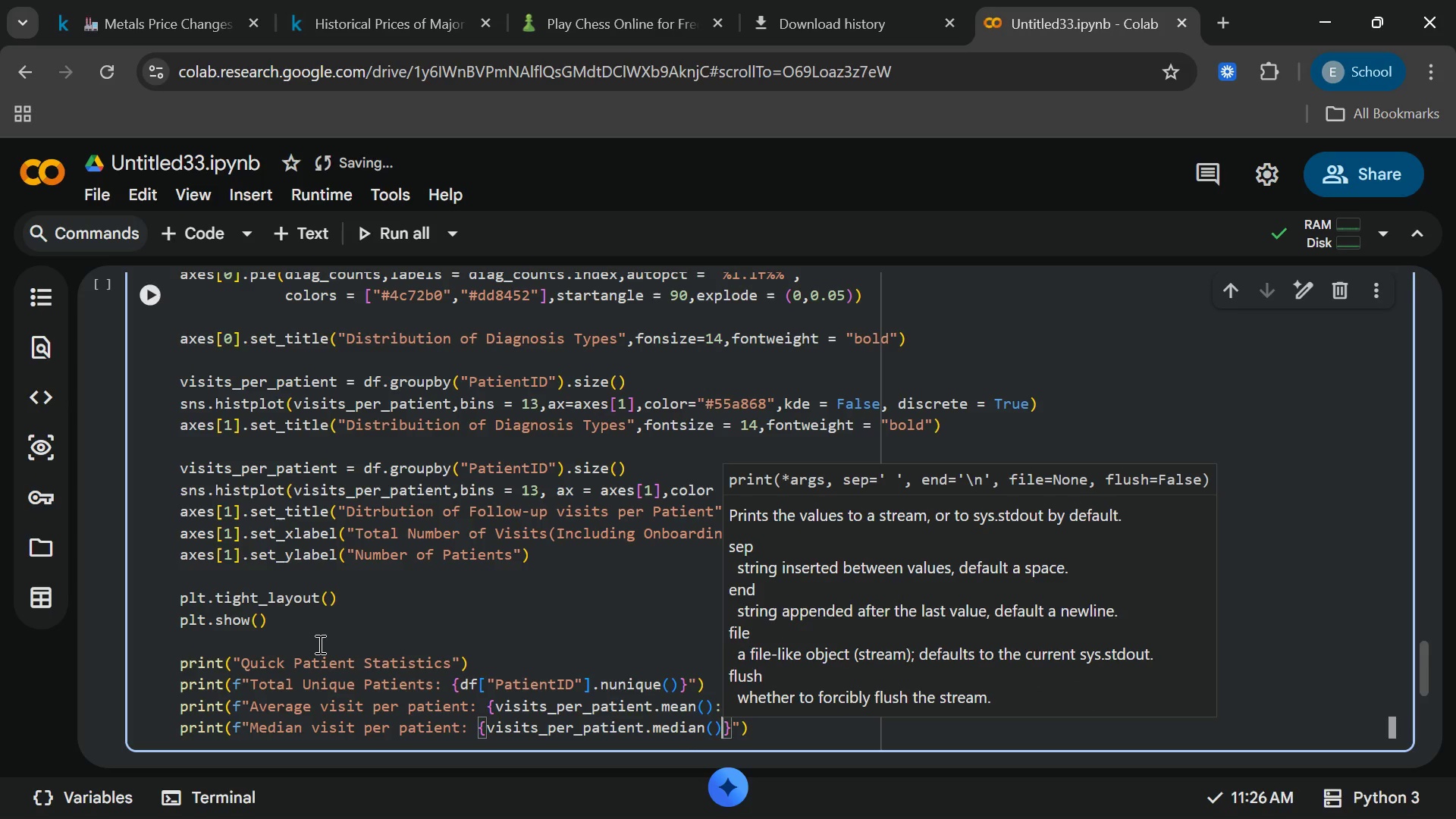 
type(:.0f[End])
 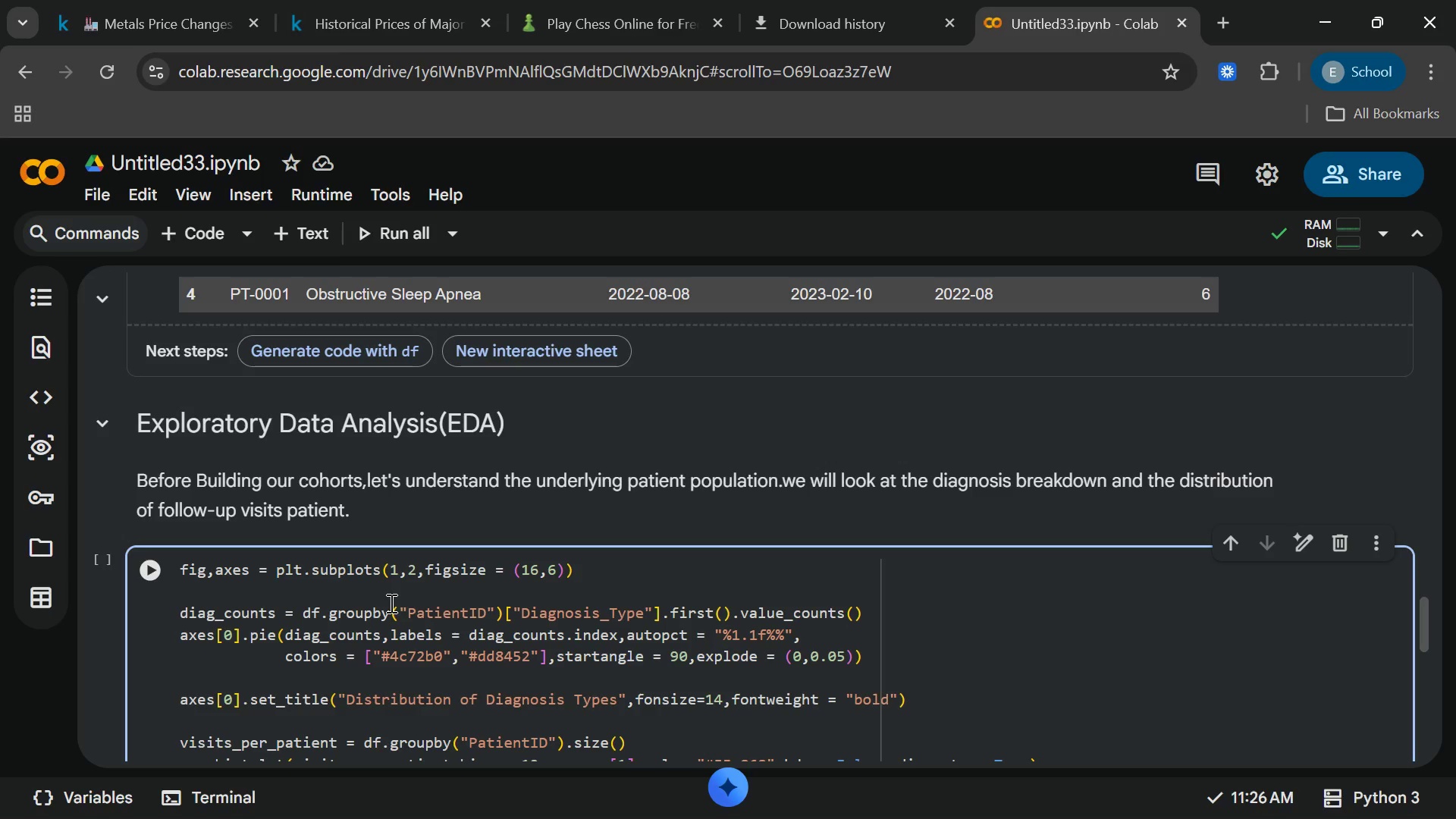 
wait(6.88)
 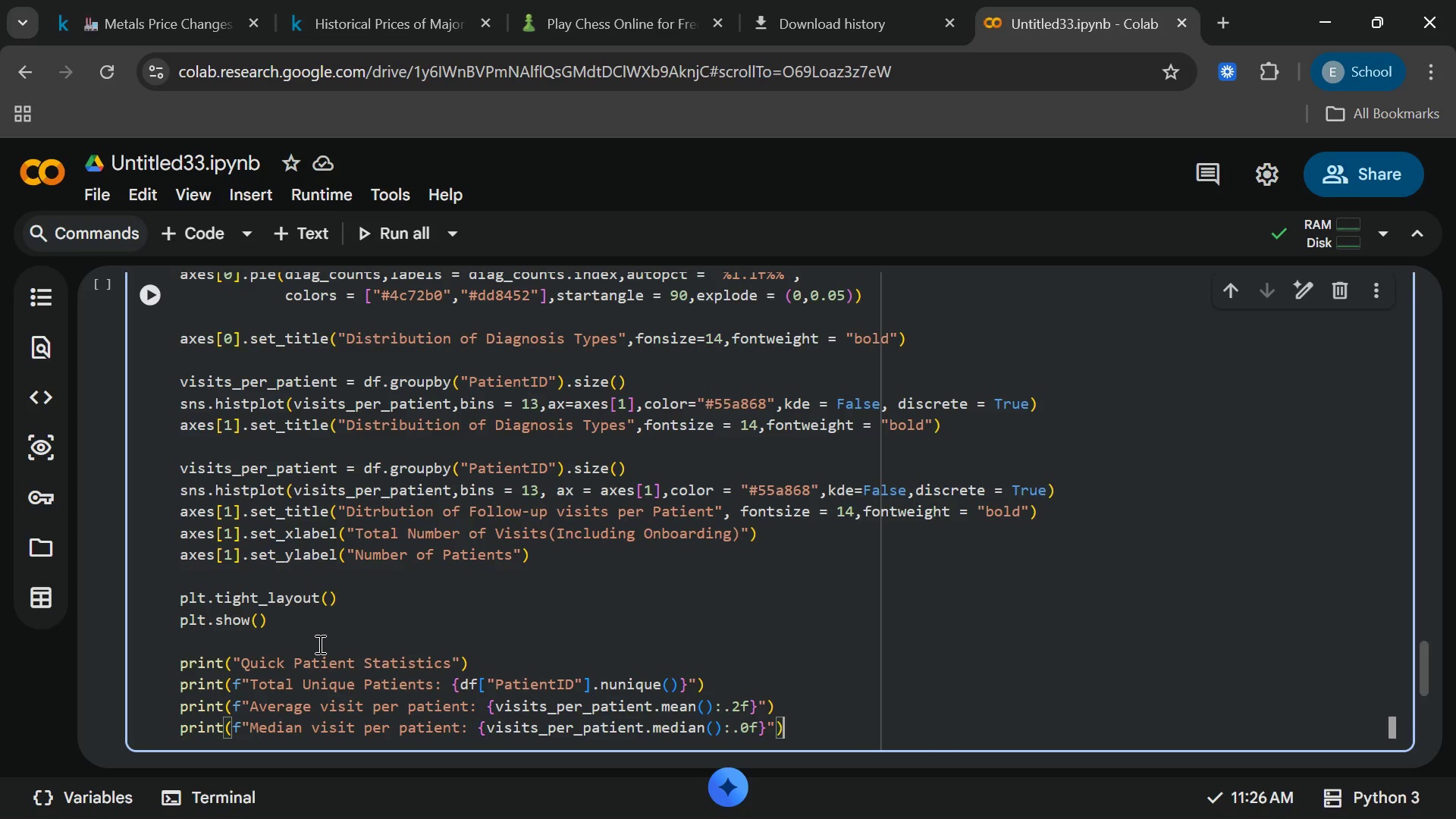 
left_click([153, 563])
 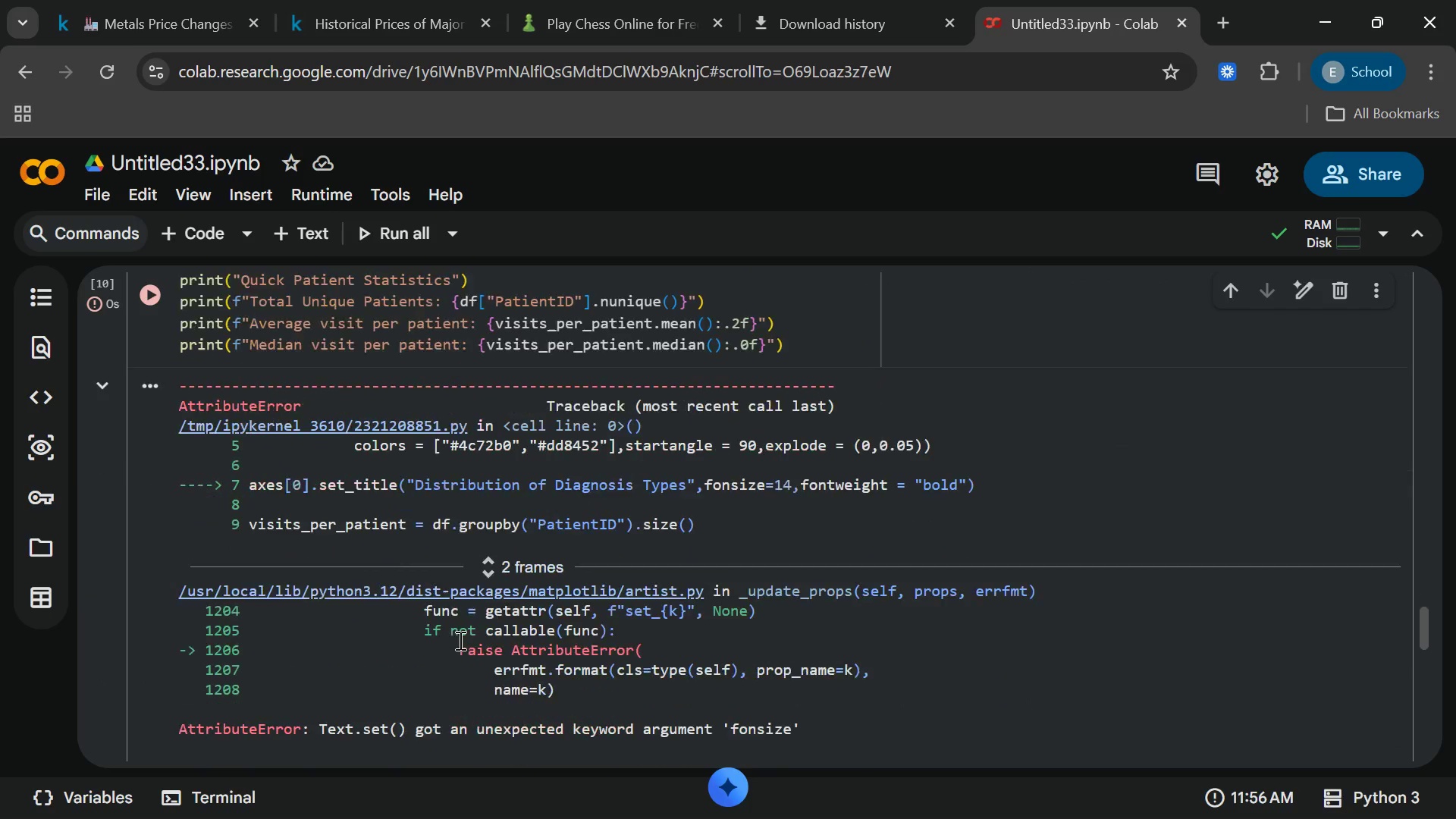 
wait(11.69)
 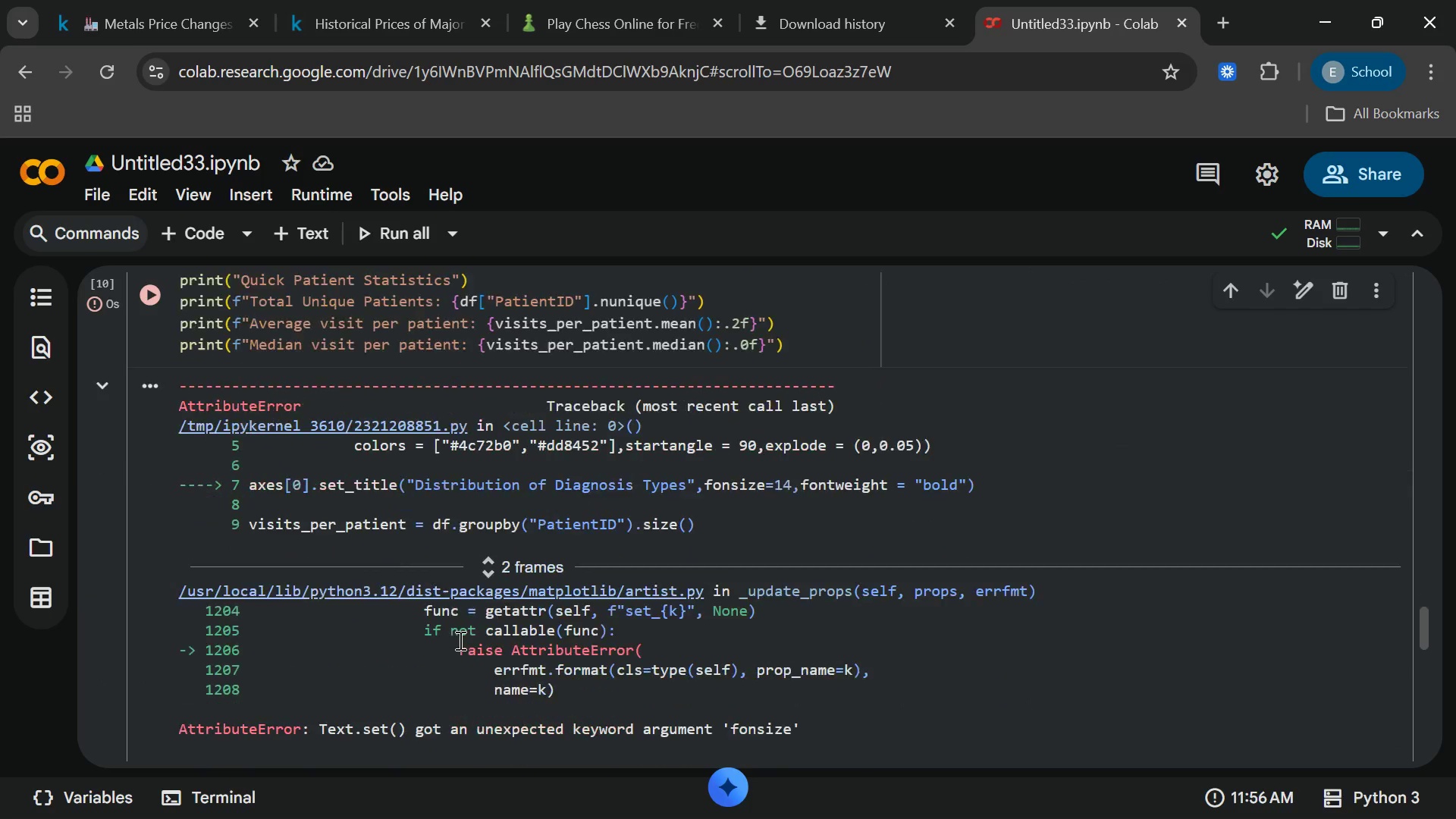 
left_click([457, 565])
 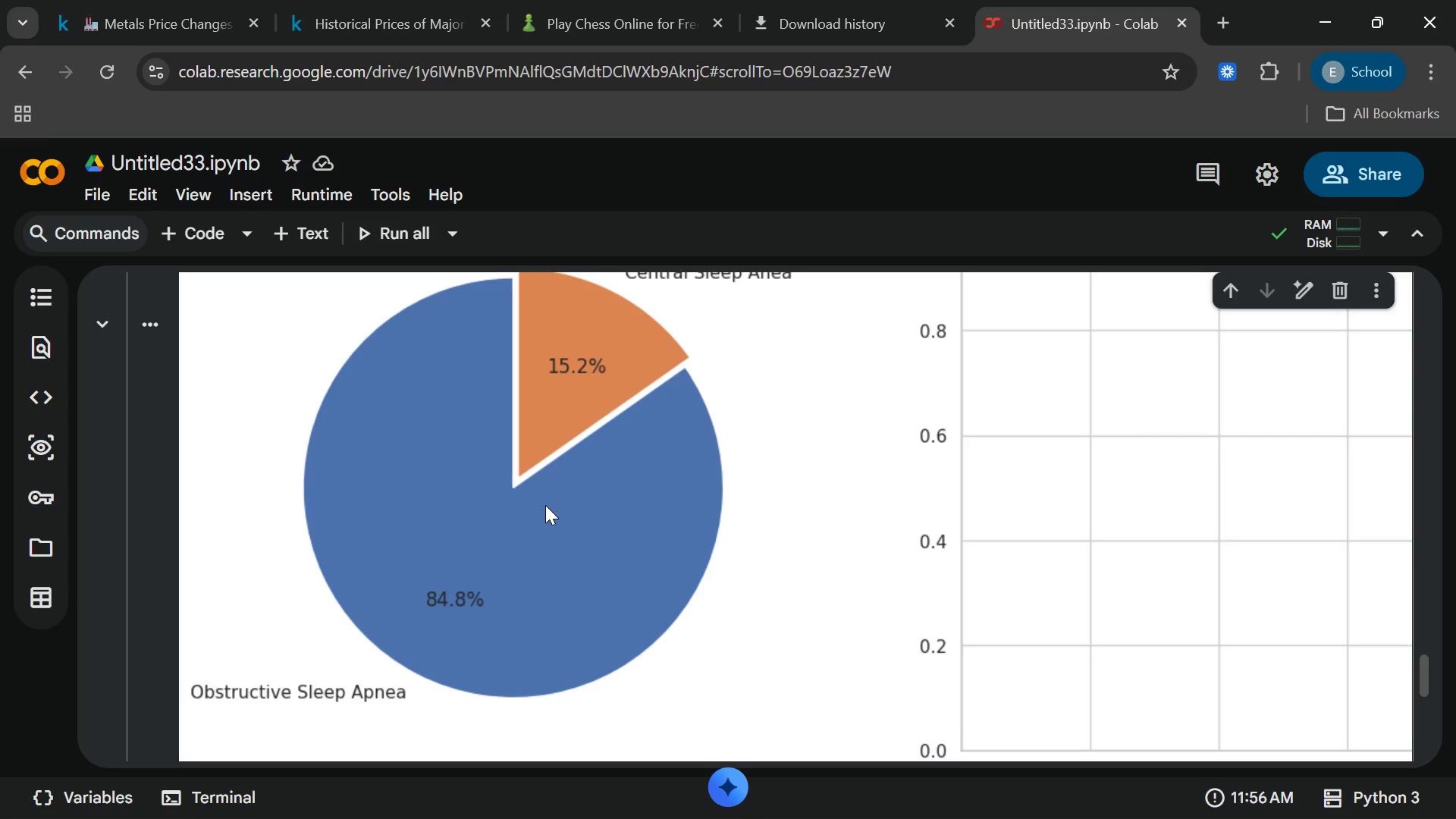 
left_click([545, 505])
 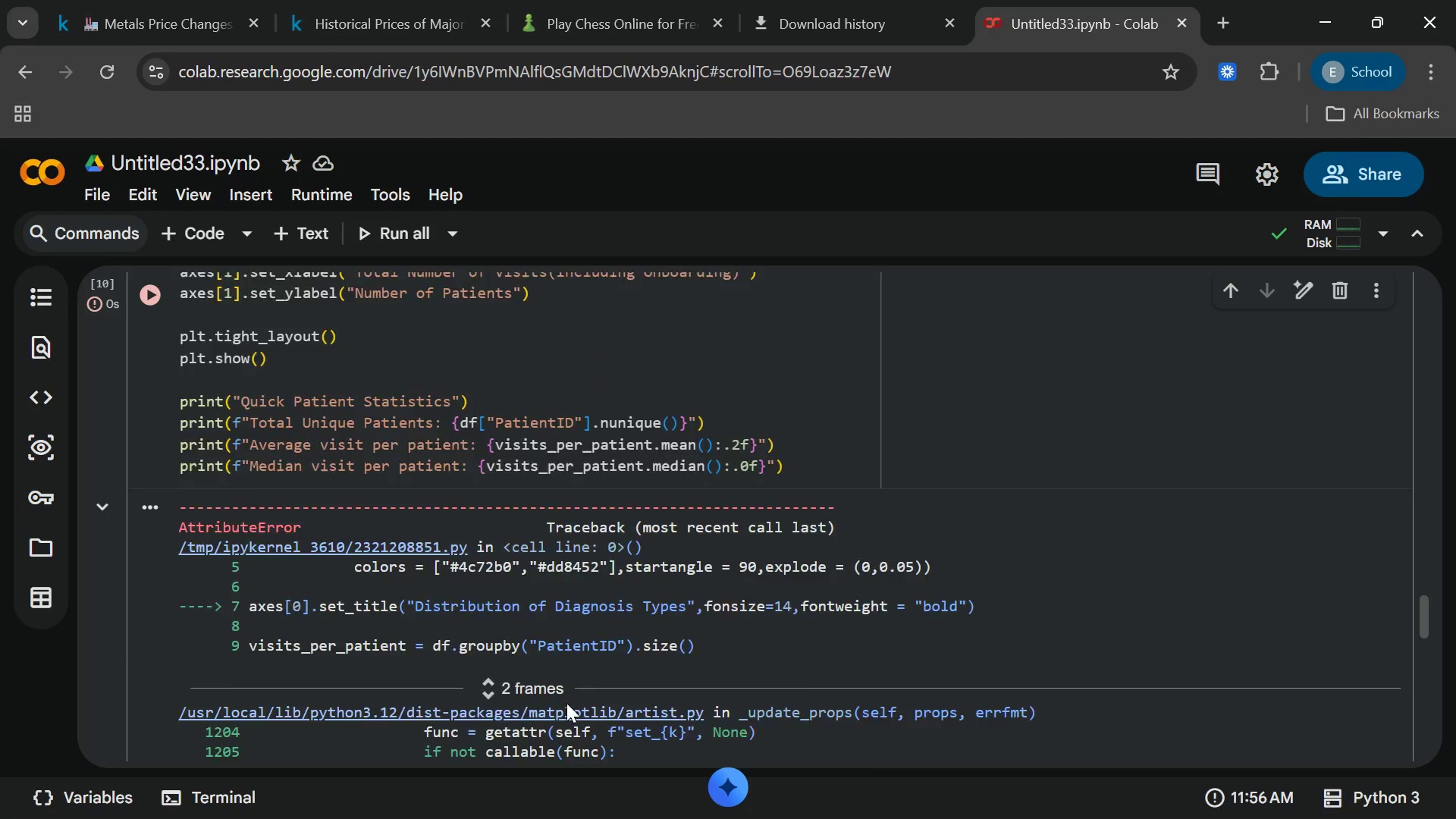 
wait(24.86)
 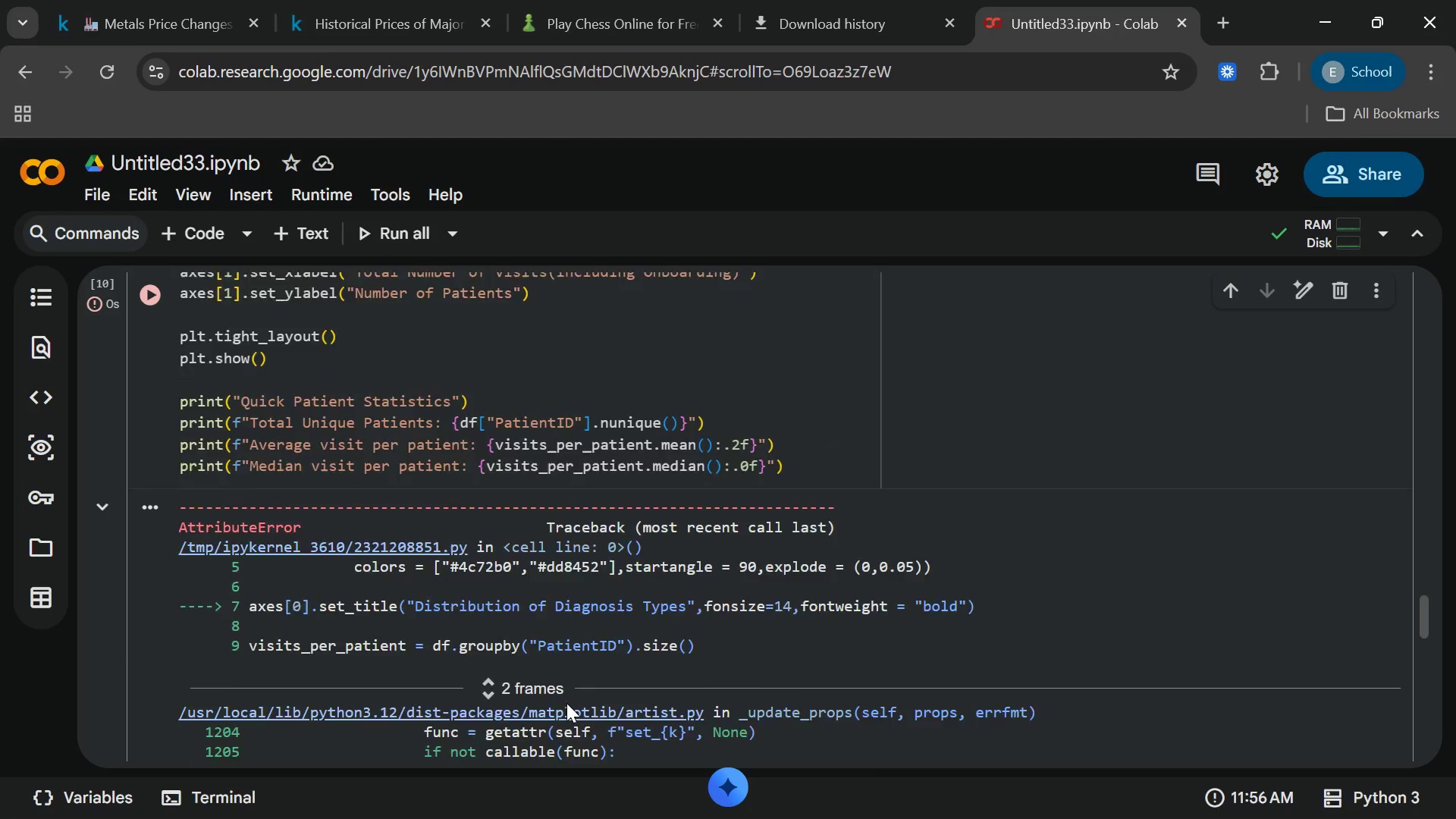 
left_click([665, 389])
 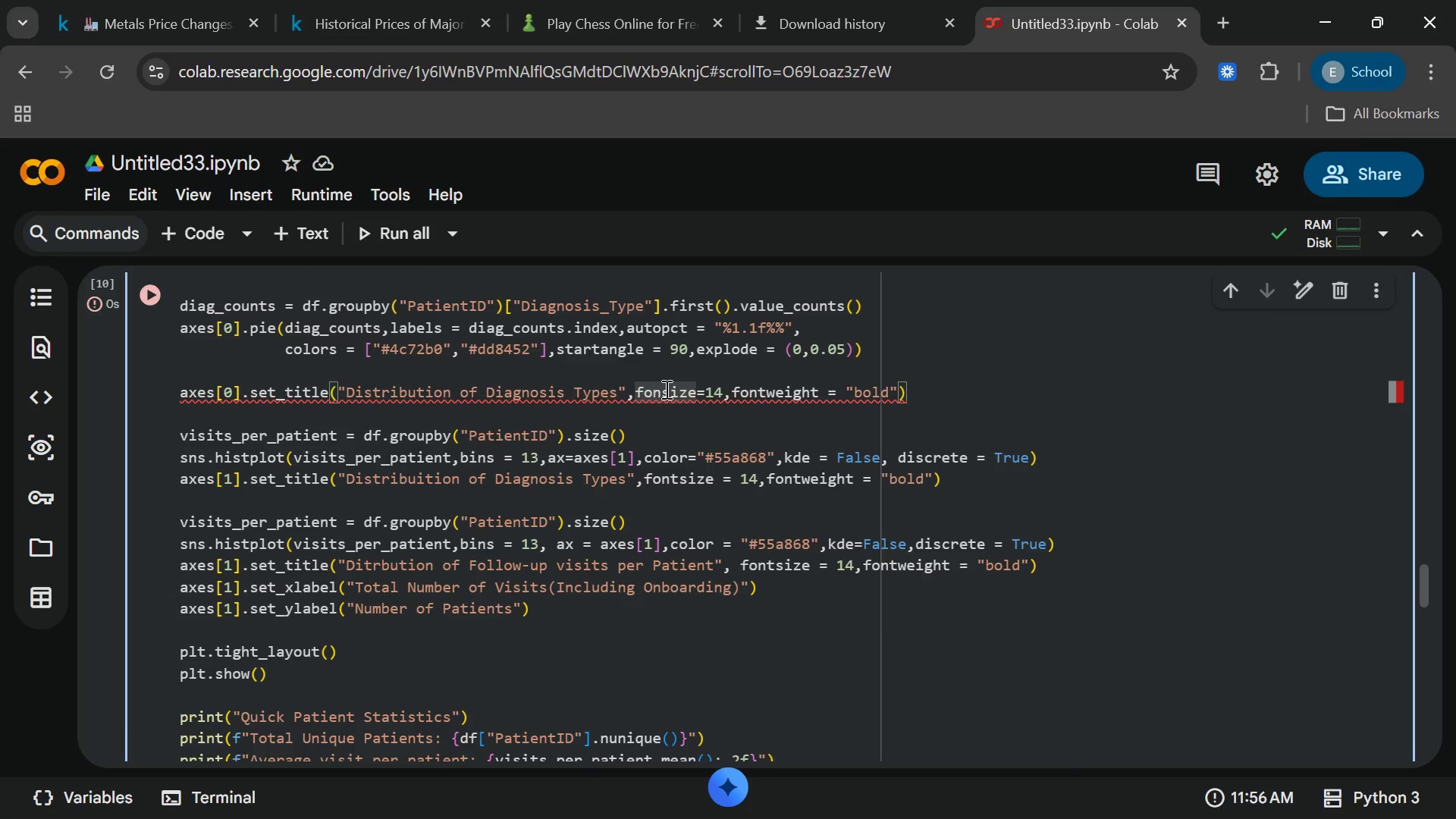 
key(T)
 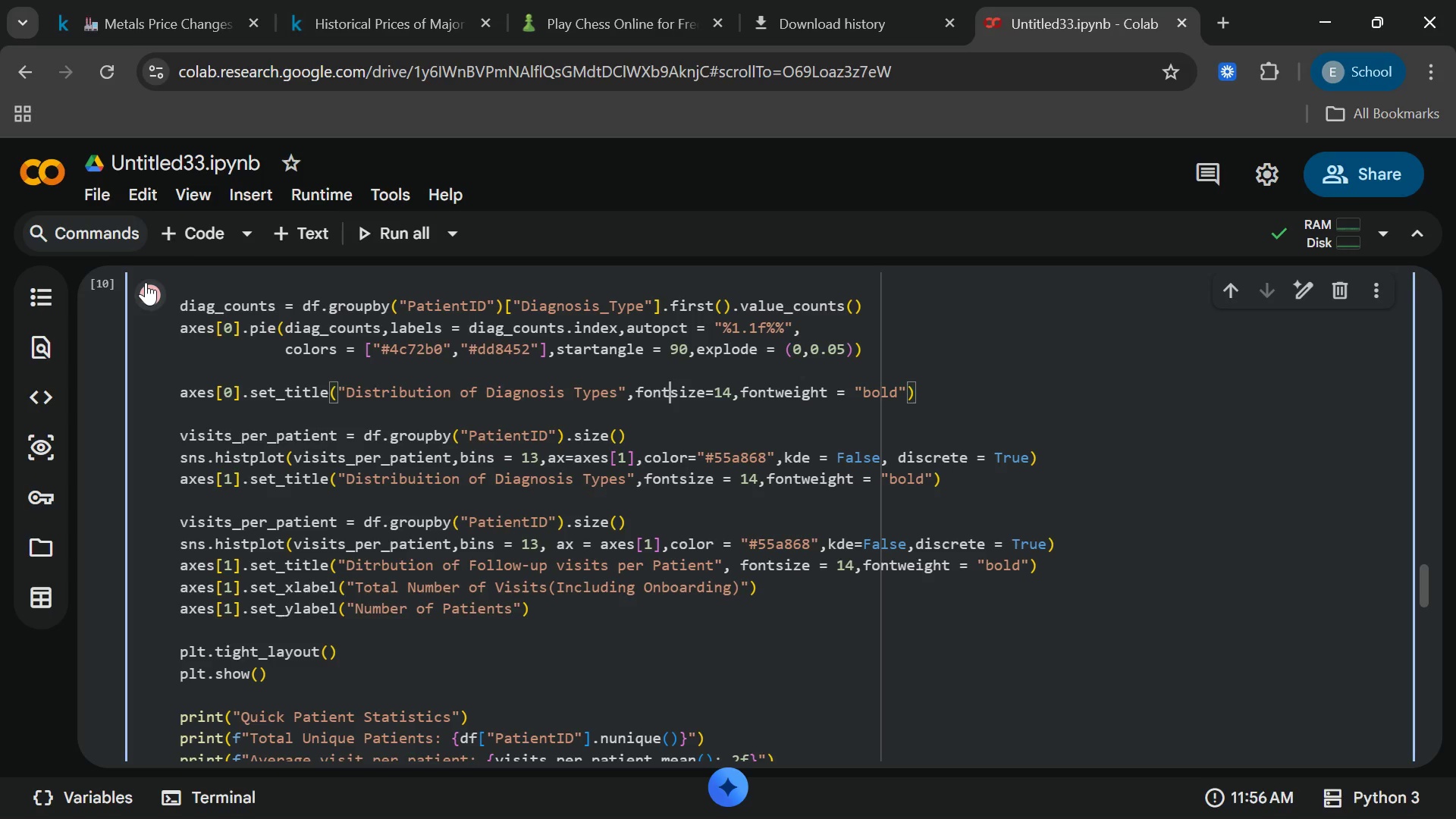 
left_click([145, 284])
 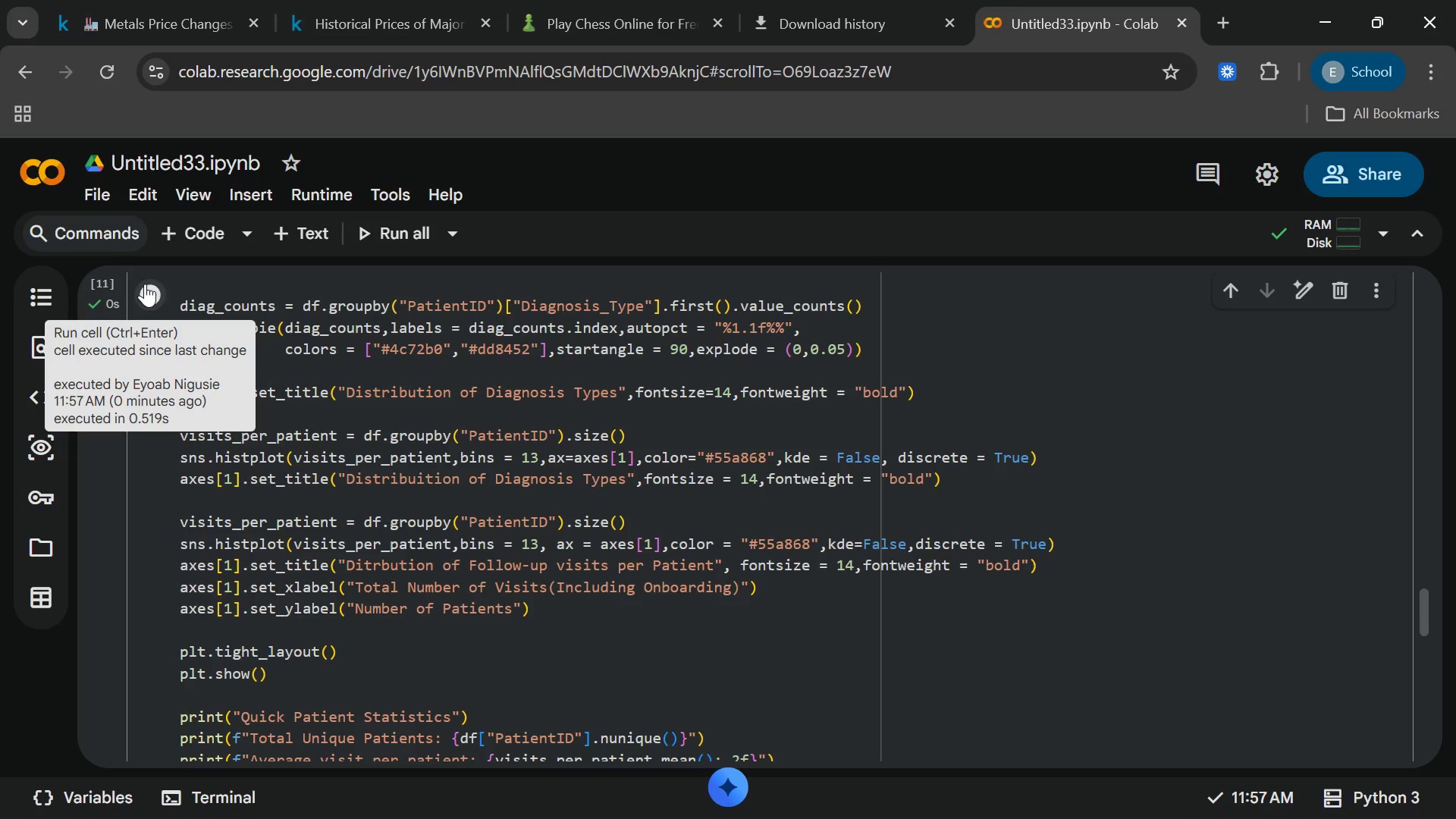 
wait(9.7)
 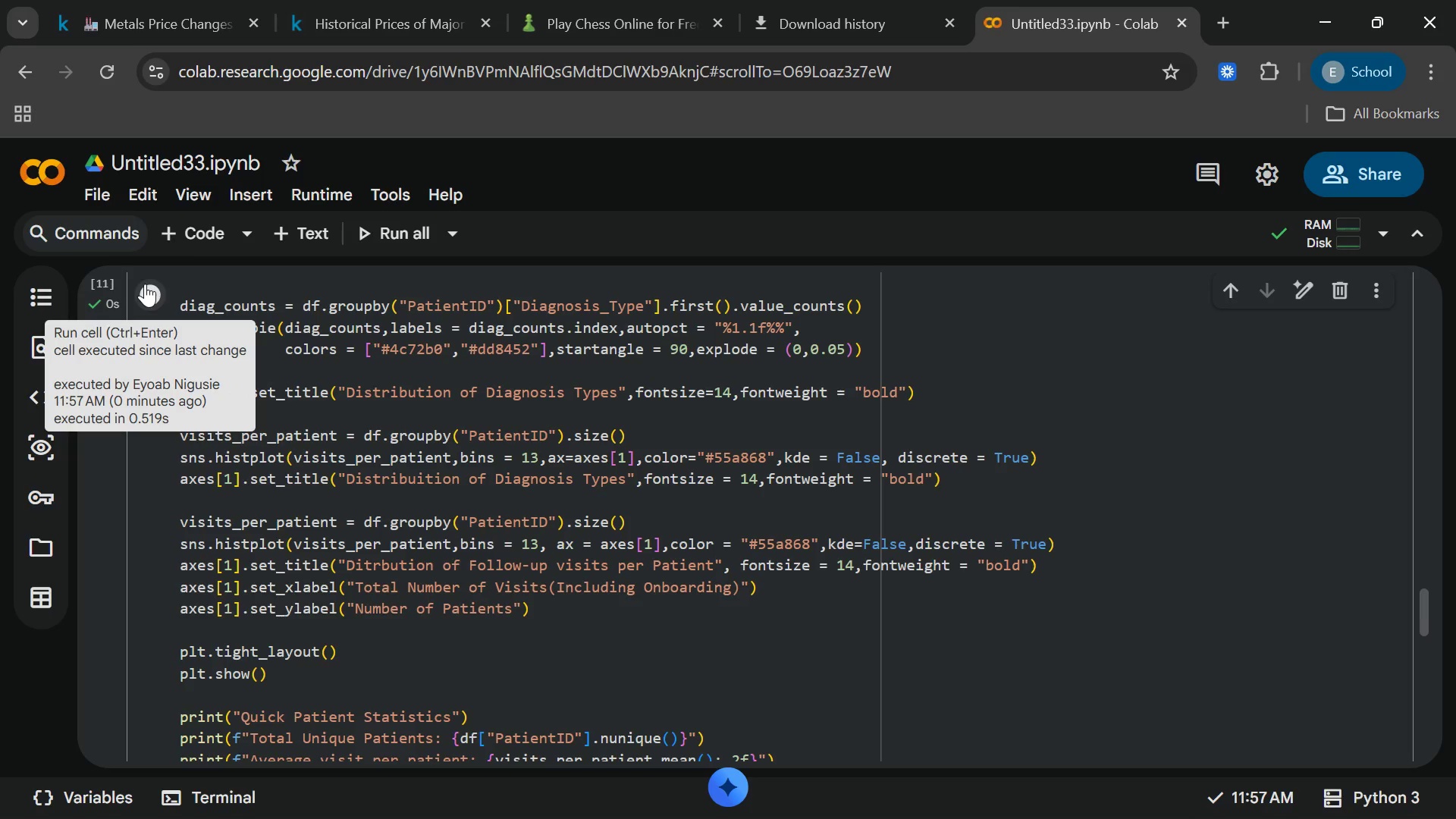 
left_click([286, 539])
 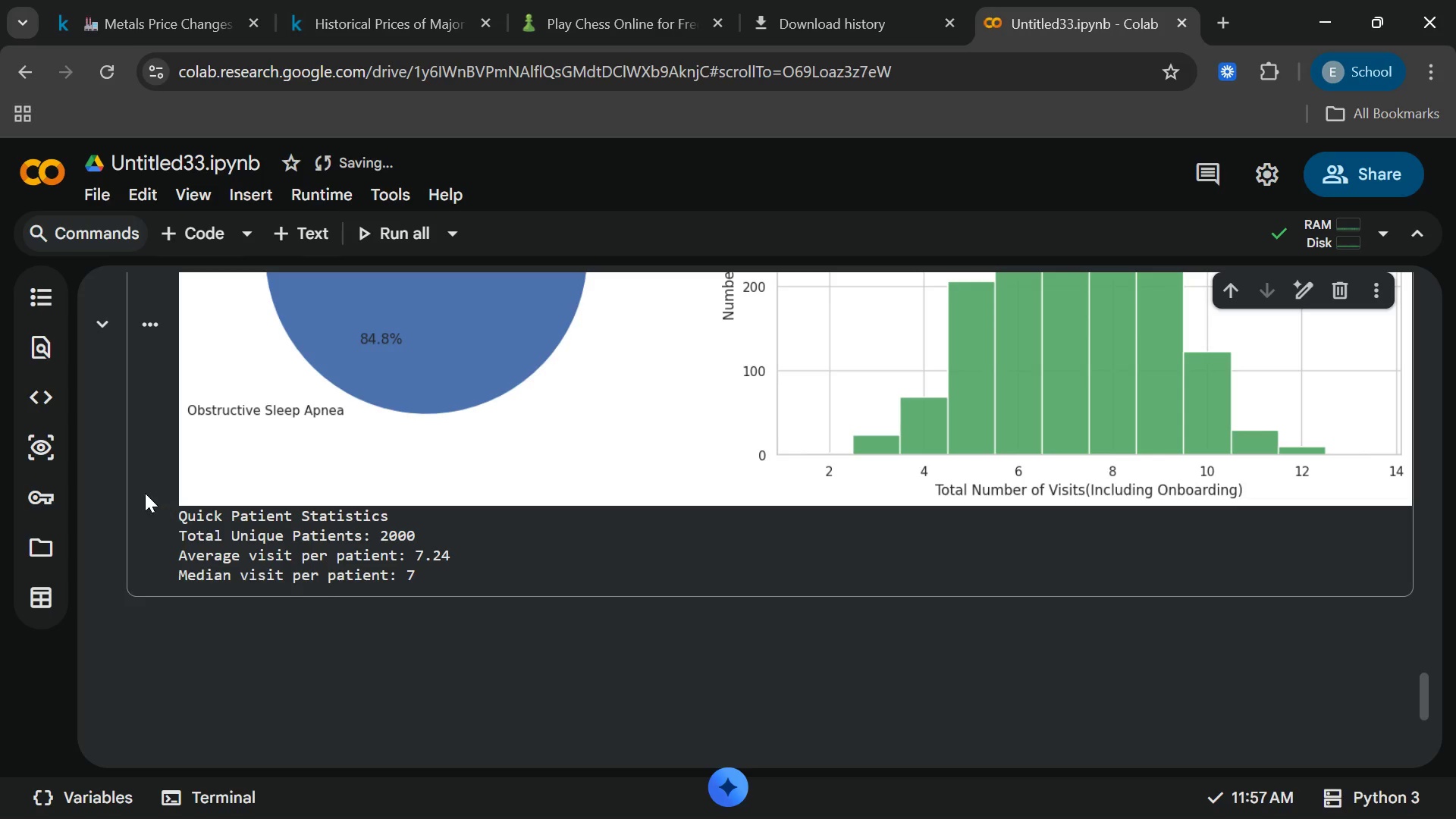 
left_click([145, 493])
 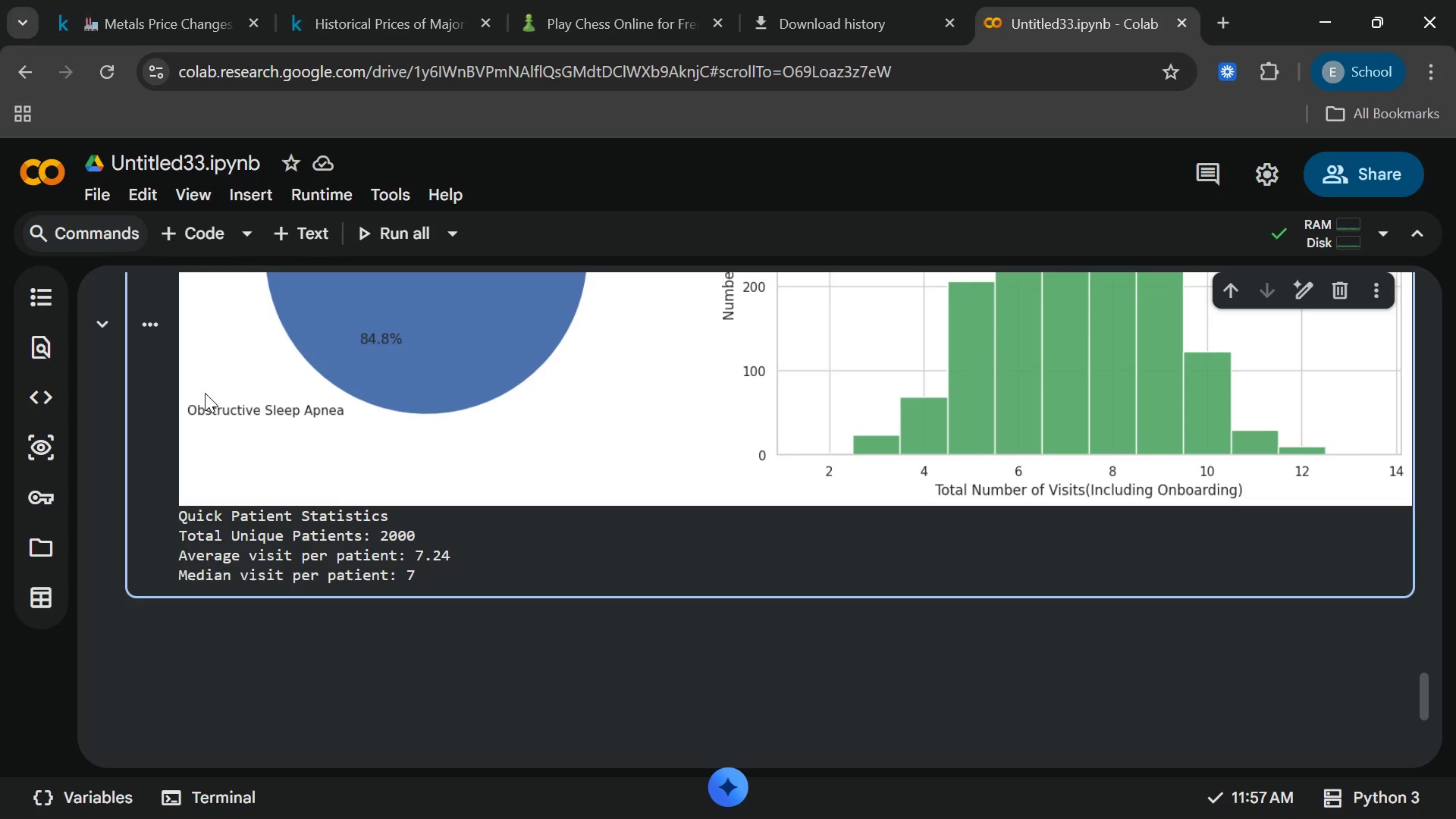 
left_click([309, 231])
 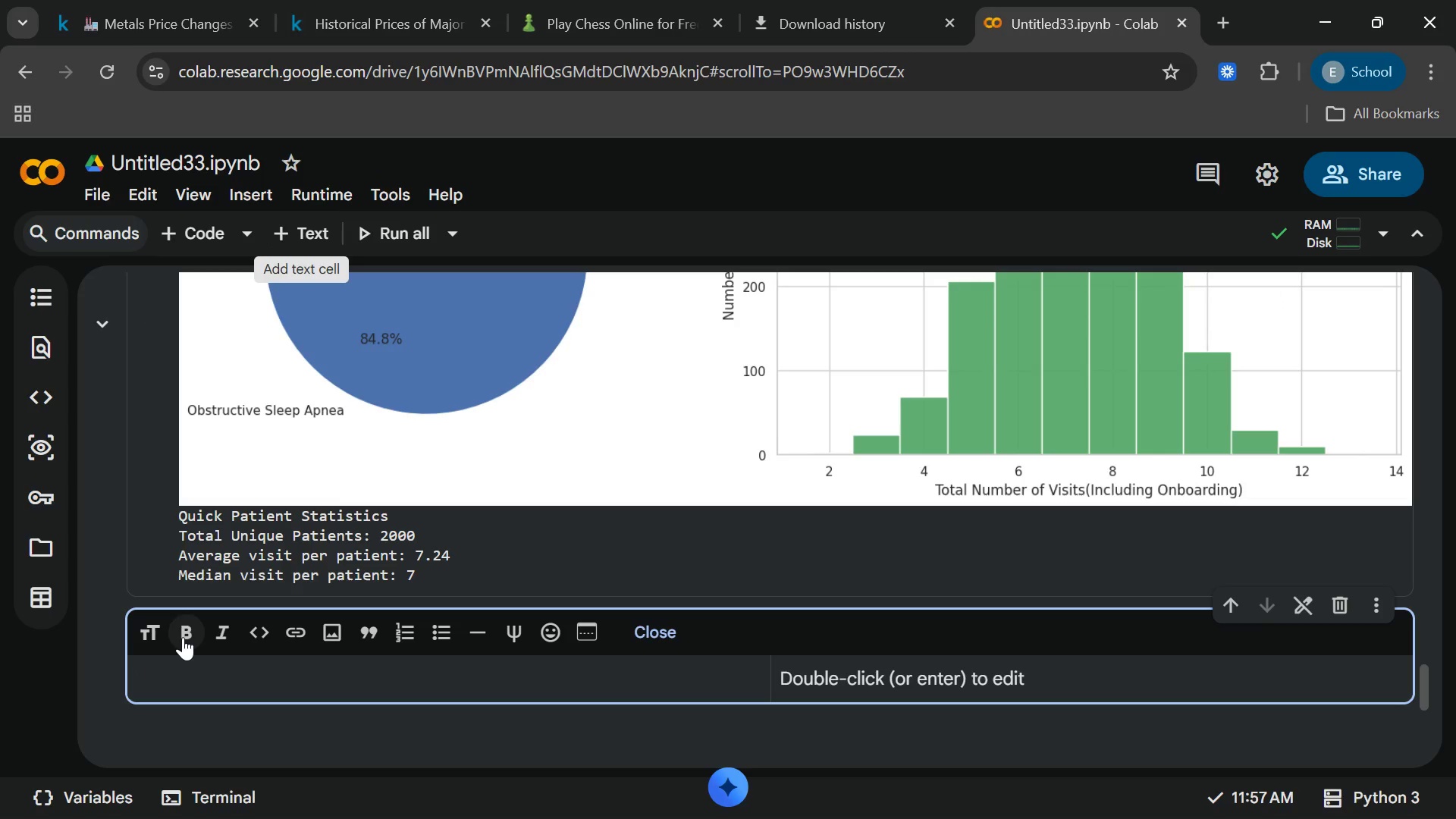 
type(### EDA)
 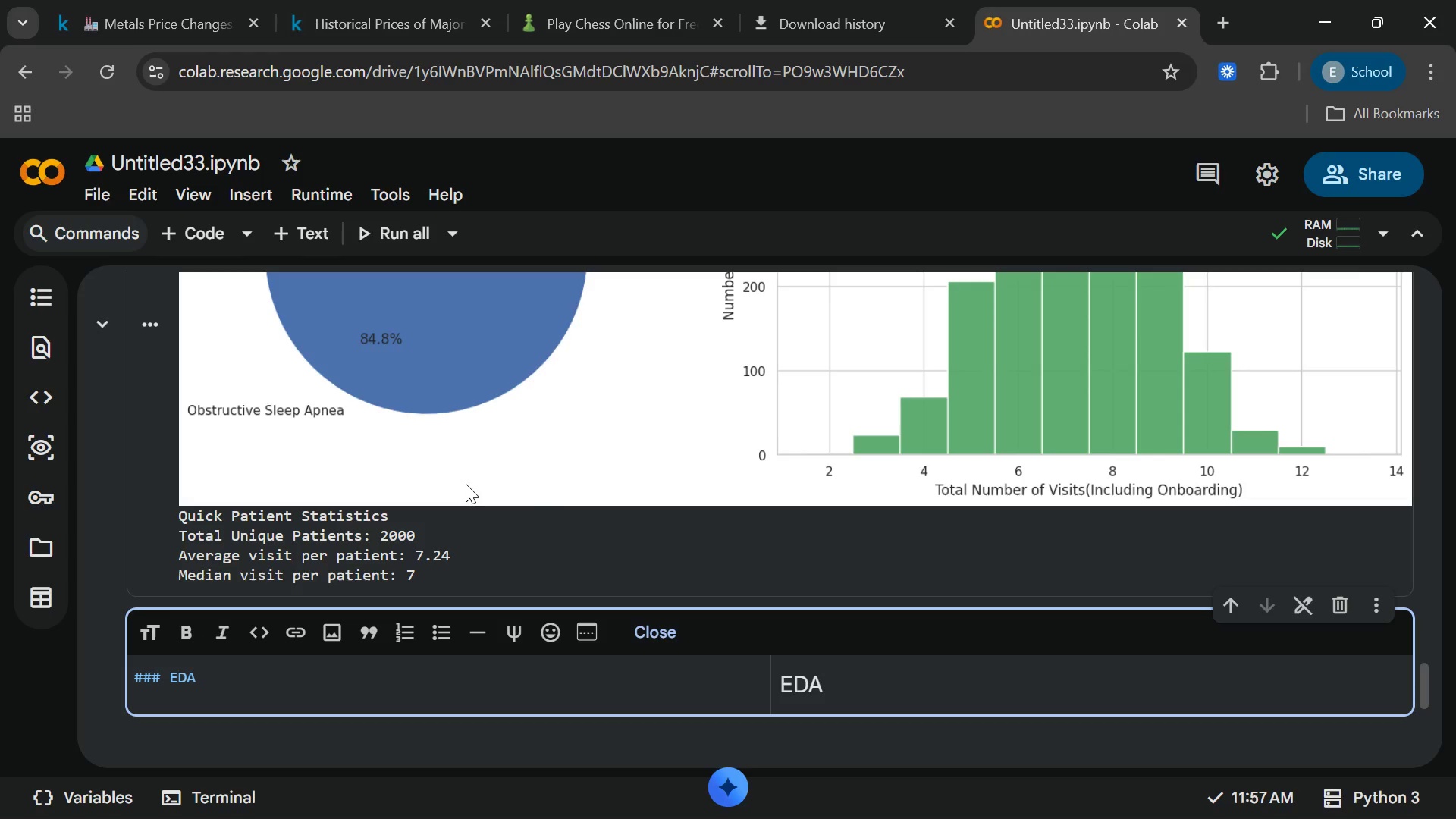 
mouse_move([577, 645])
 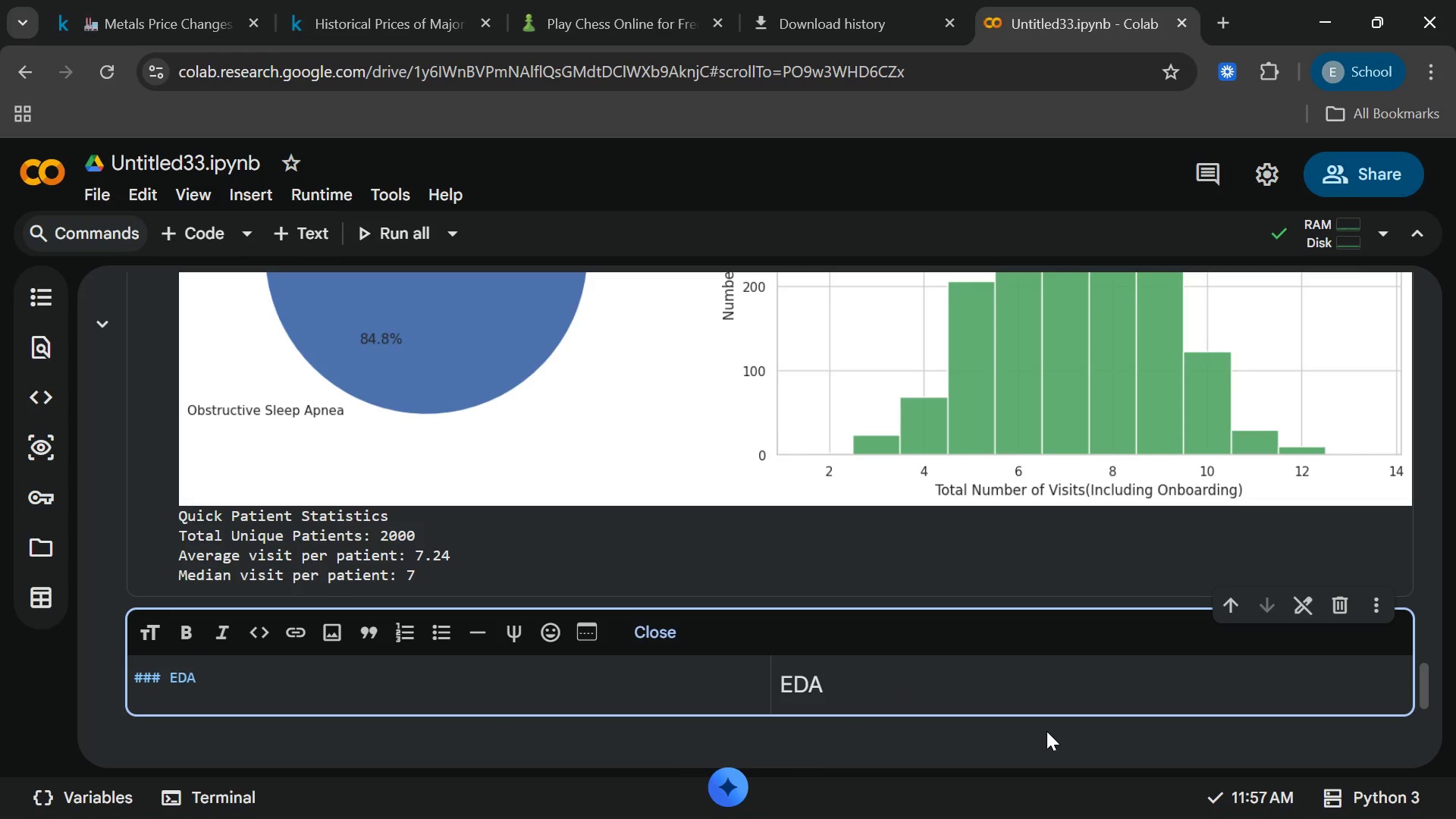 
type( insight)
 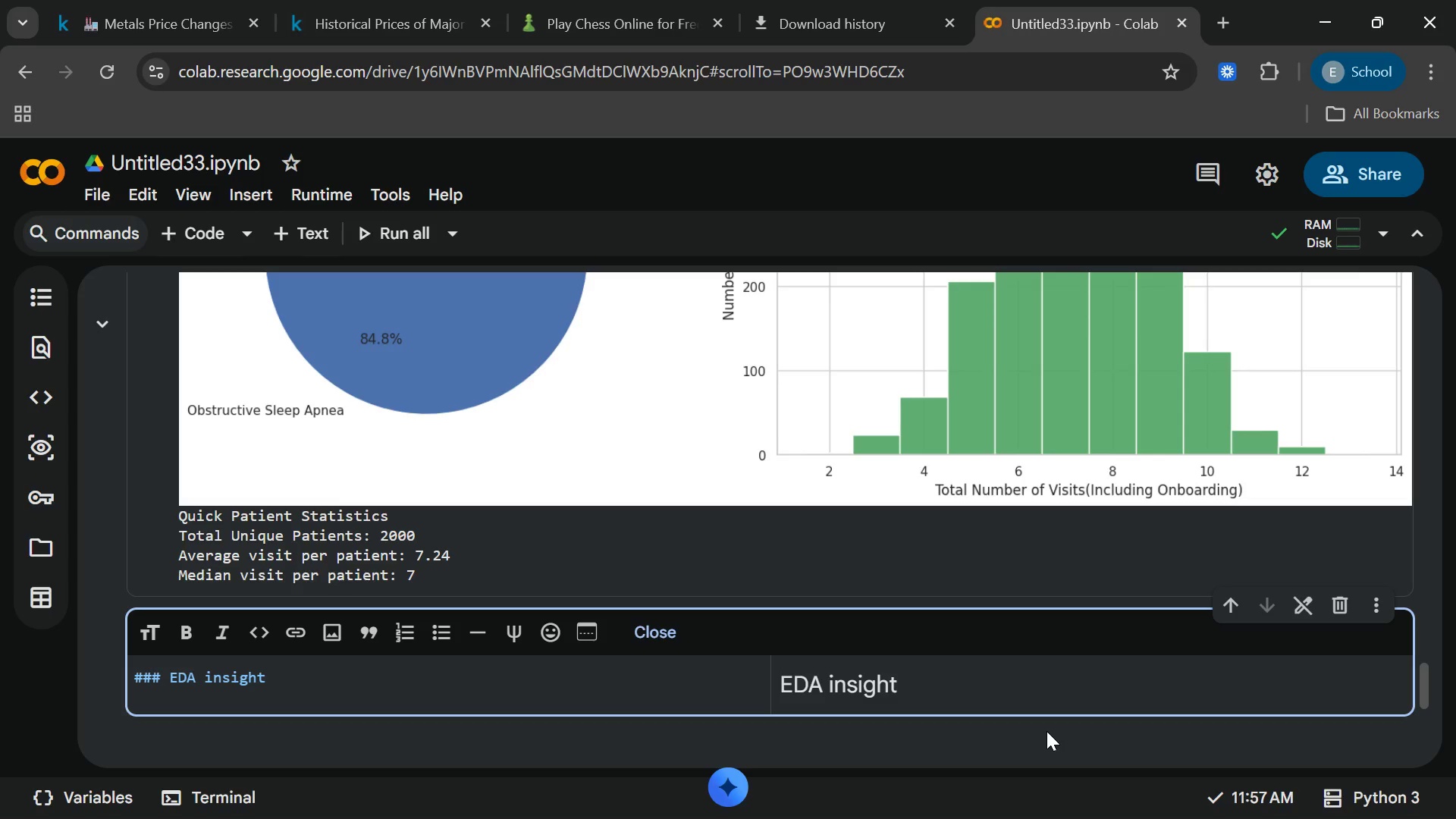 
key(Backspace)
key(Backspace)
key(Backspace)
key(Backspace)
key(Backspace)
key(Backspace)
key(Backspace)
type(IN)
key(Backspace)
type(nsights)
 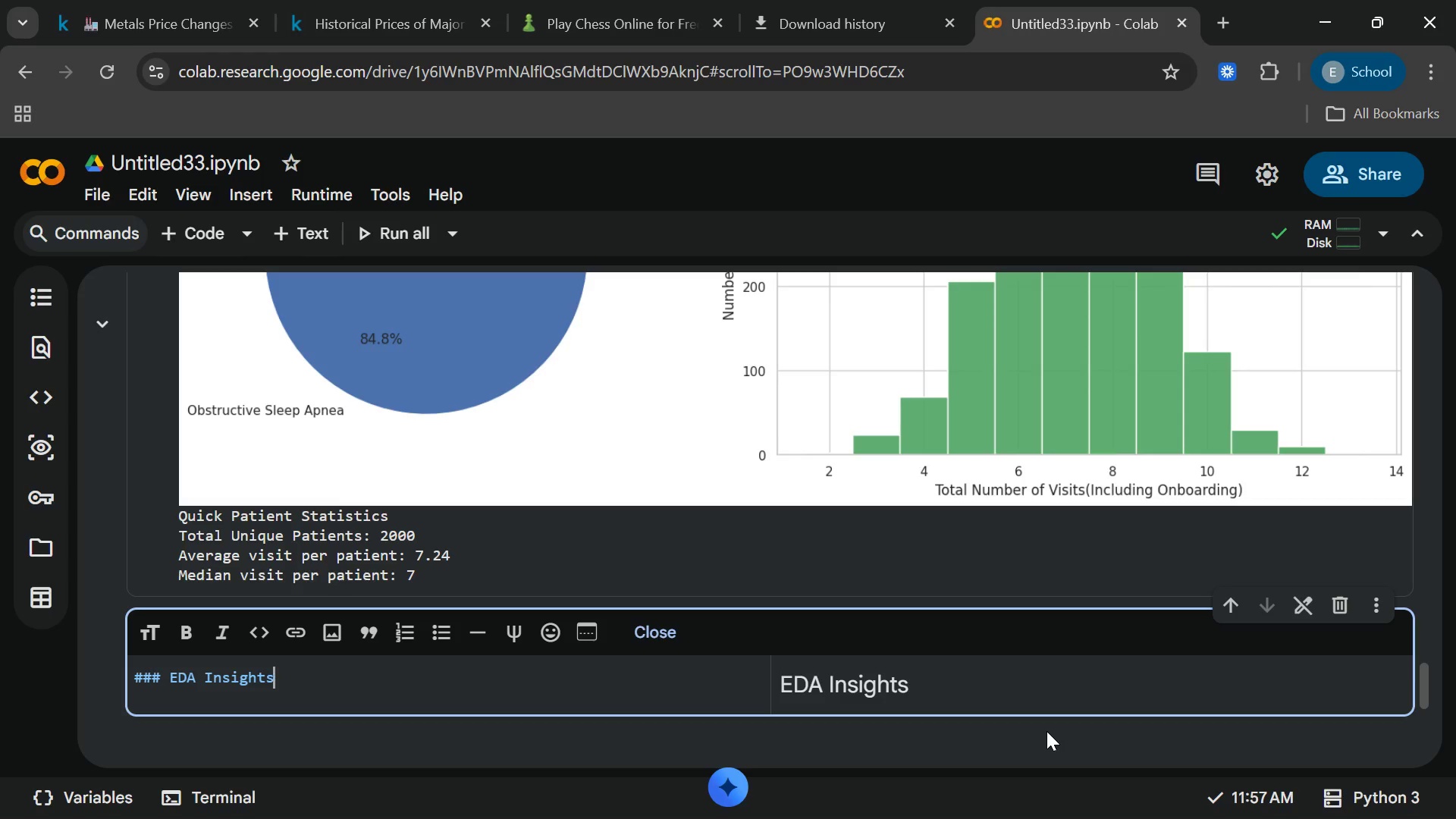 
key(Enter)
 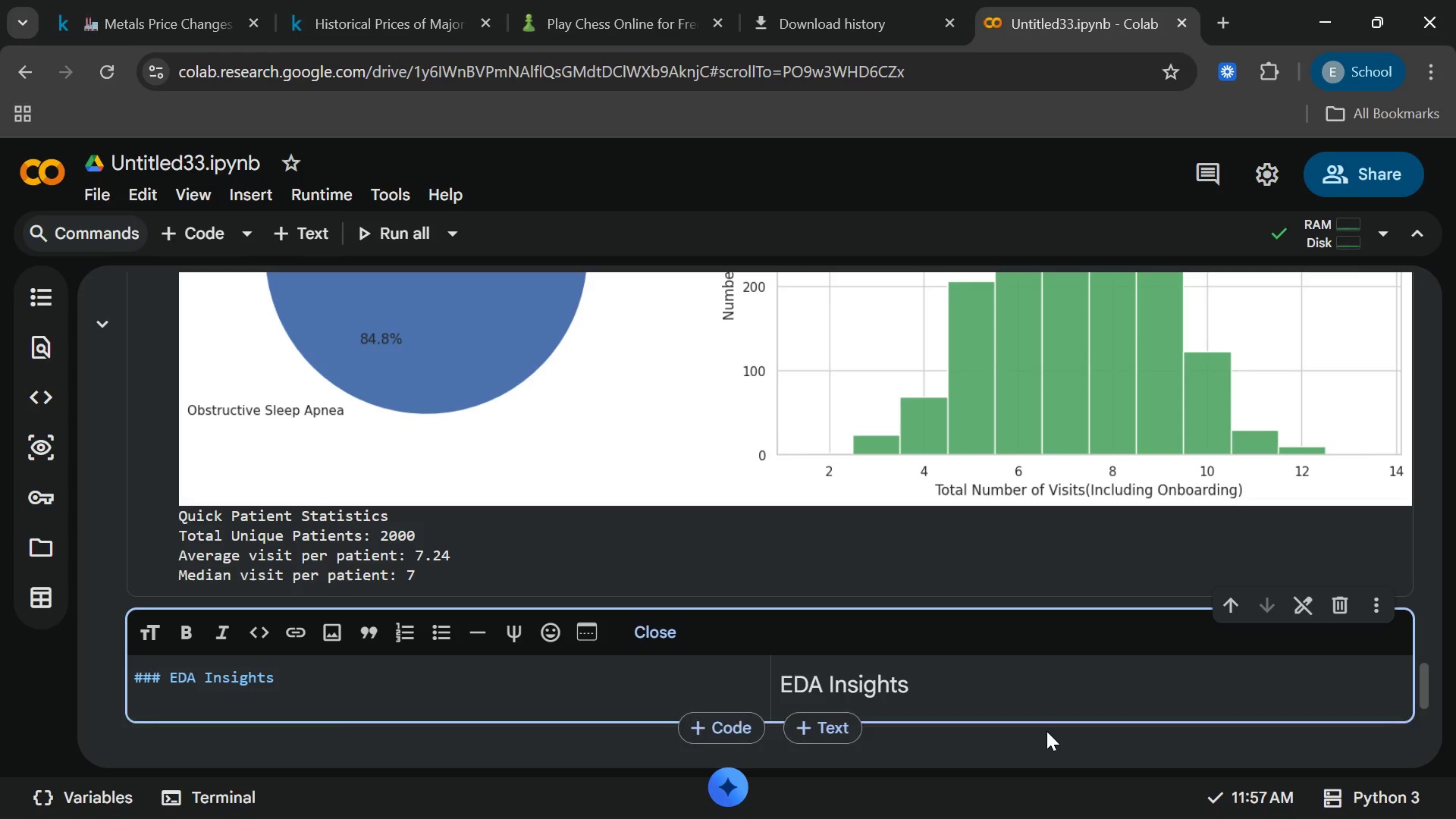 
key(Enter)
 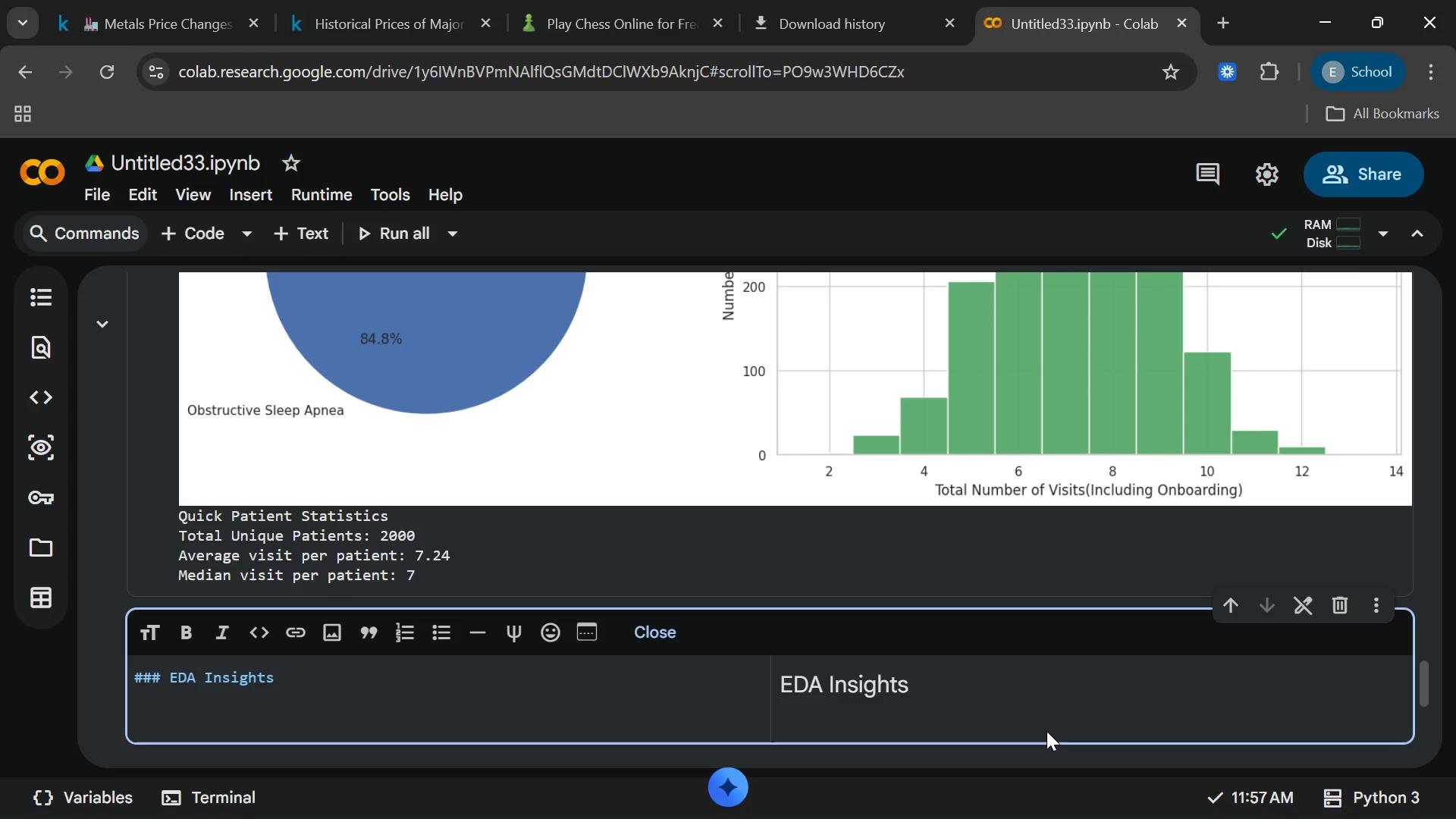 
type(* **iagnosis)
 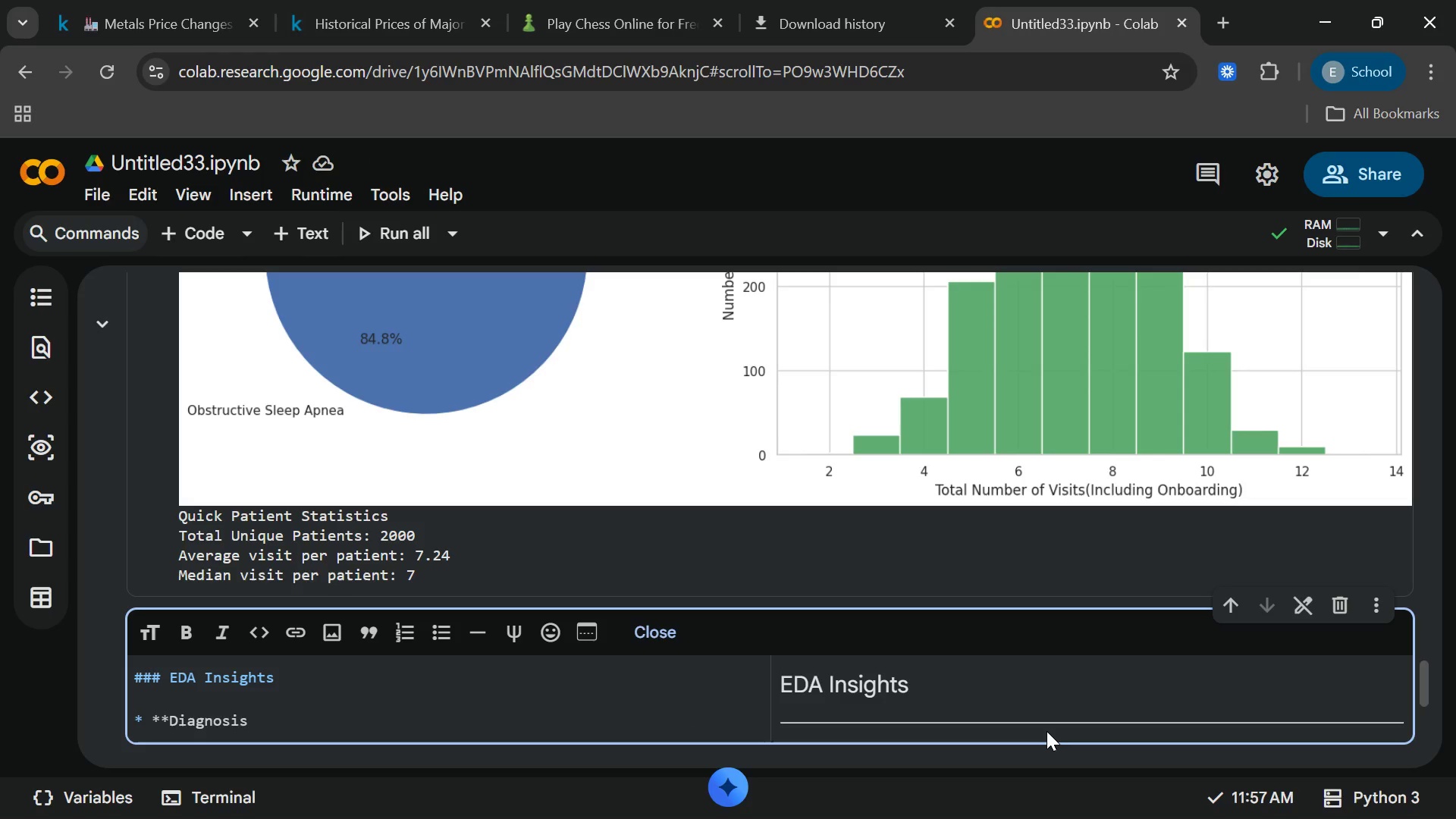 
hold_key(key=D, duration=0.31)
 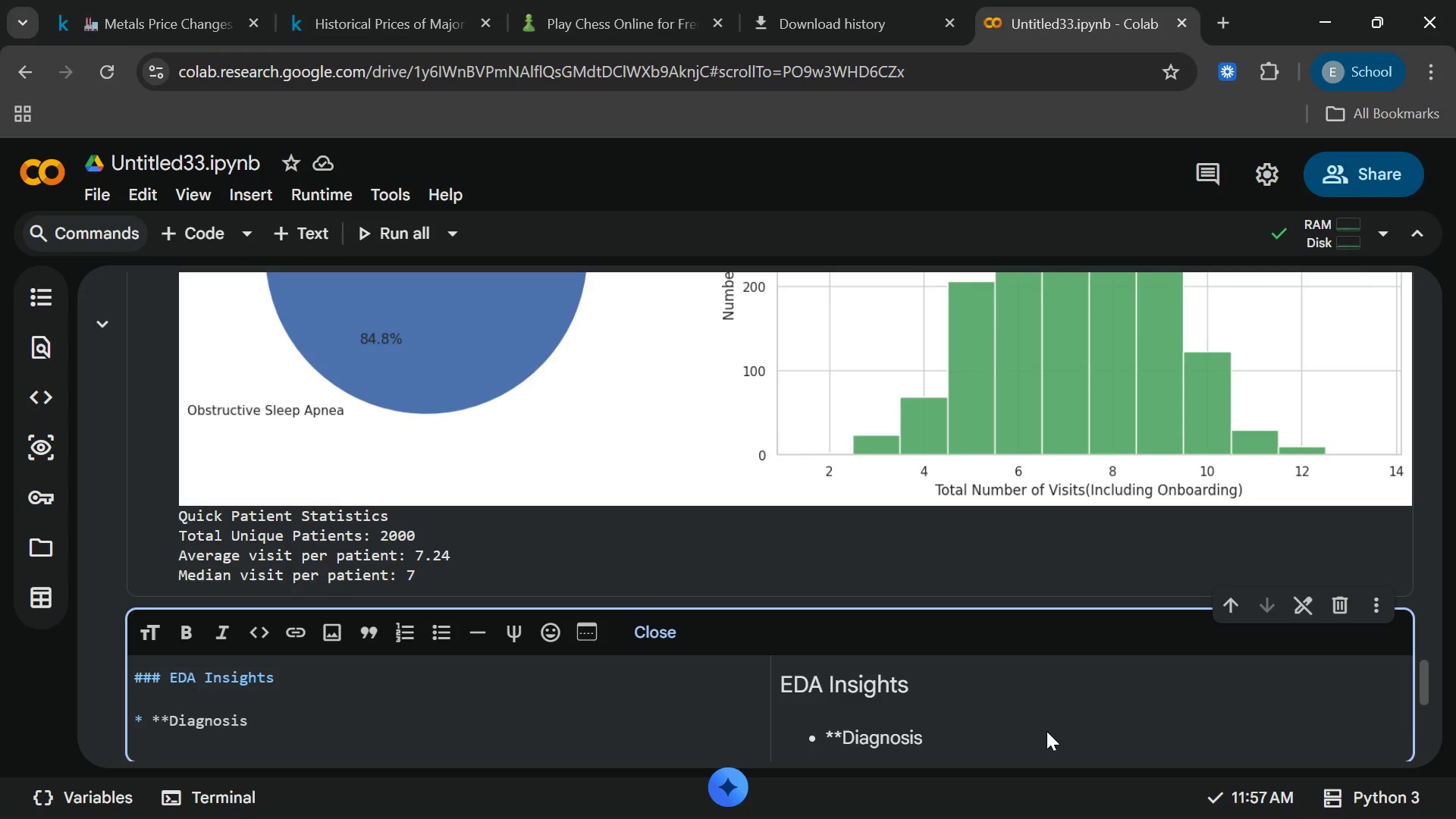 
type( Base**: 85.15)
key(Backspace)
type(% of our patient base )
 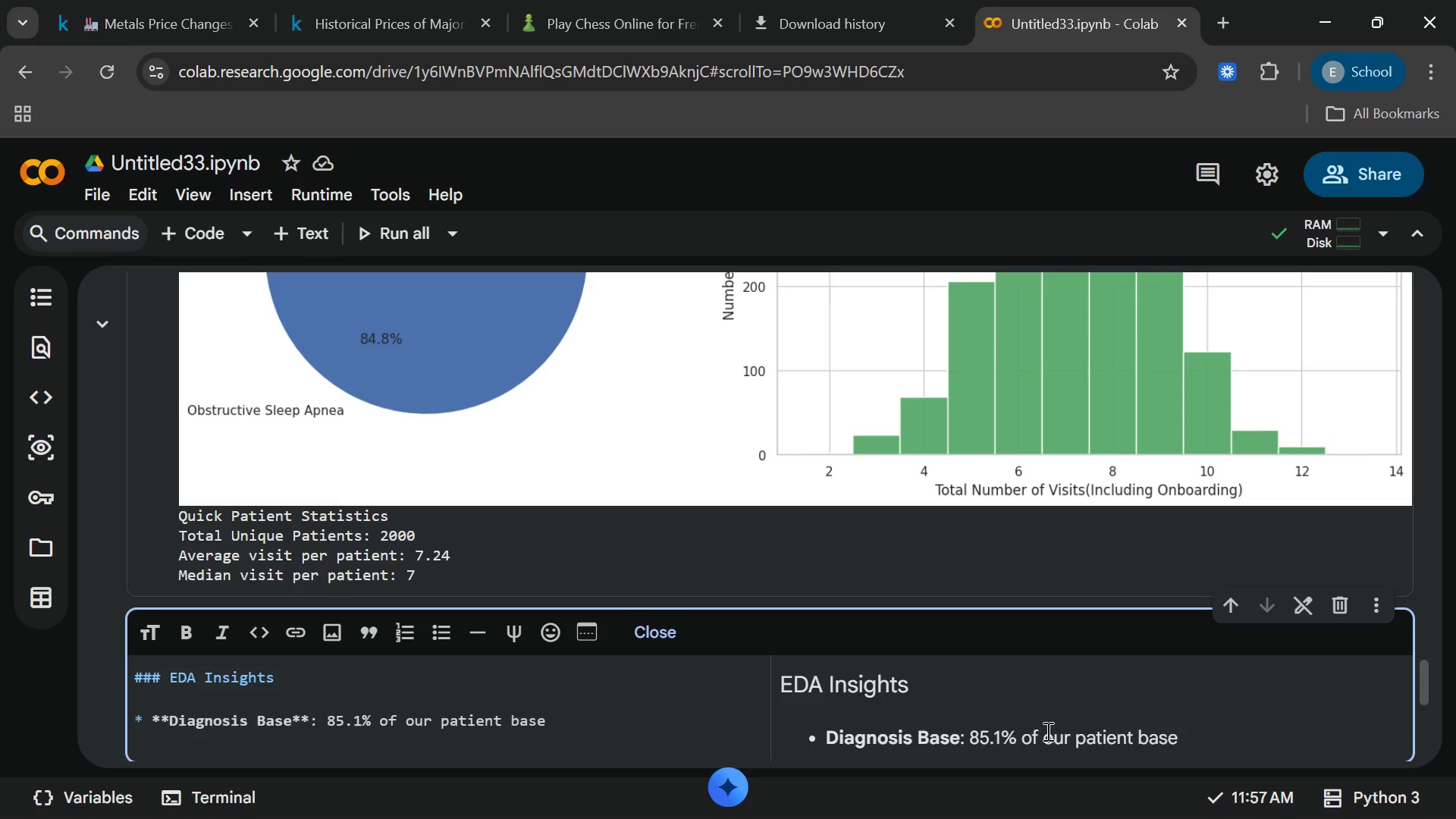 
type(suffers from Obstructive)
 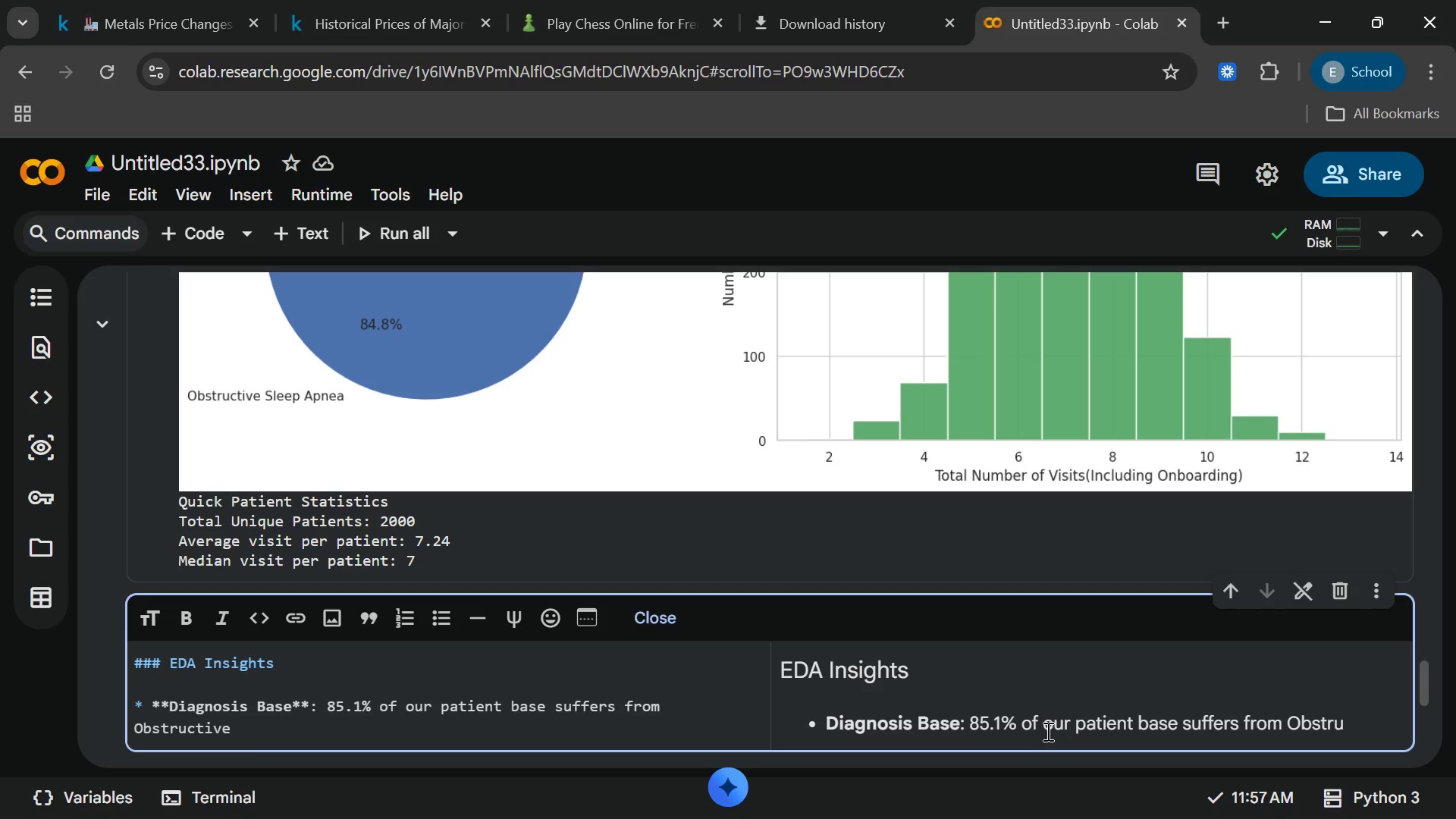 
type( Sleep Ap)
 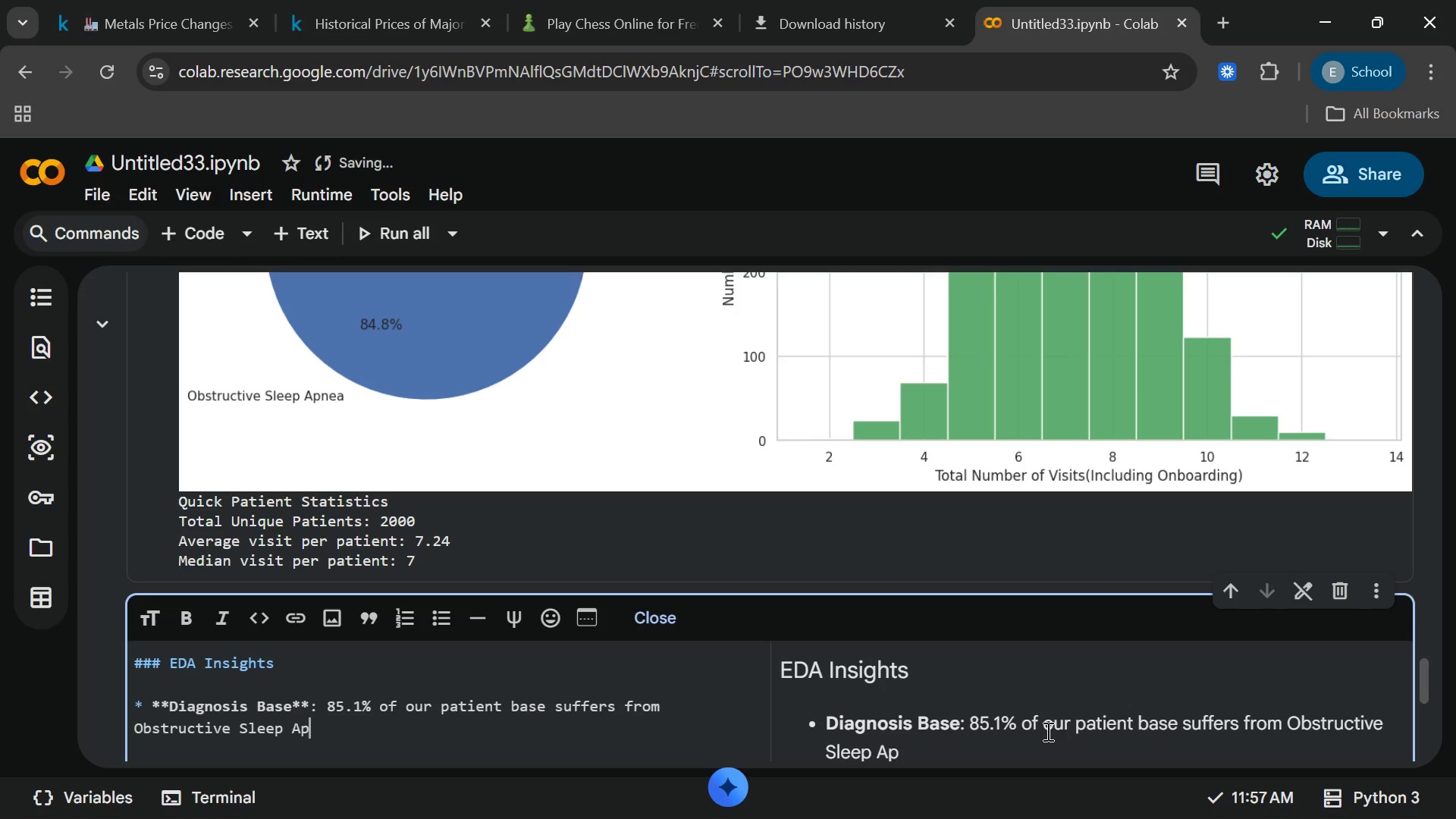 
type(nea ()OS)
key(Backspace)
key(Backspace)
 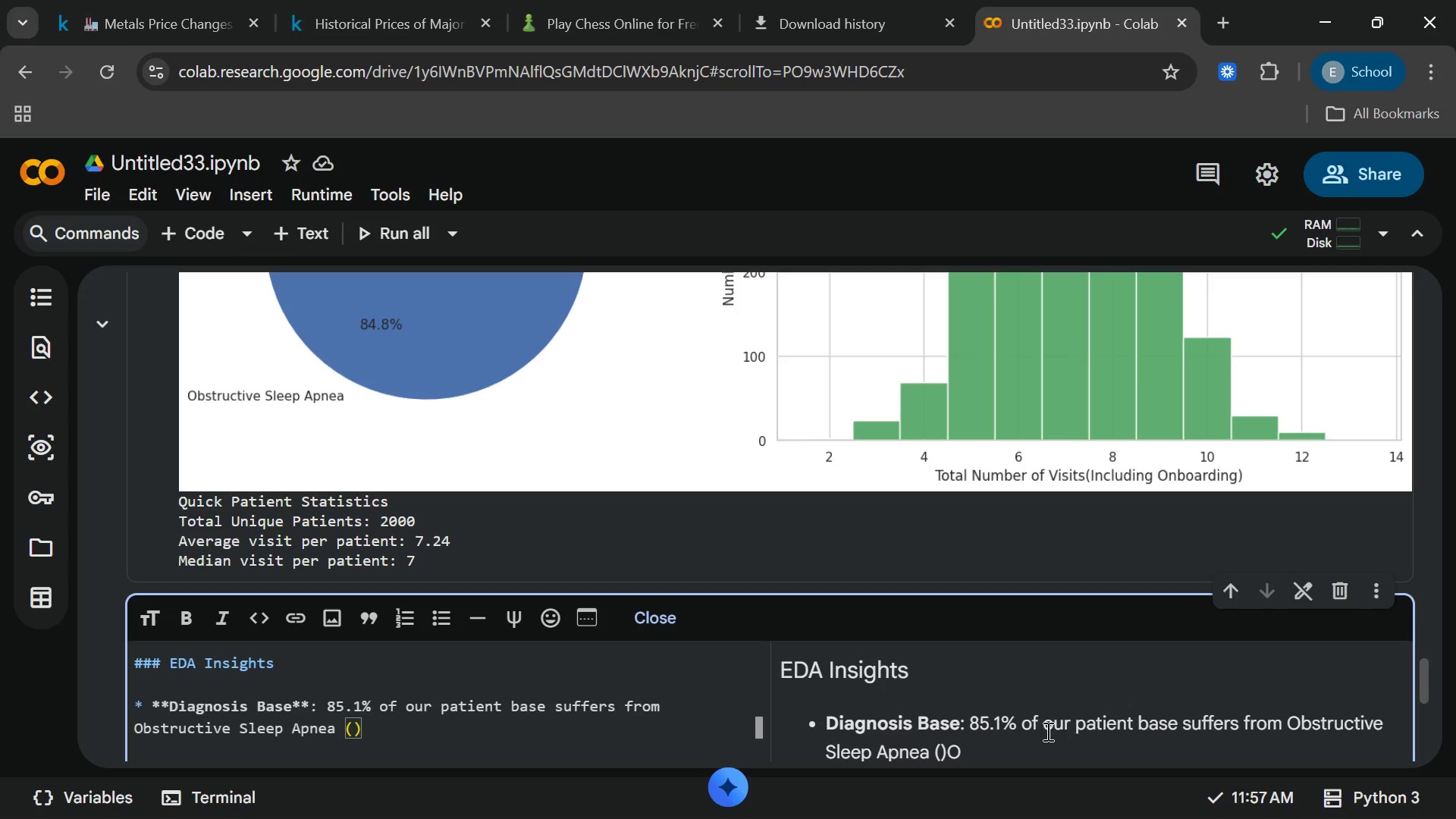 
key(ArrowLeft)
 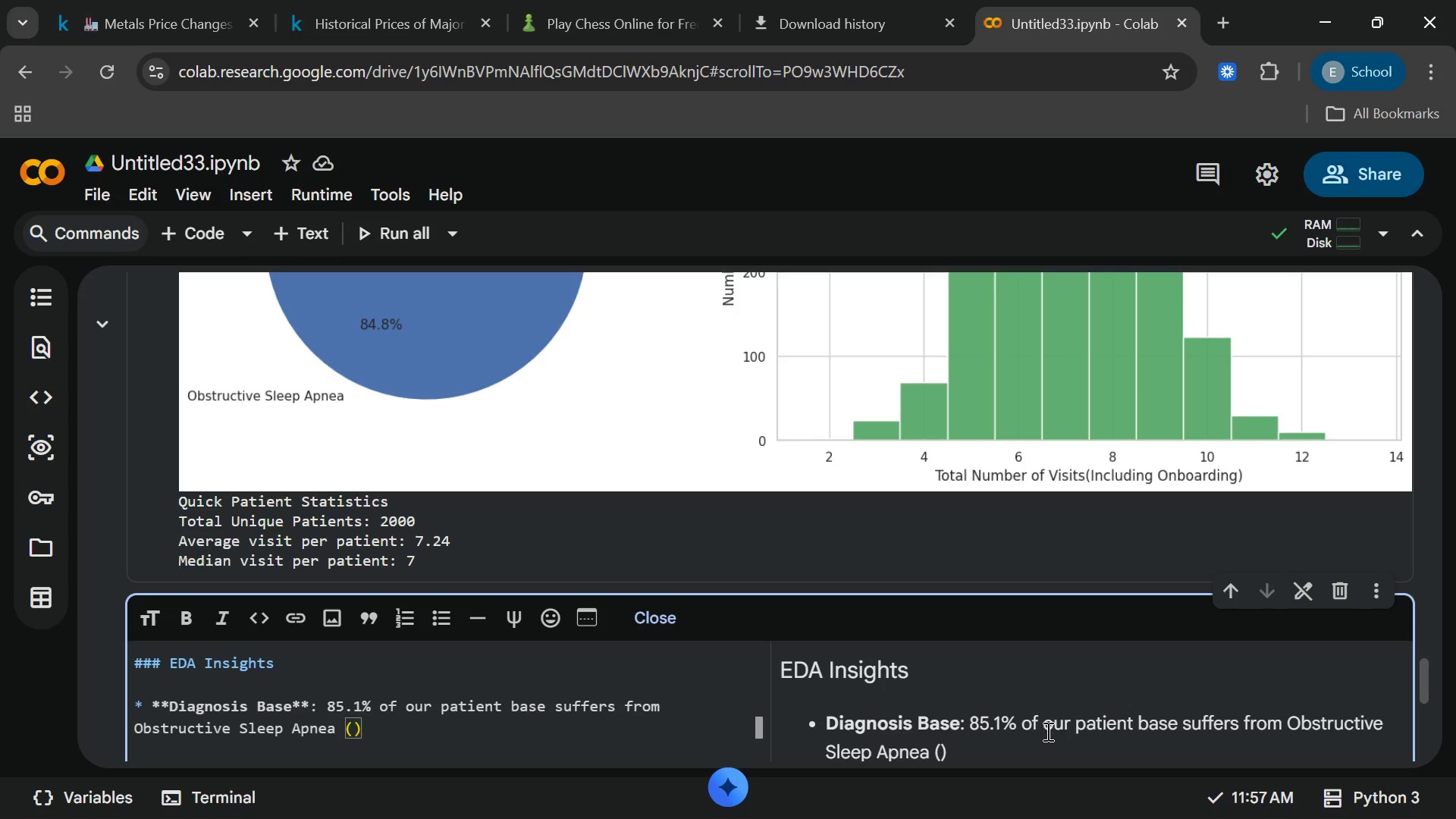 
type(OSA[End],representing the vast majority)
 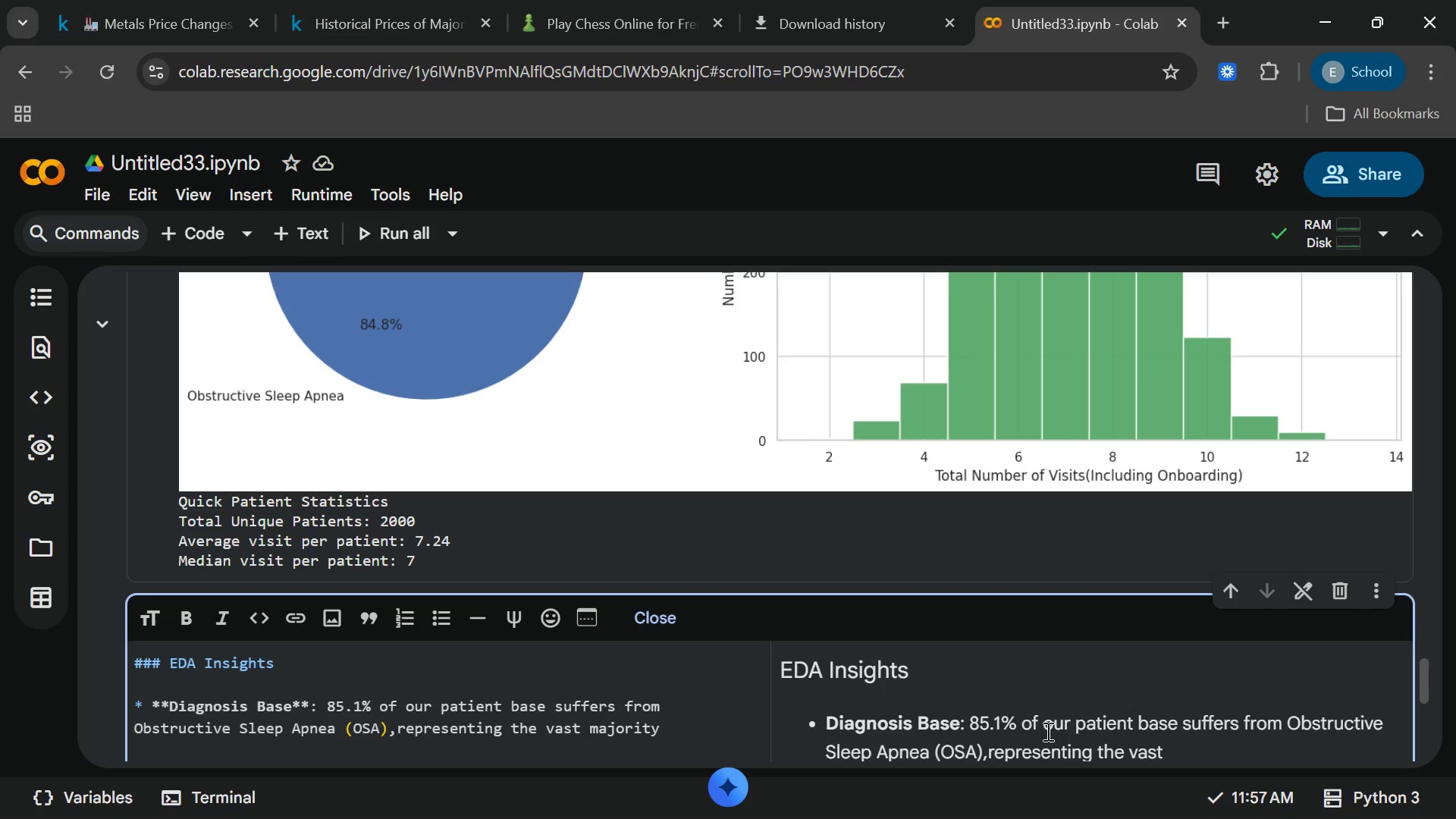 
type( of oy)
key(Backspace)
type(ur CPAP )
 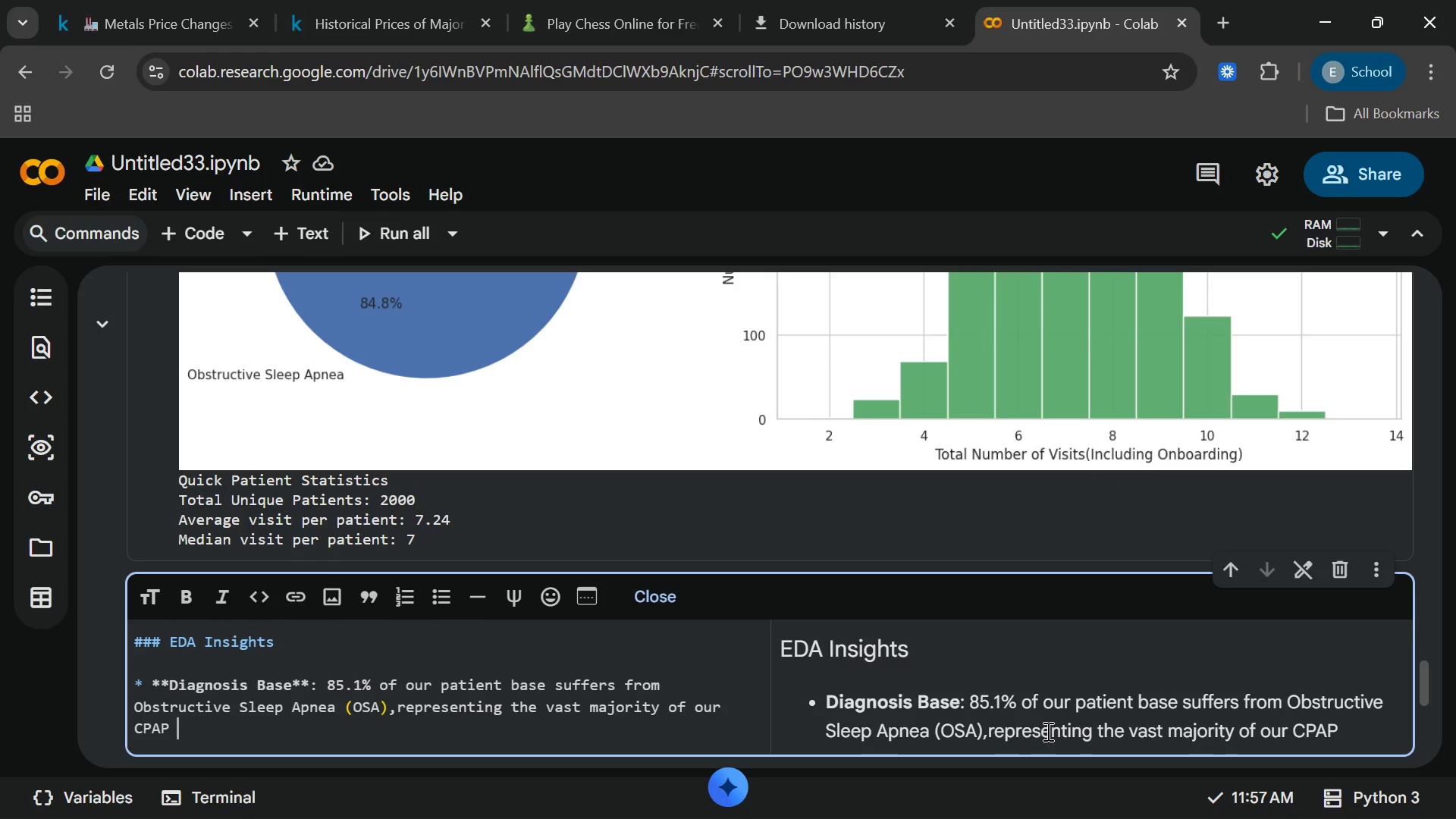 
type(hardware utilization.)
 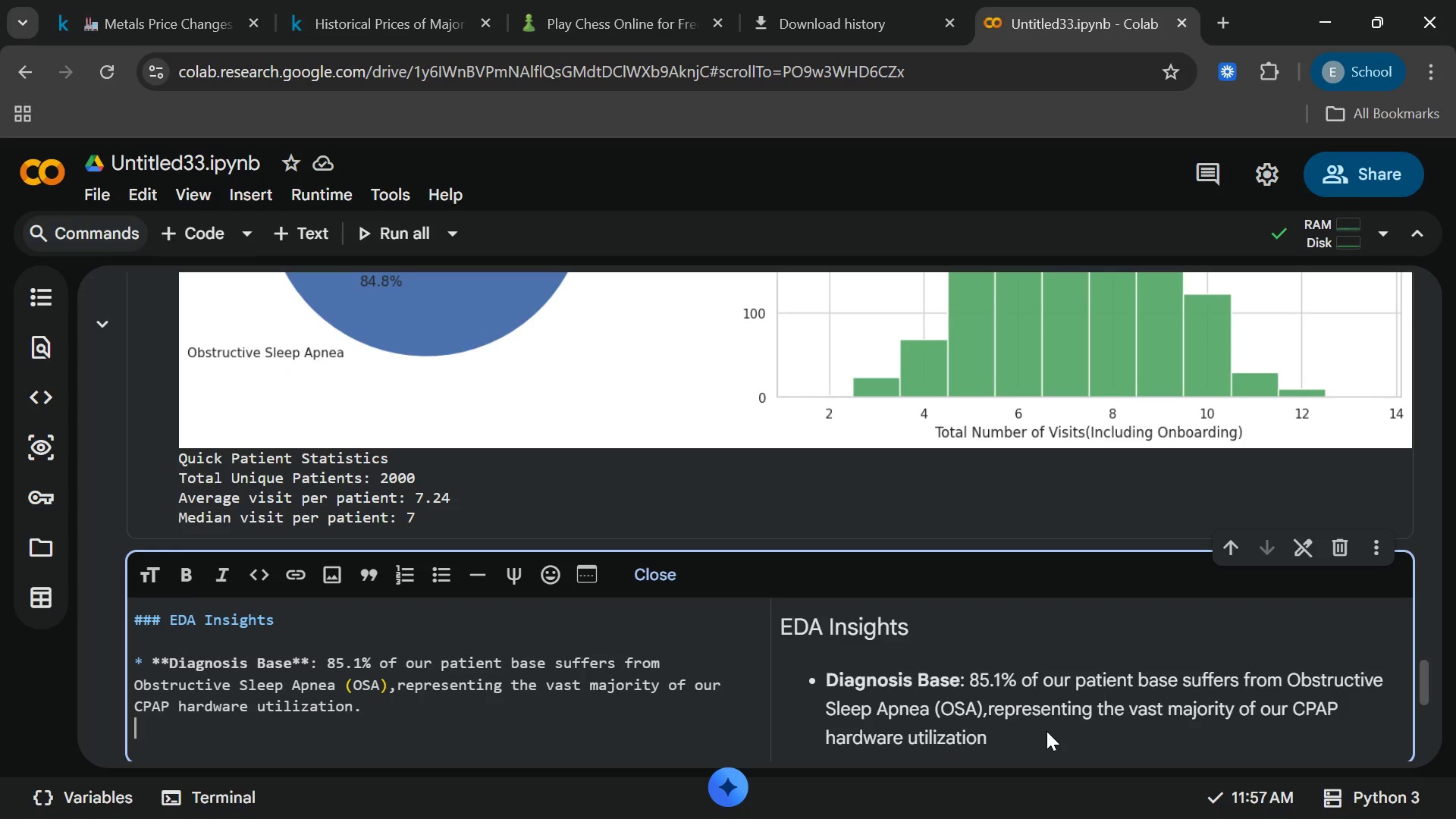 
key(Enter)
 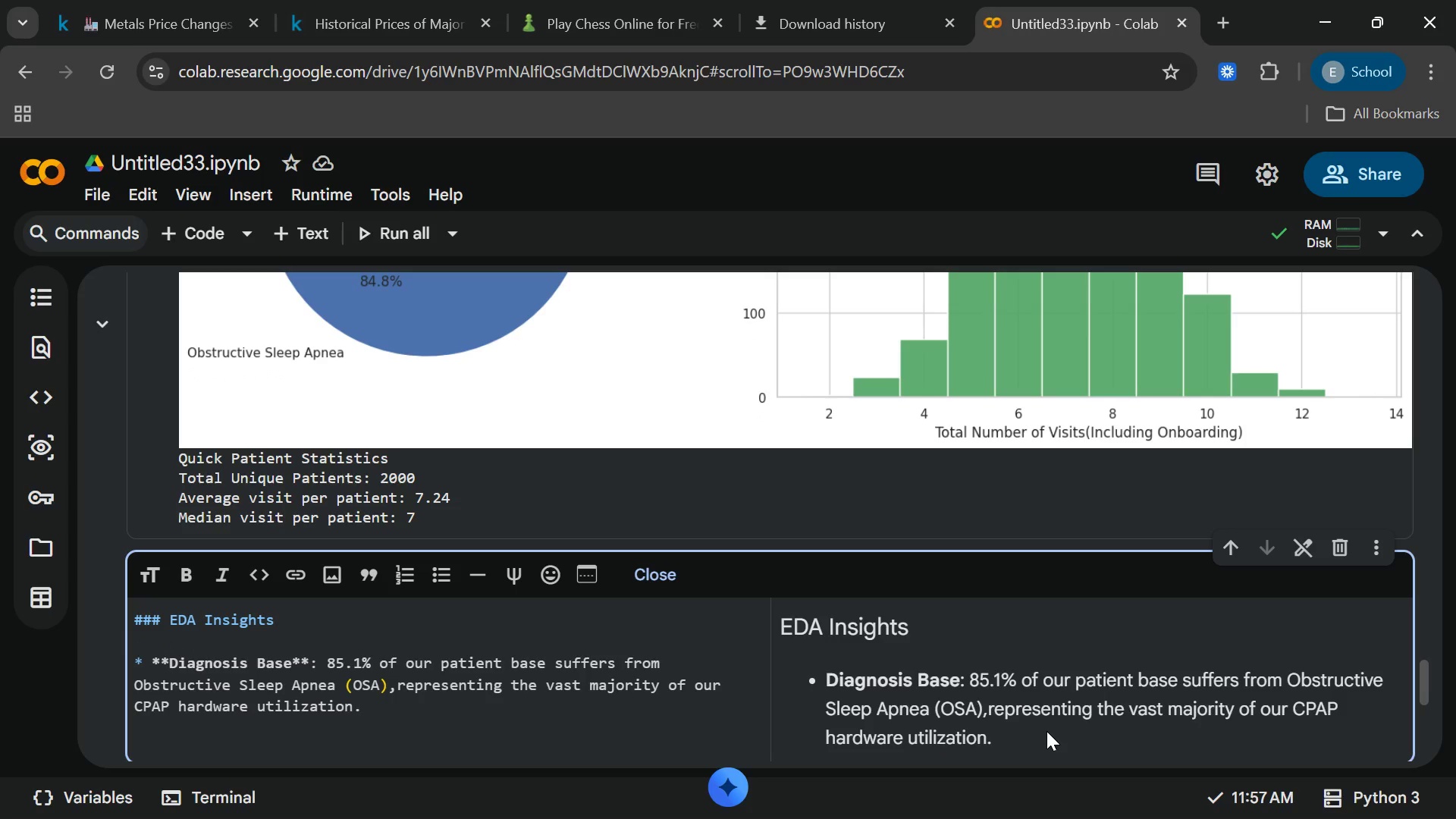 
type(* **Visit Distribution**: The visit distr)
 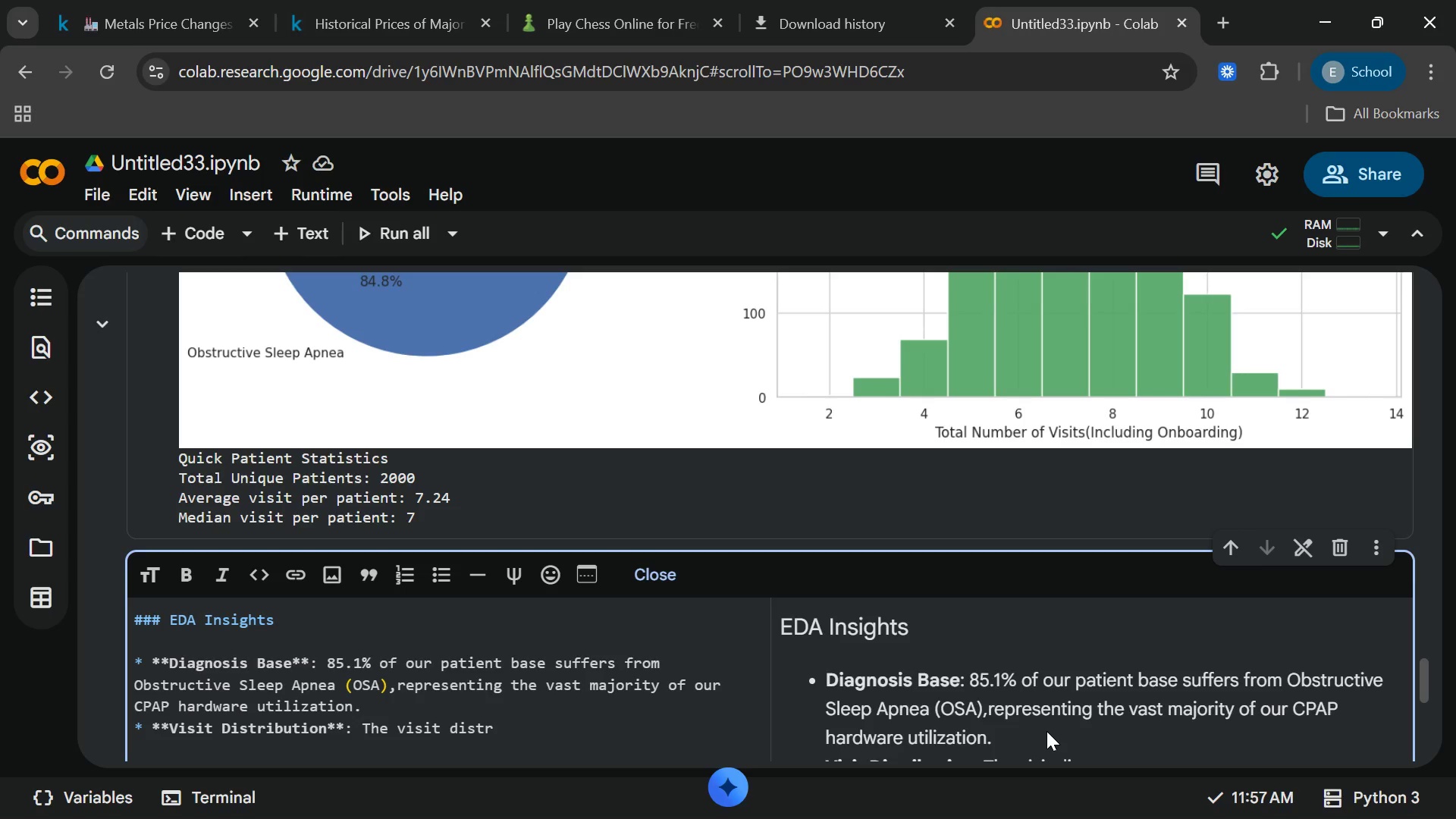 
wait(22.66)
 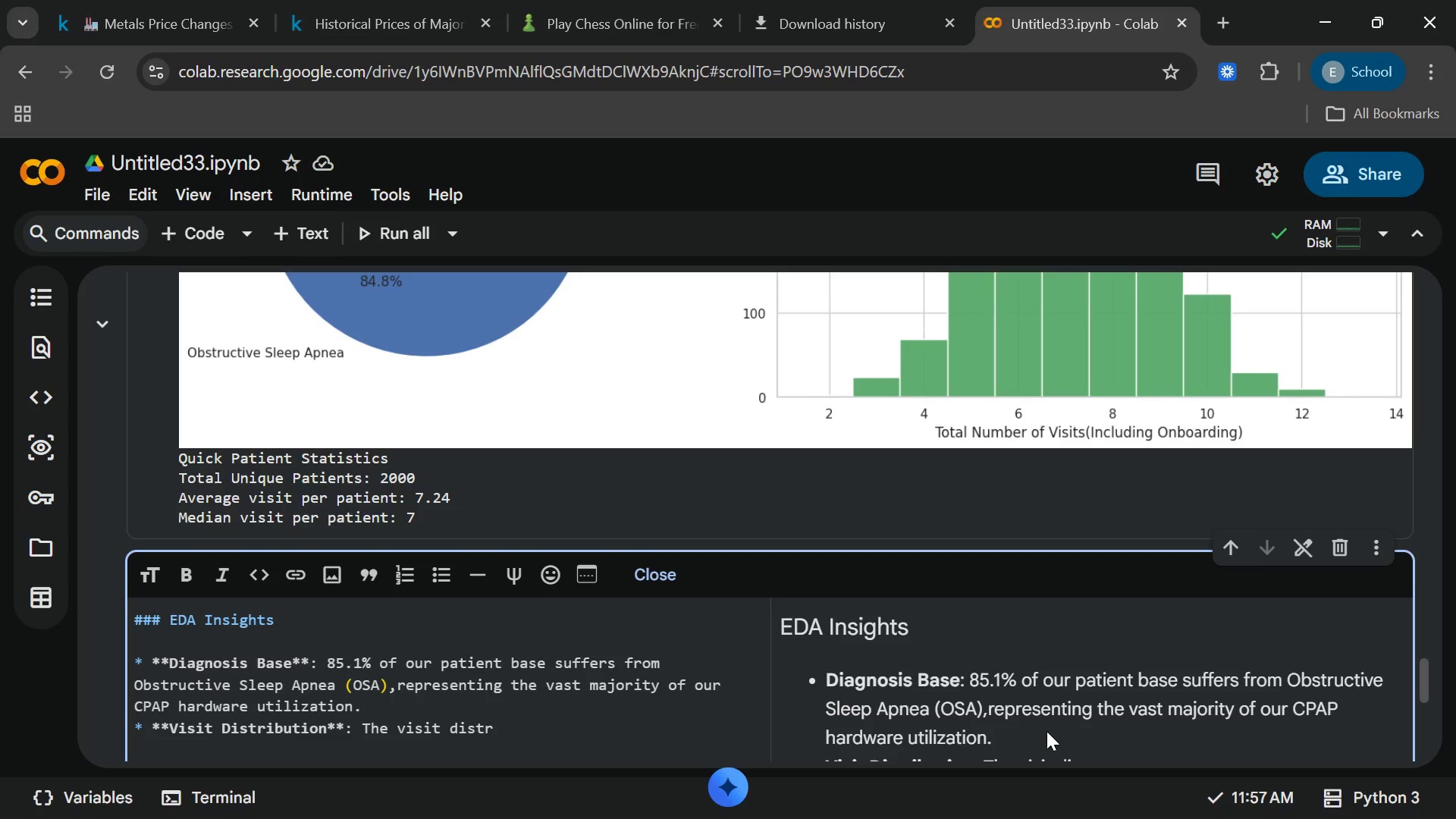 
type(ibution)
 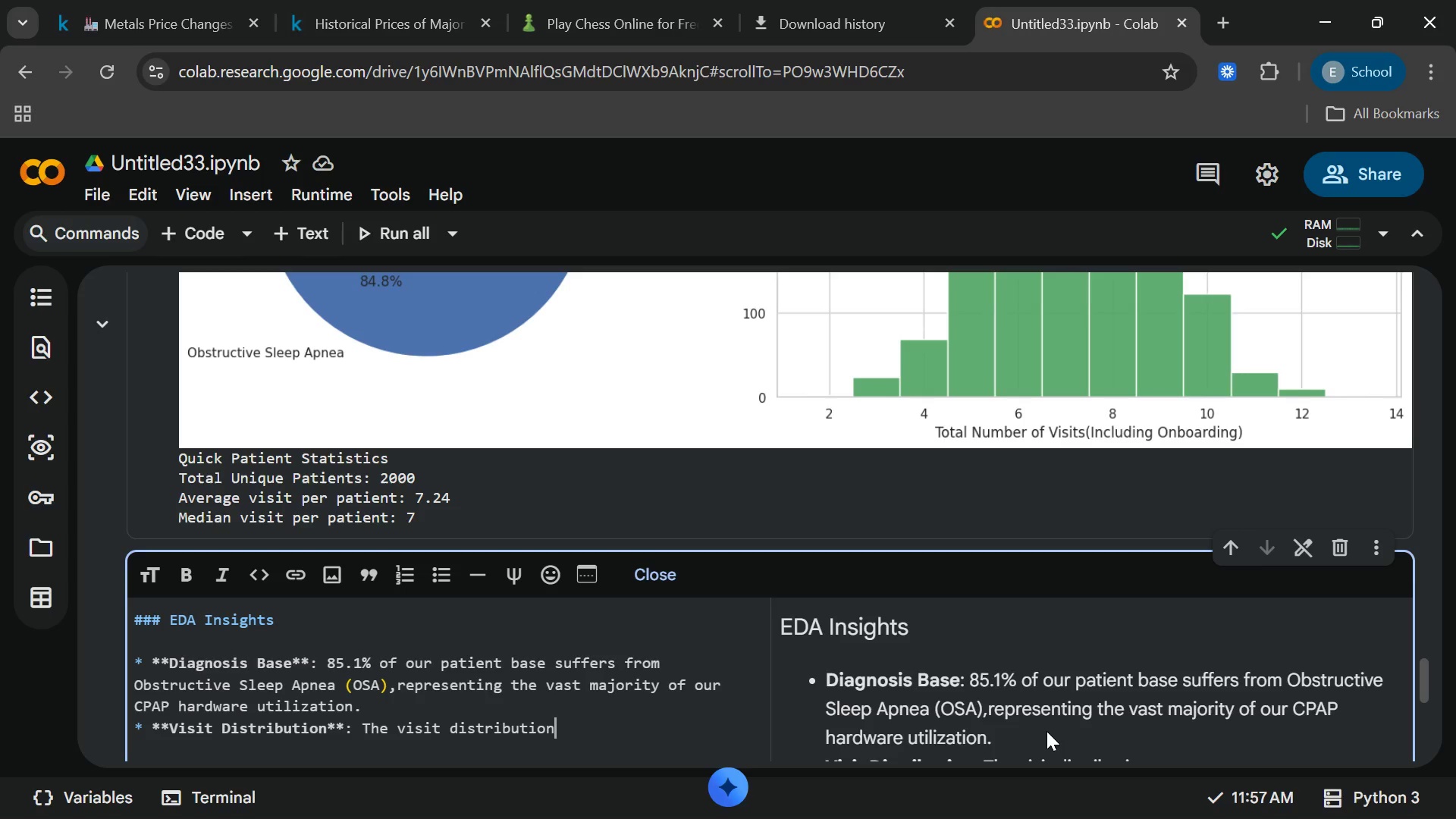 
wait(6.69)
 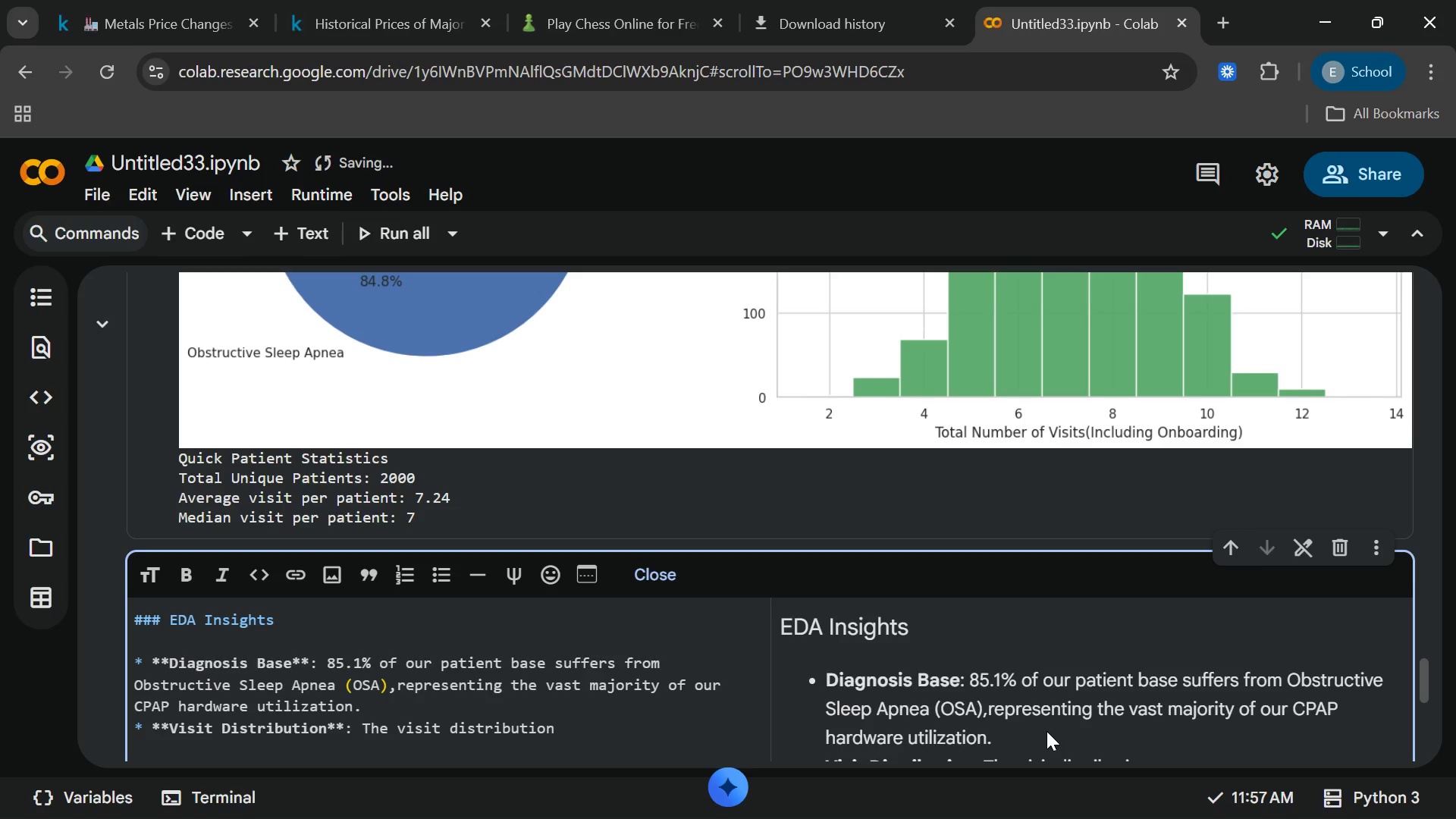 
type( shows a sta)
key(Backspace)
type(eady decline. A significant )
 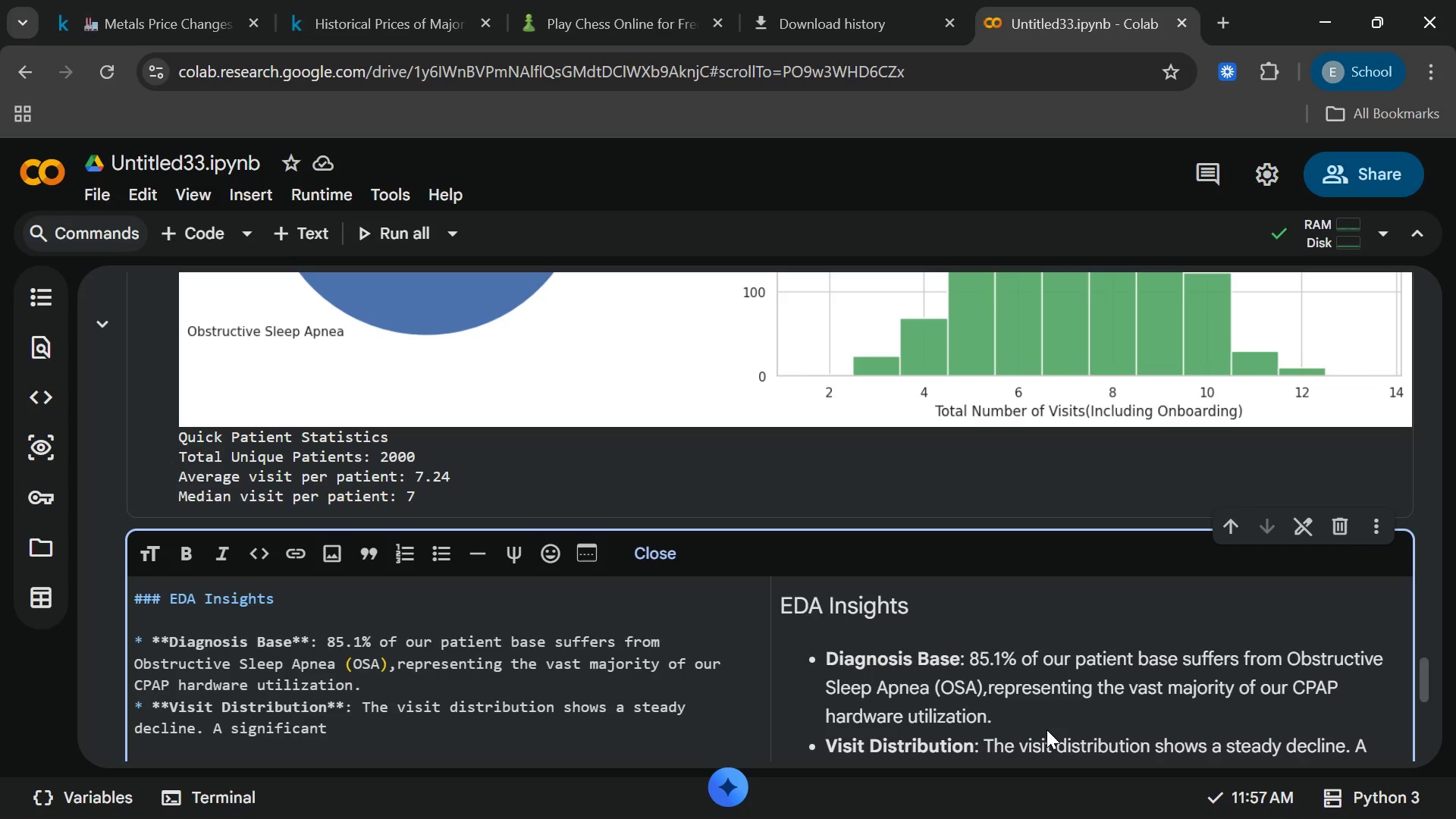 
type(cluster of patient)
 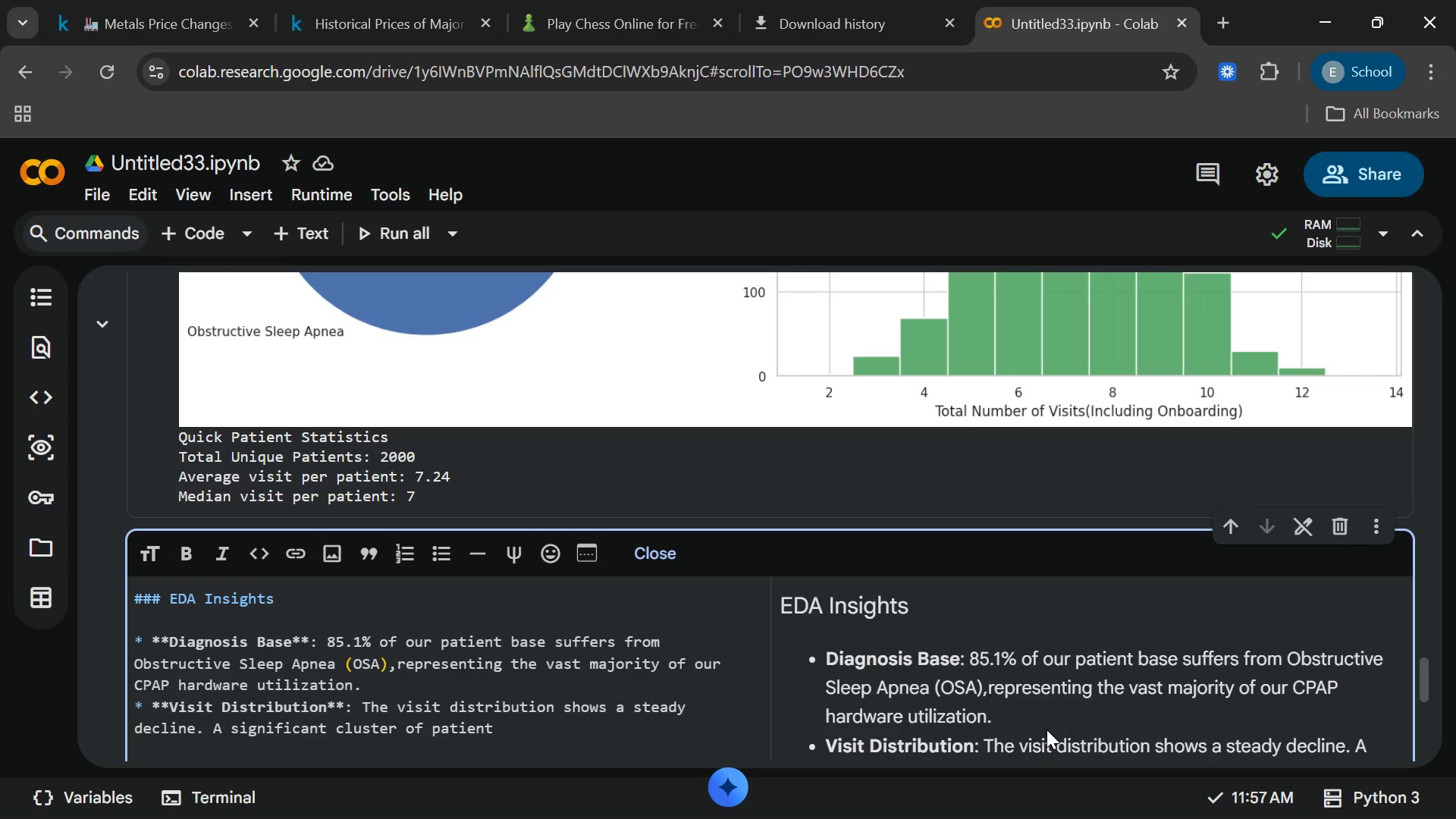 
type(s rd)
key(Backspace)
key(Backspace)
type(drops off after 3-5 visits, on)
key(Backspace)
key(Backspace)
type(indicating thatea)
key(Backspace)
key(Backspace)
type( early intervention in )
 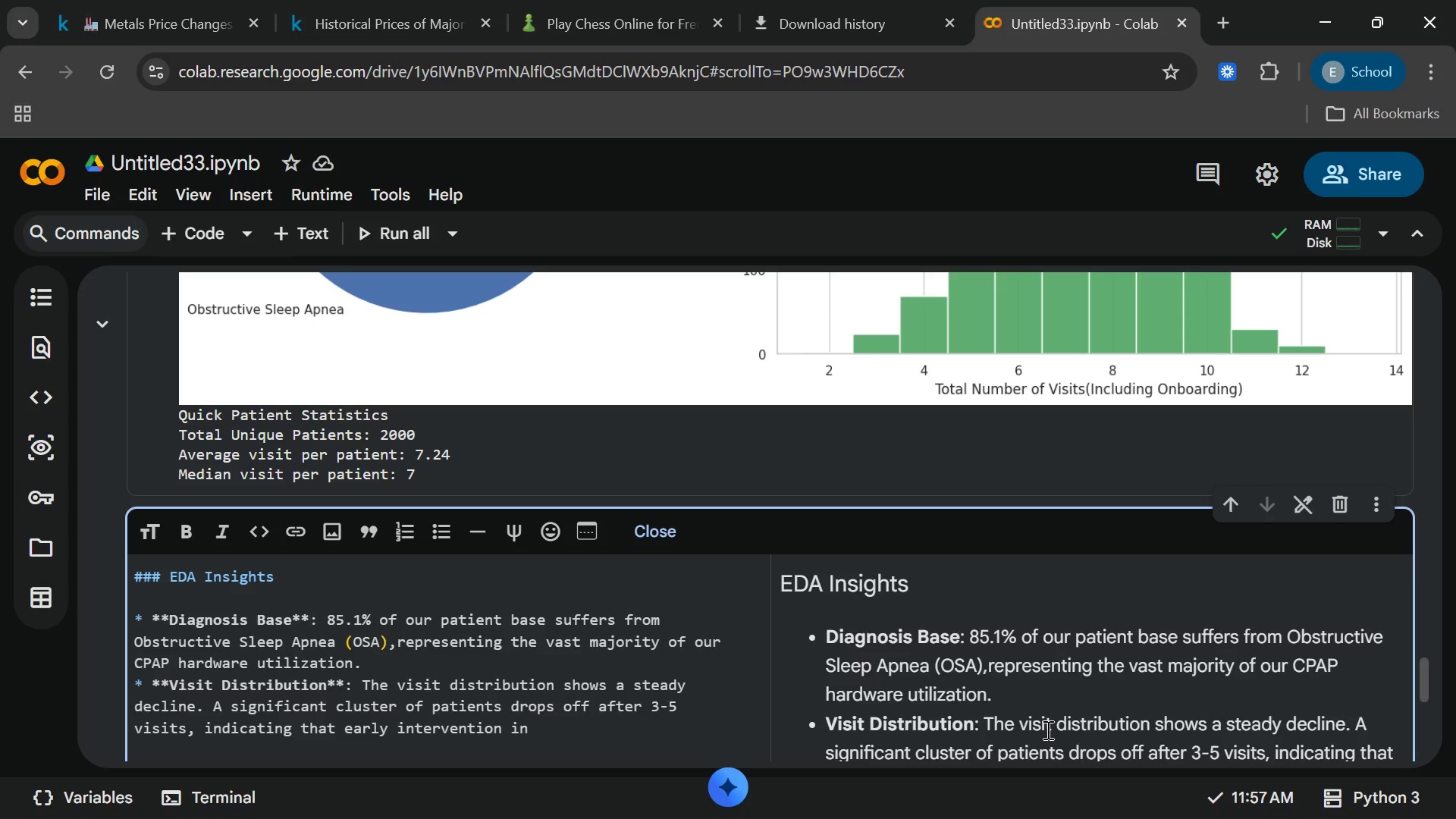 
type(the first90)
key(Backspace)
key(Backspace)
type( 90)
 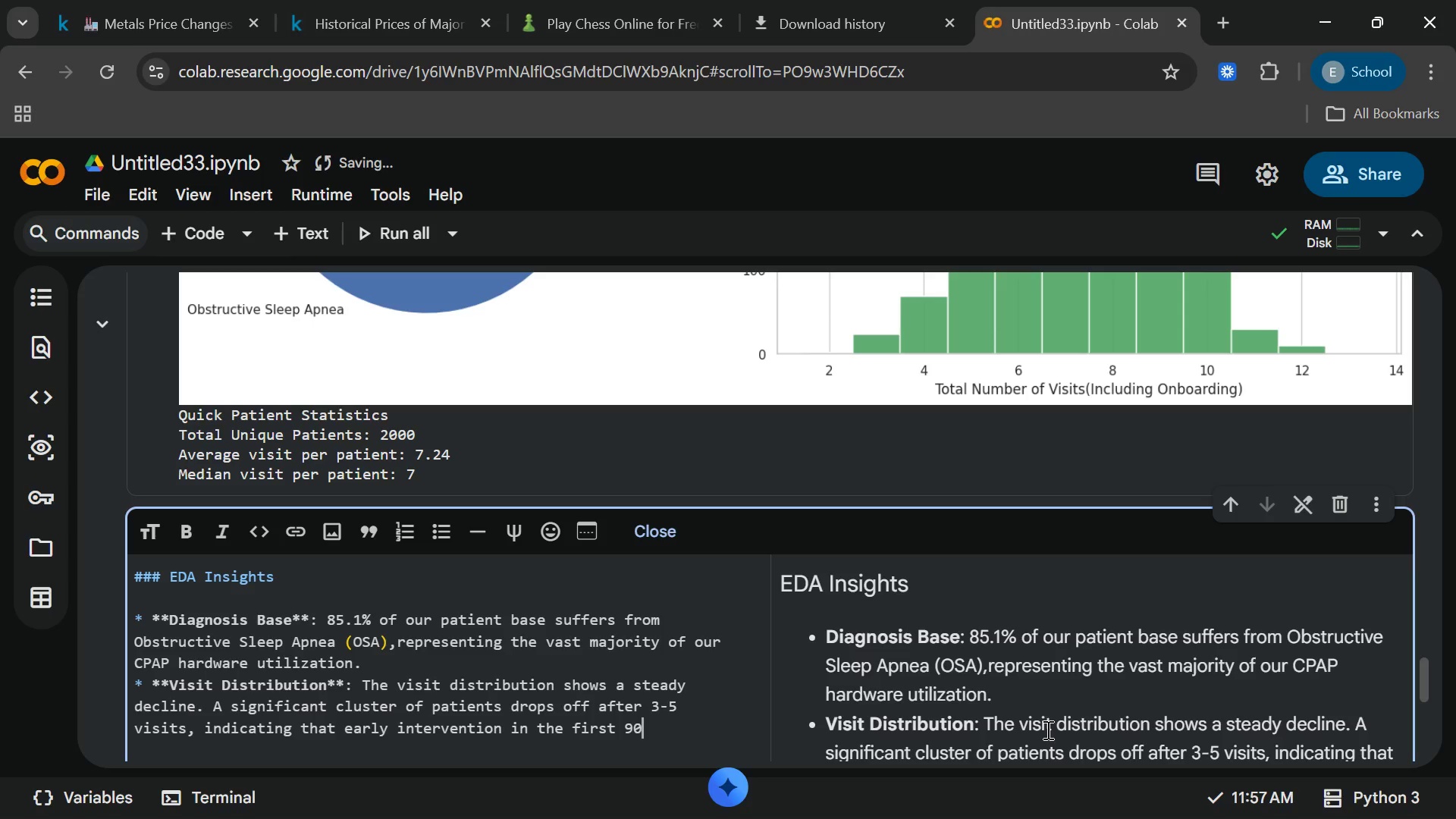 
wait(5.17)
 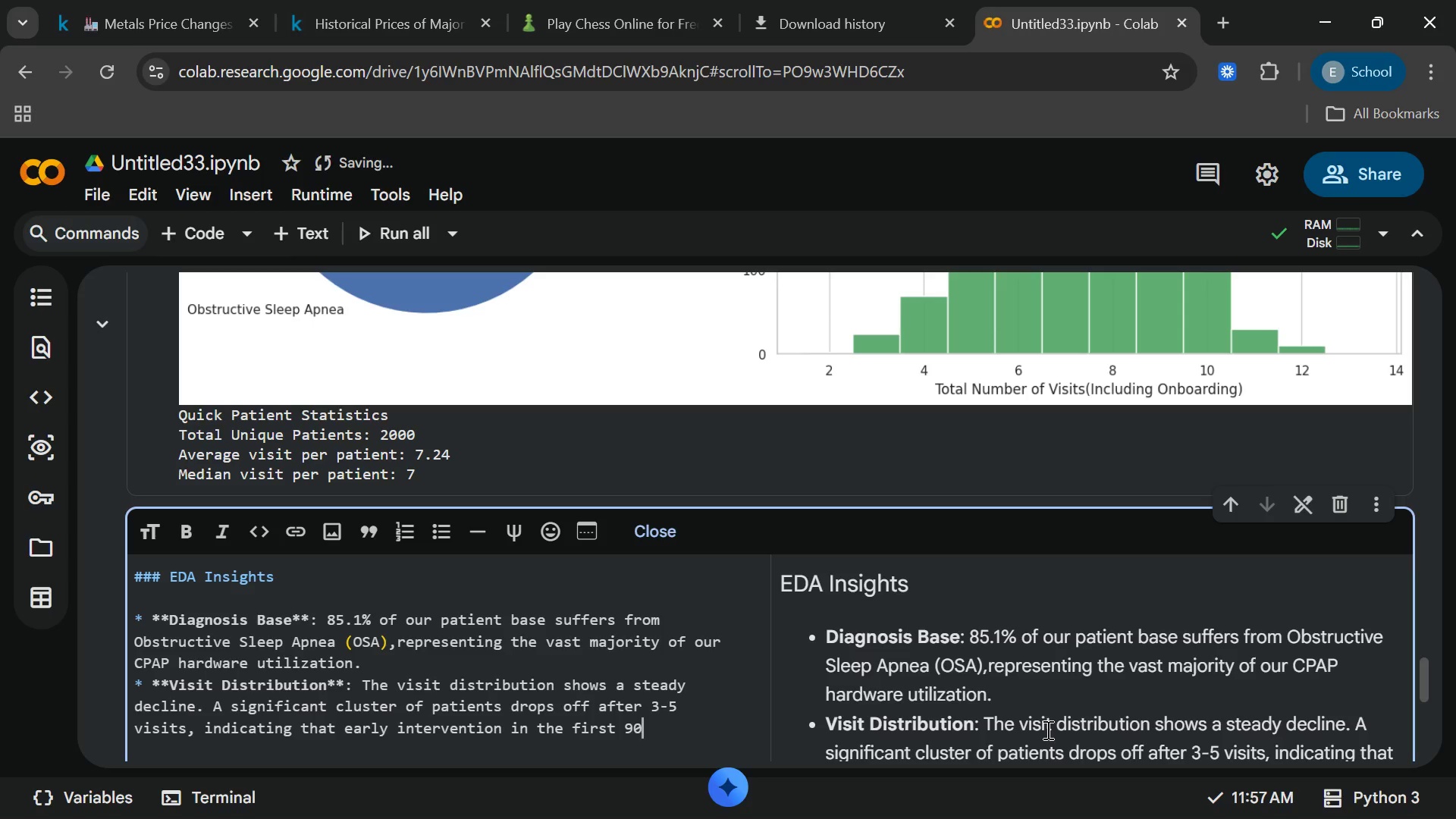 
type( days)
 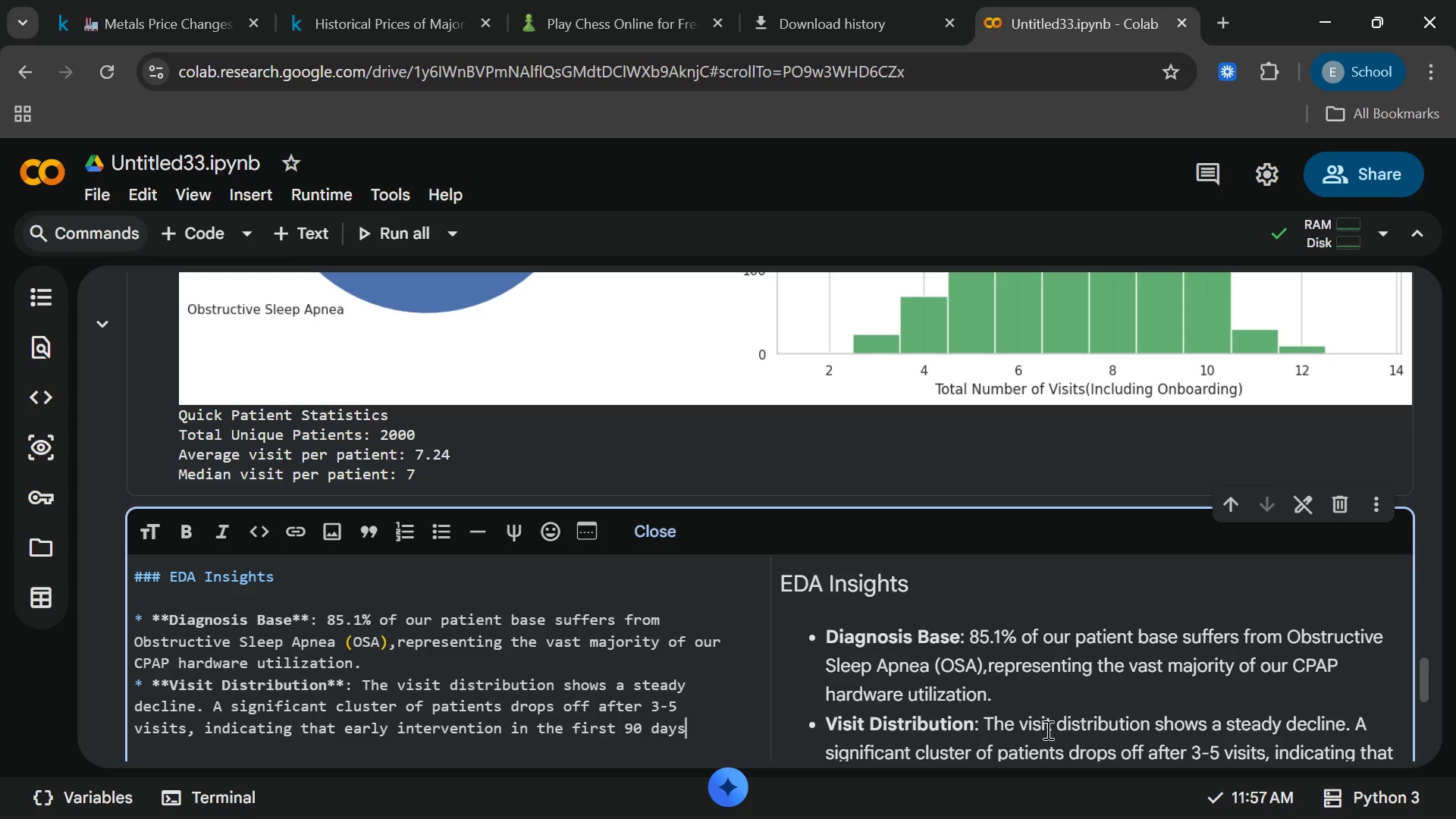 
wait(5.5)
 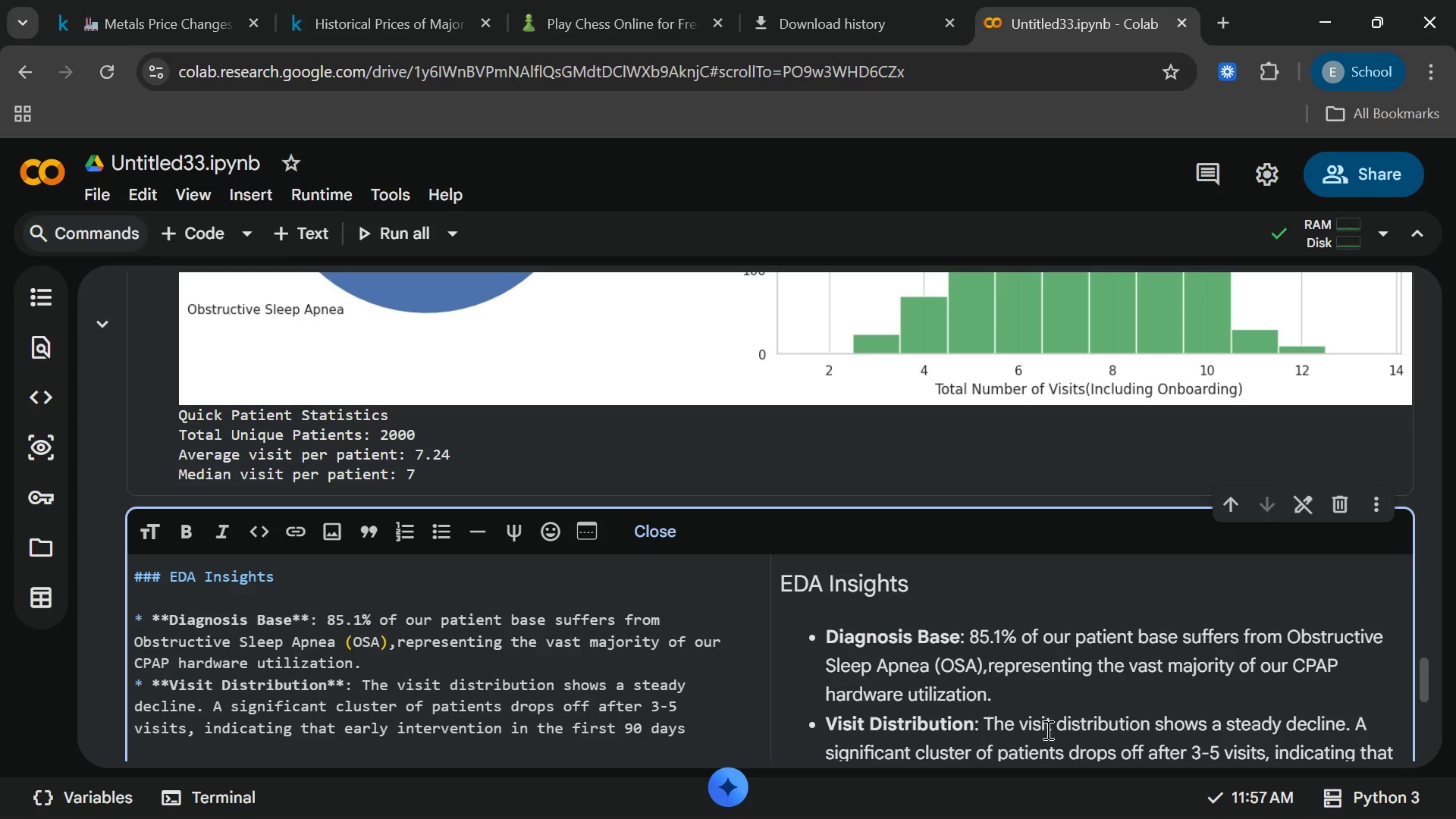 
type( is crucial for long-term)
 